 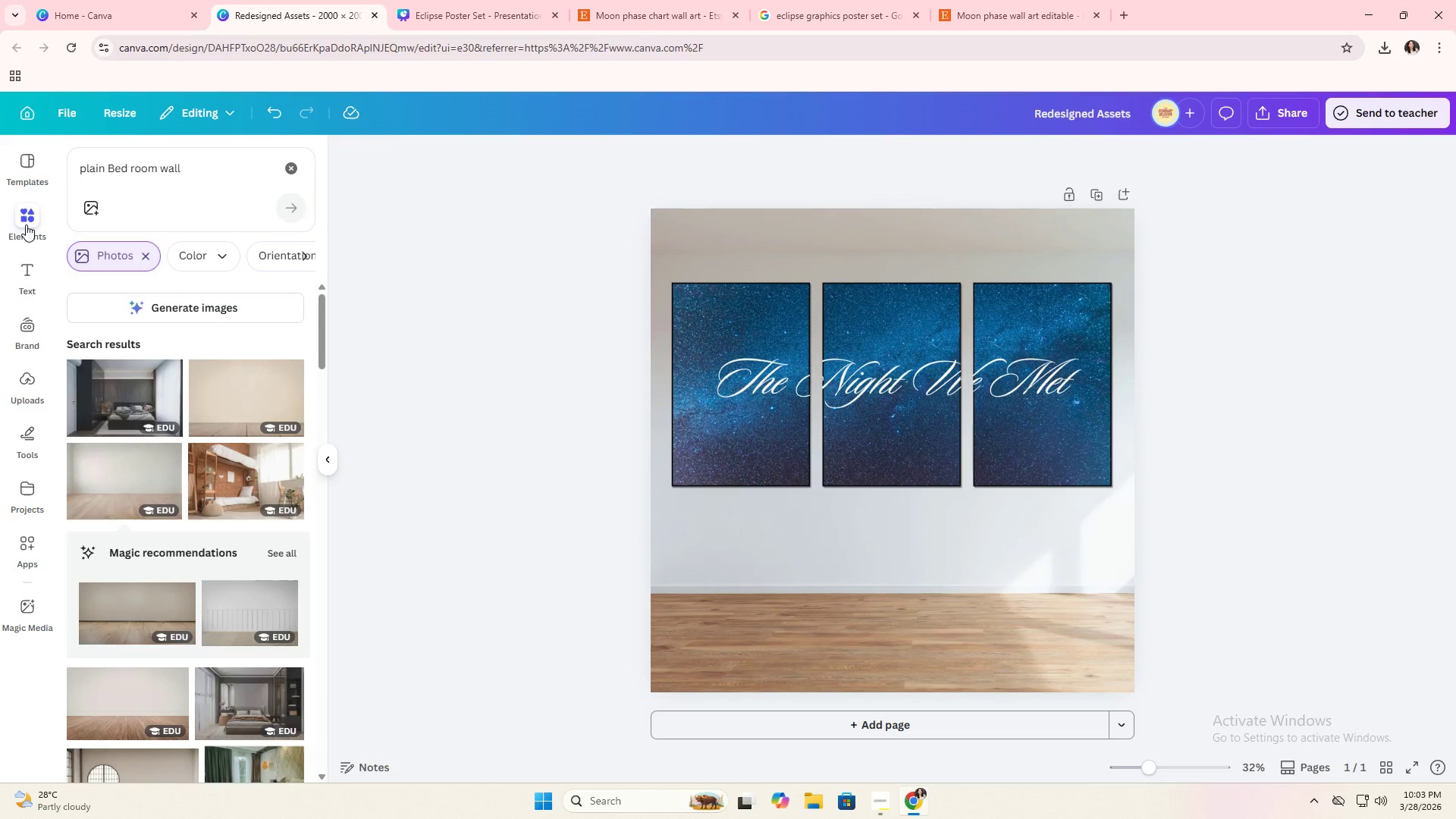 
left_click([287, 169])
 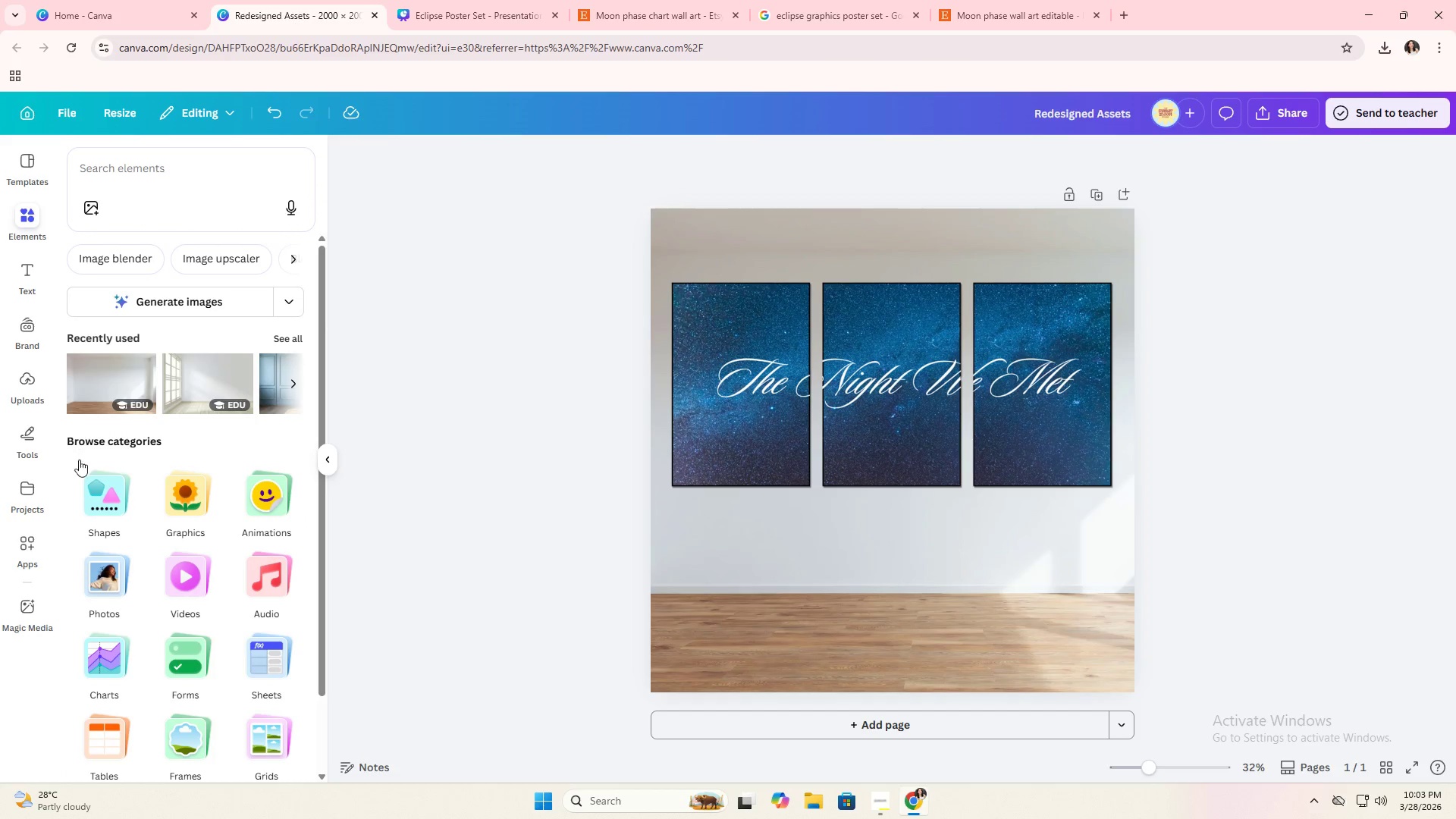 
wait(8.31)
 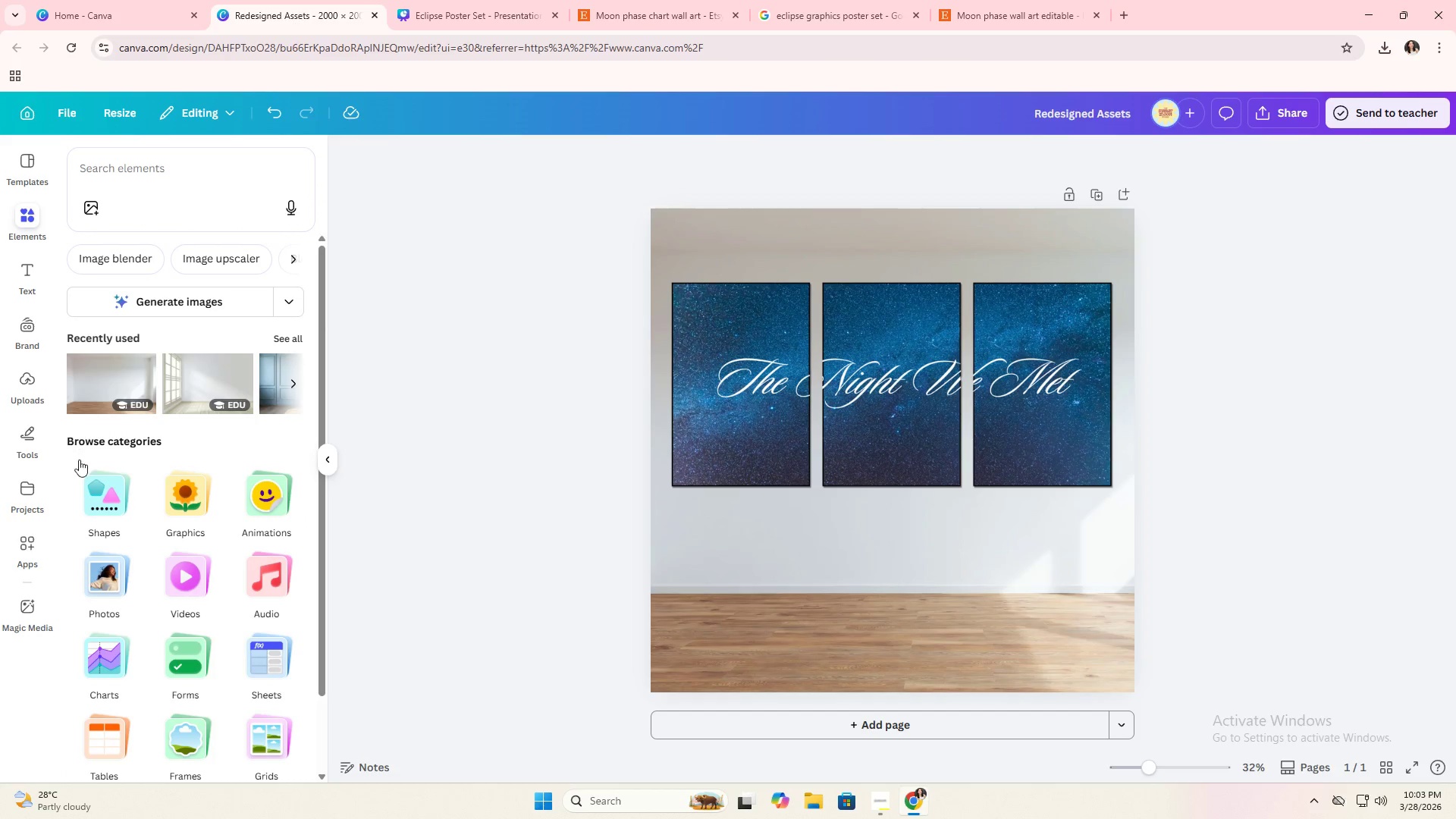 
left_click([118, 479])
 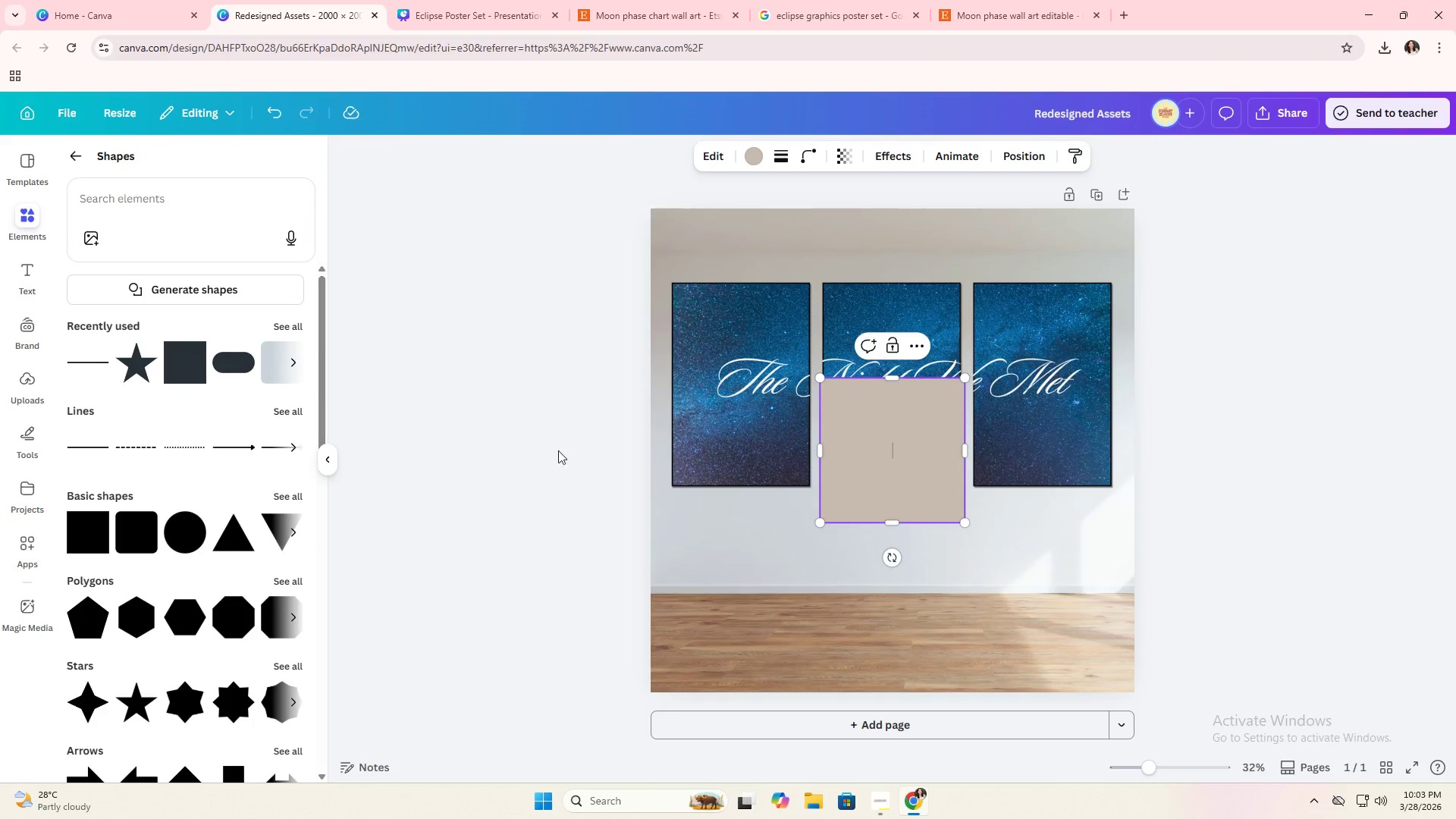 
left_click([1202, 526])
 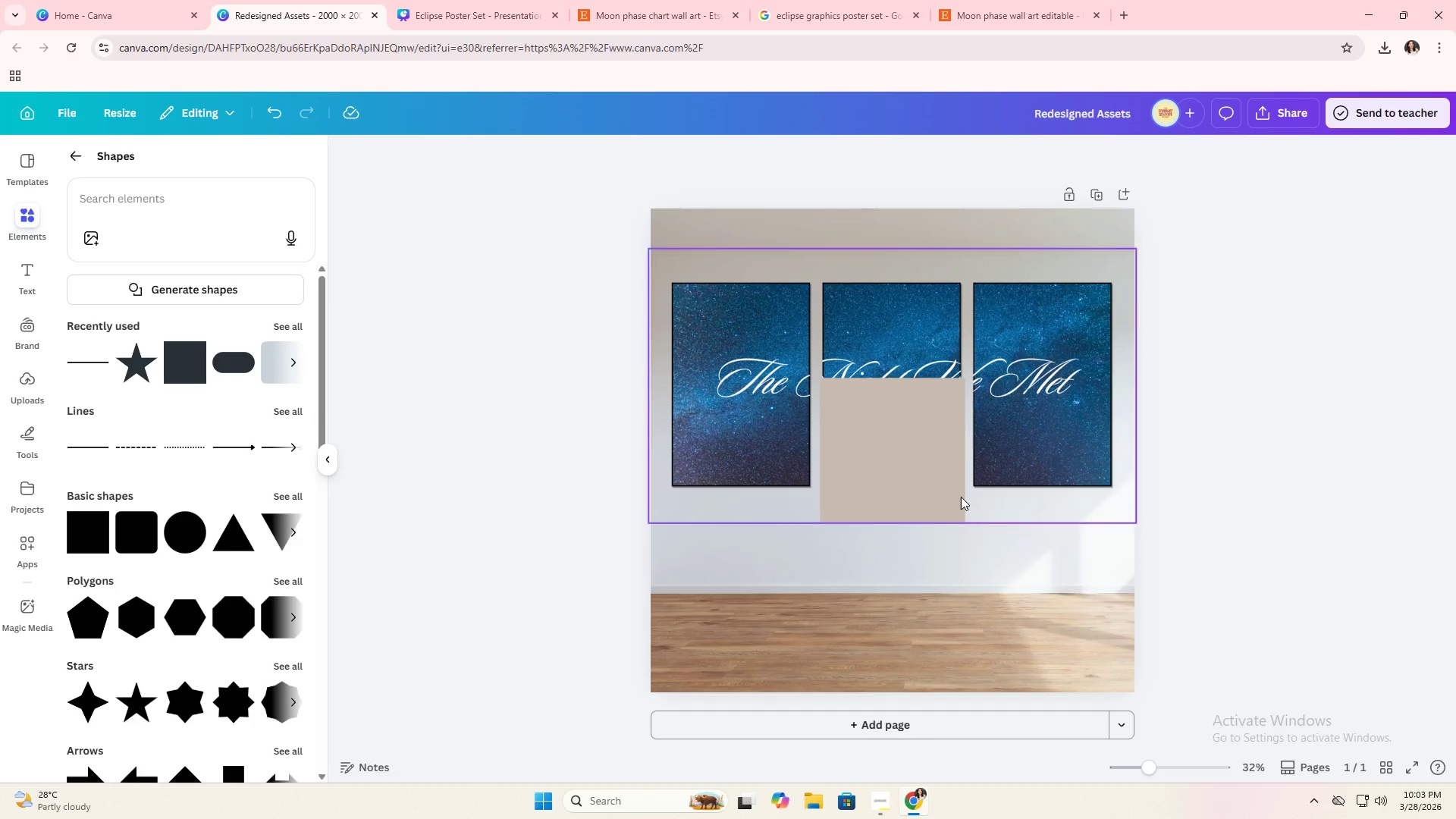 
left_click([932, 486])
 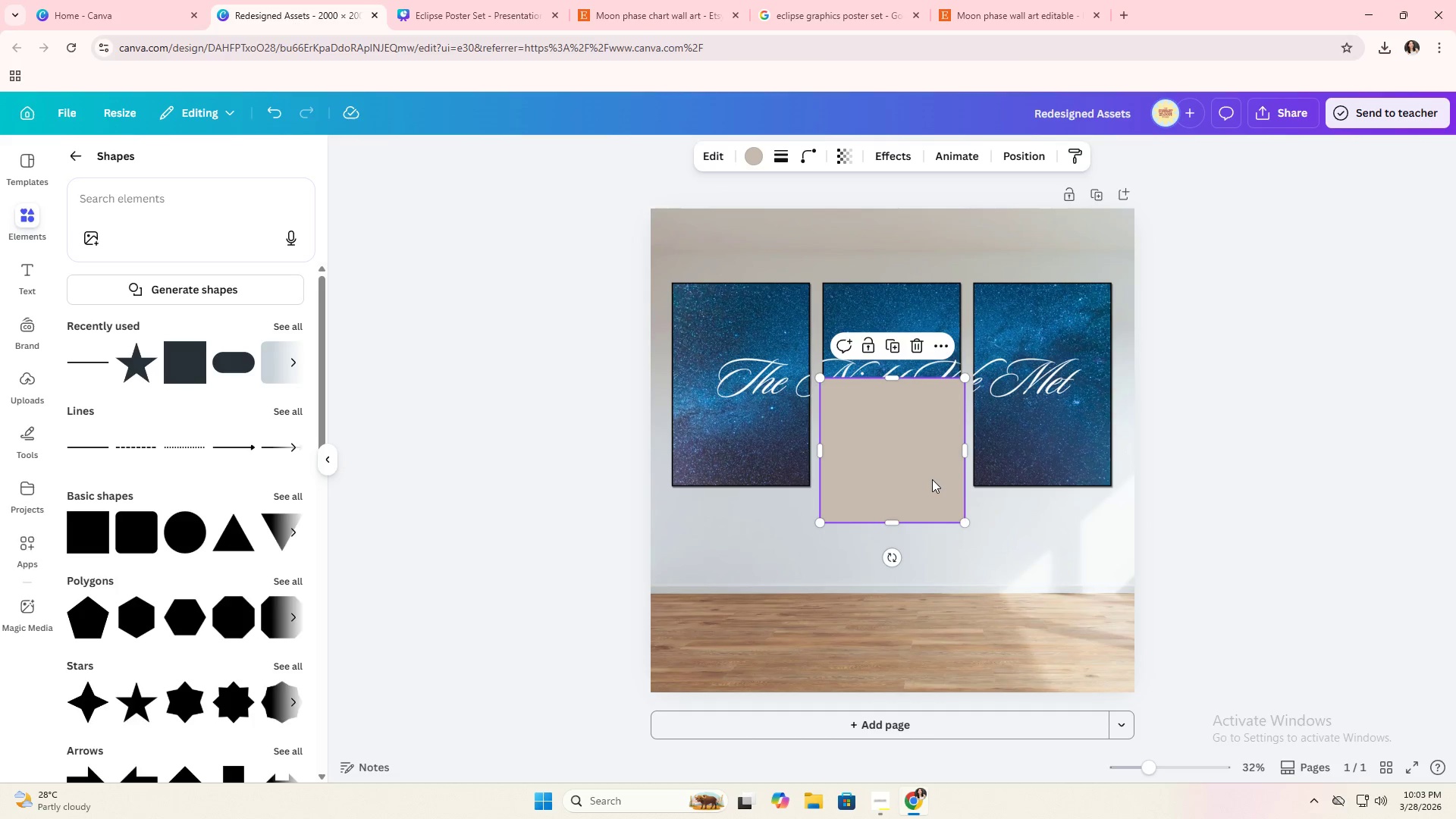 
left_click_drag(start_coordinate=[932, 479], to_coordinate=[765, 620])
 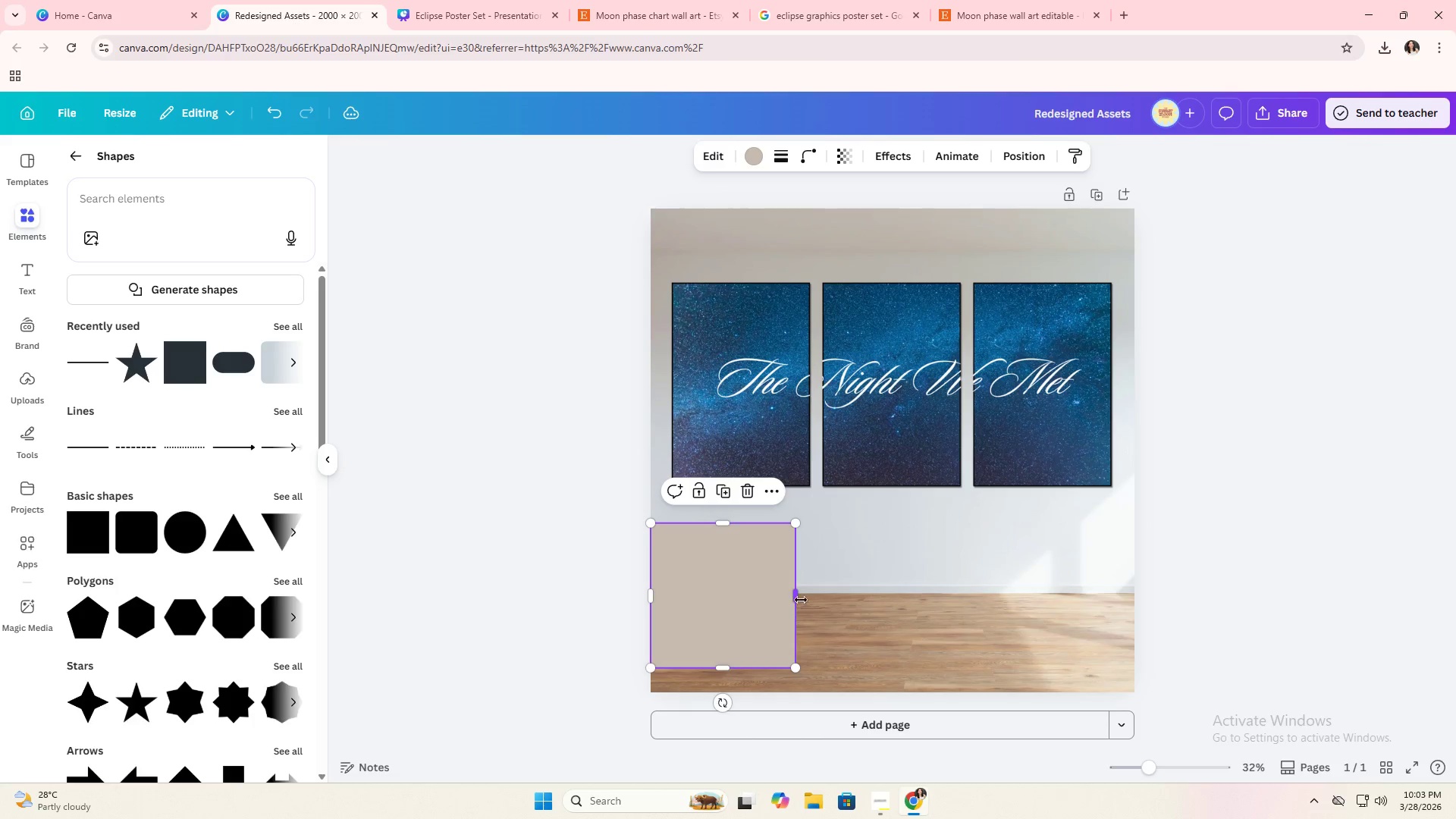 
left_click_drag(start_coordinate=[801, 600], to_coordinate=[1139, 607])
 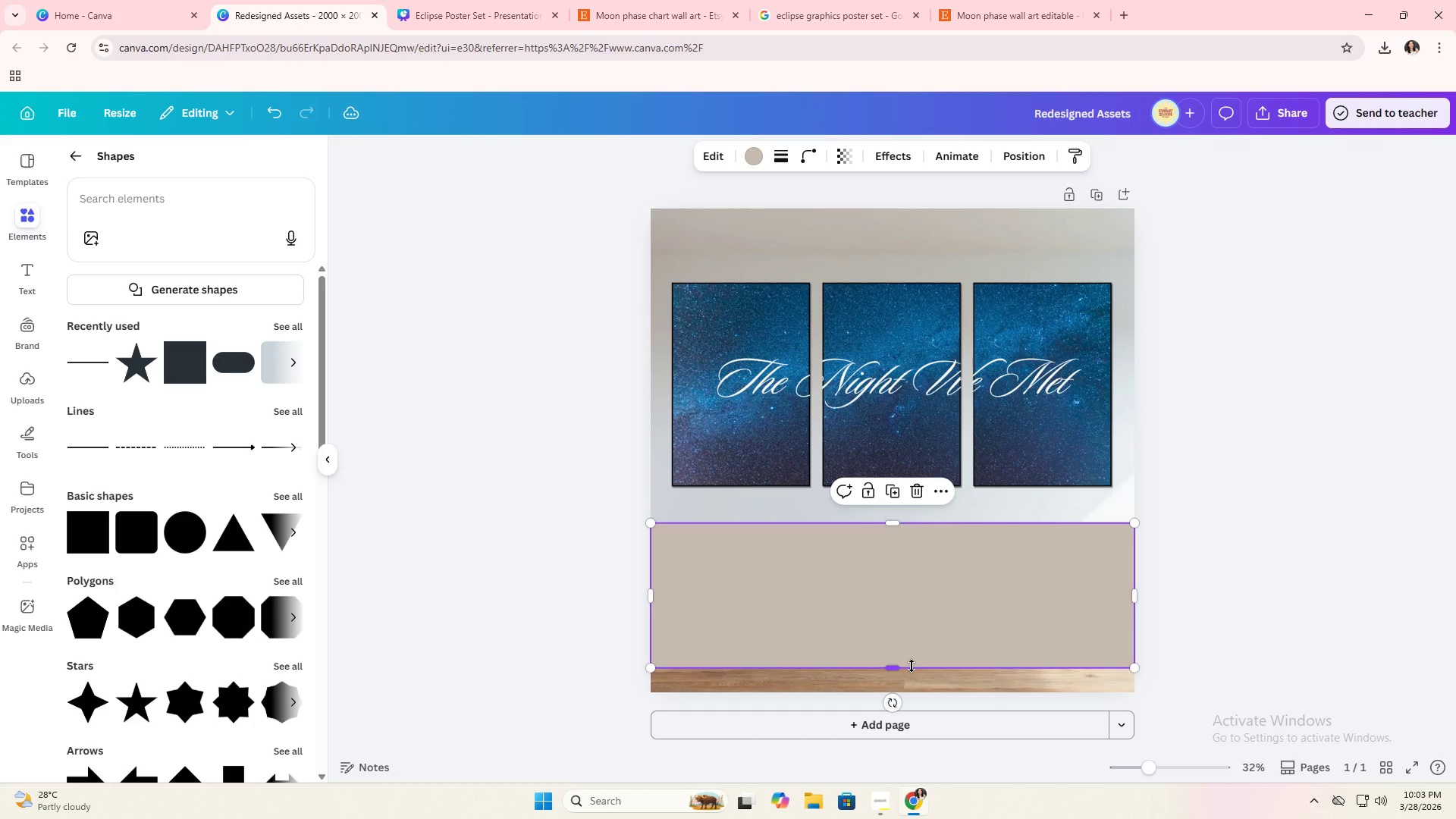 
left_click_drag(start_coordinate=[907, 667], to_coordinate=[912, 631])
 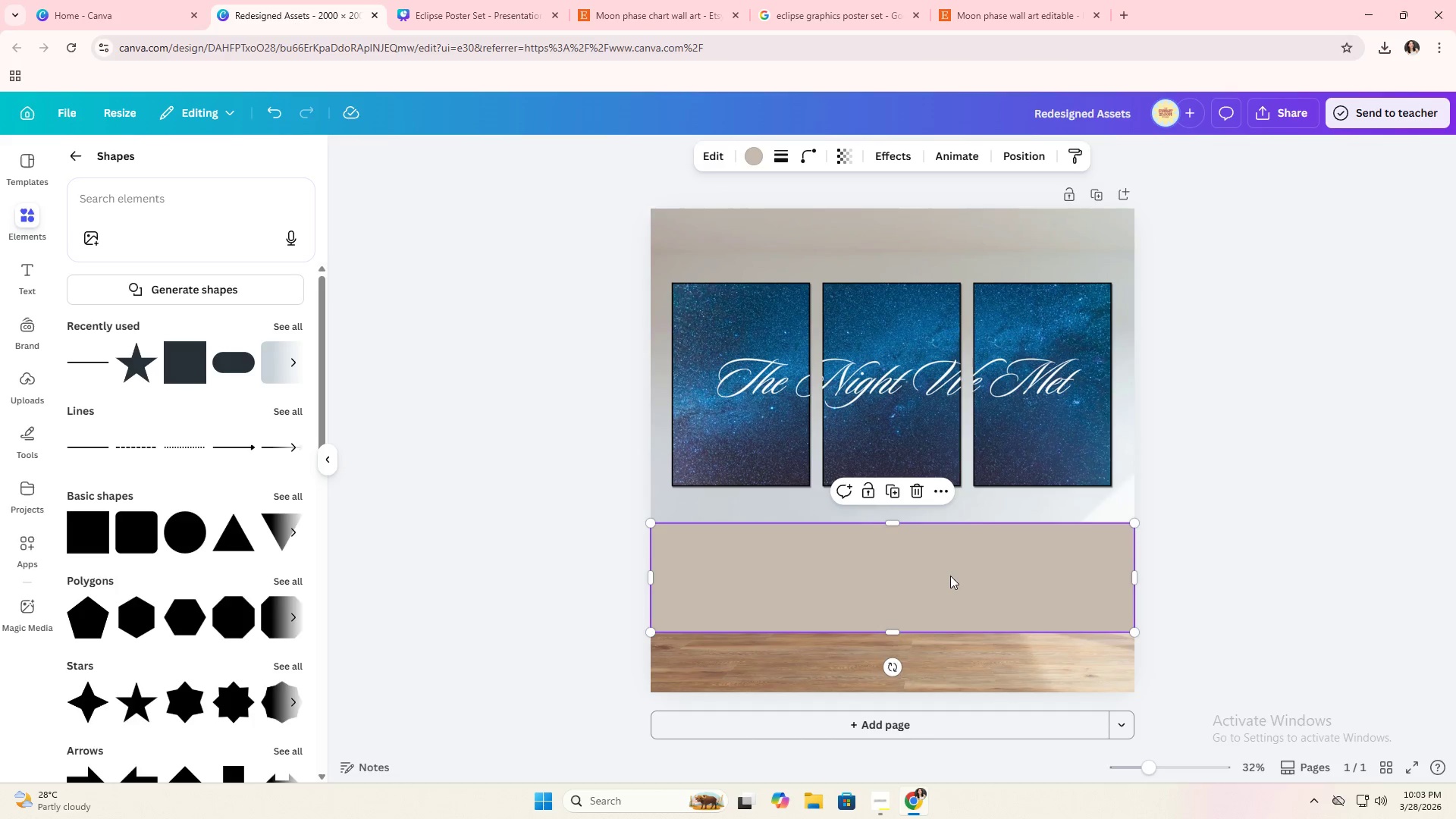 
left_click_drag(start_coordinate=[950, 576], to_coordinate=[950, 585])
 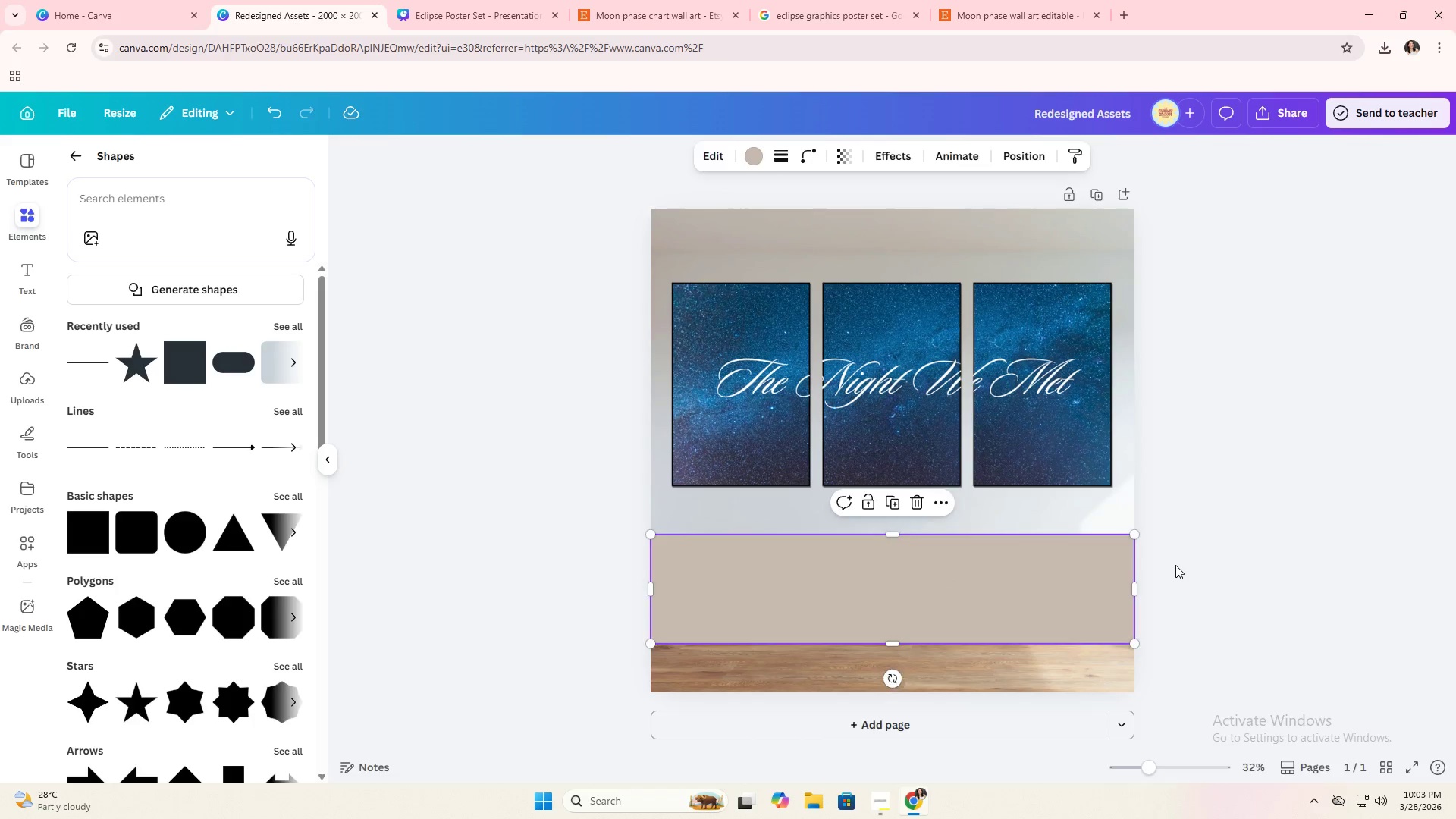 
double_click([1175, 565])
 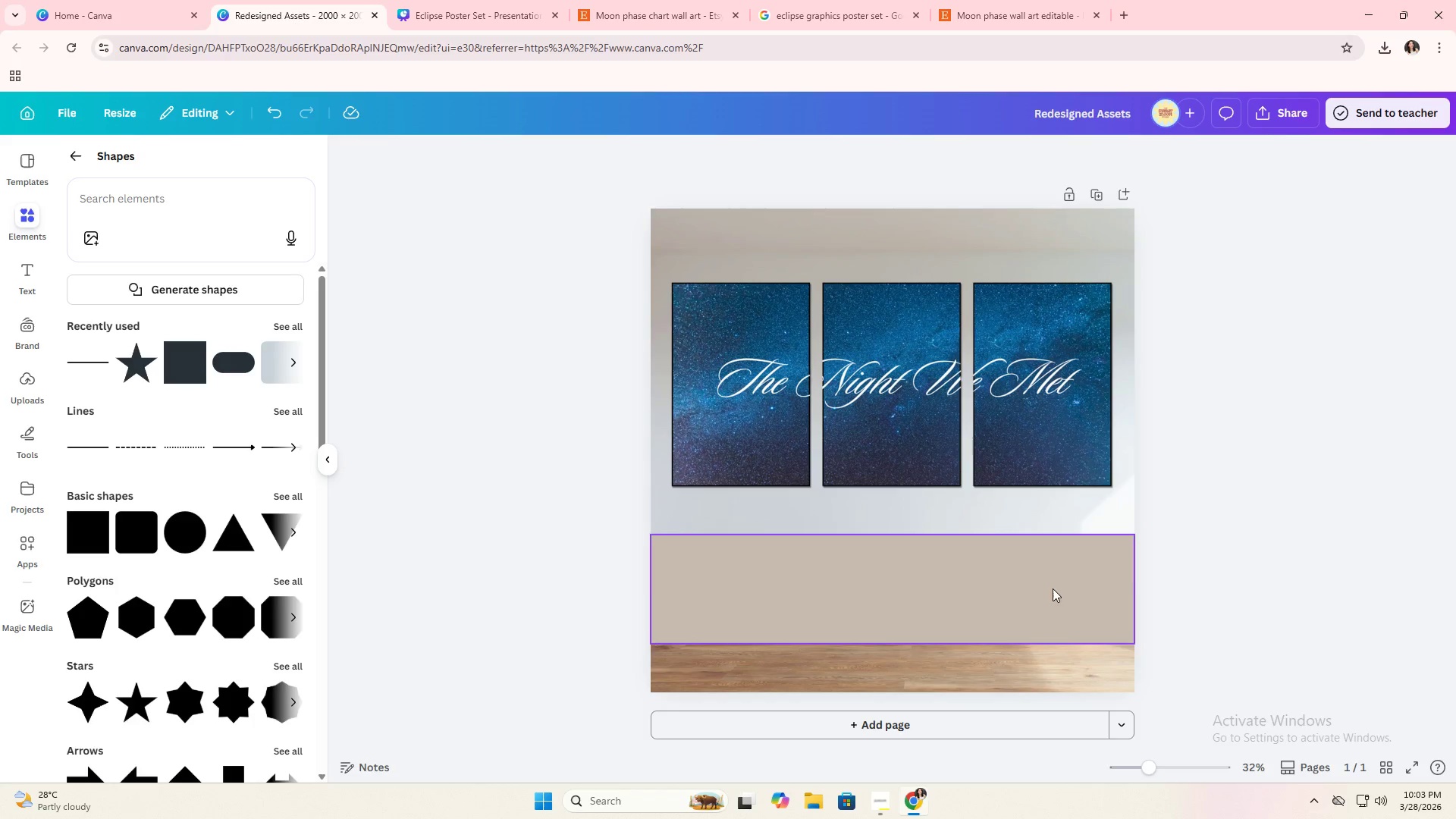 
triple_click([1031, 590])
 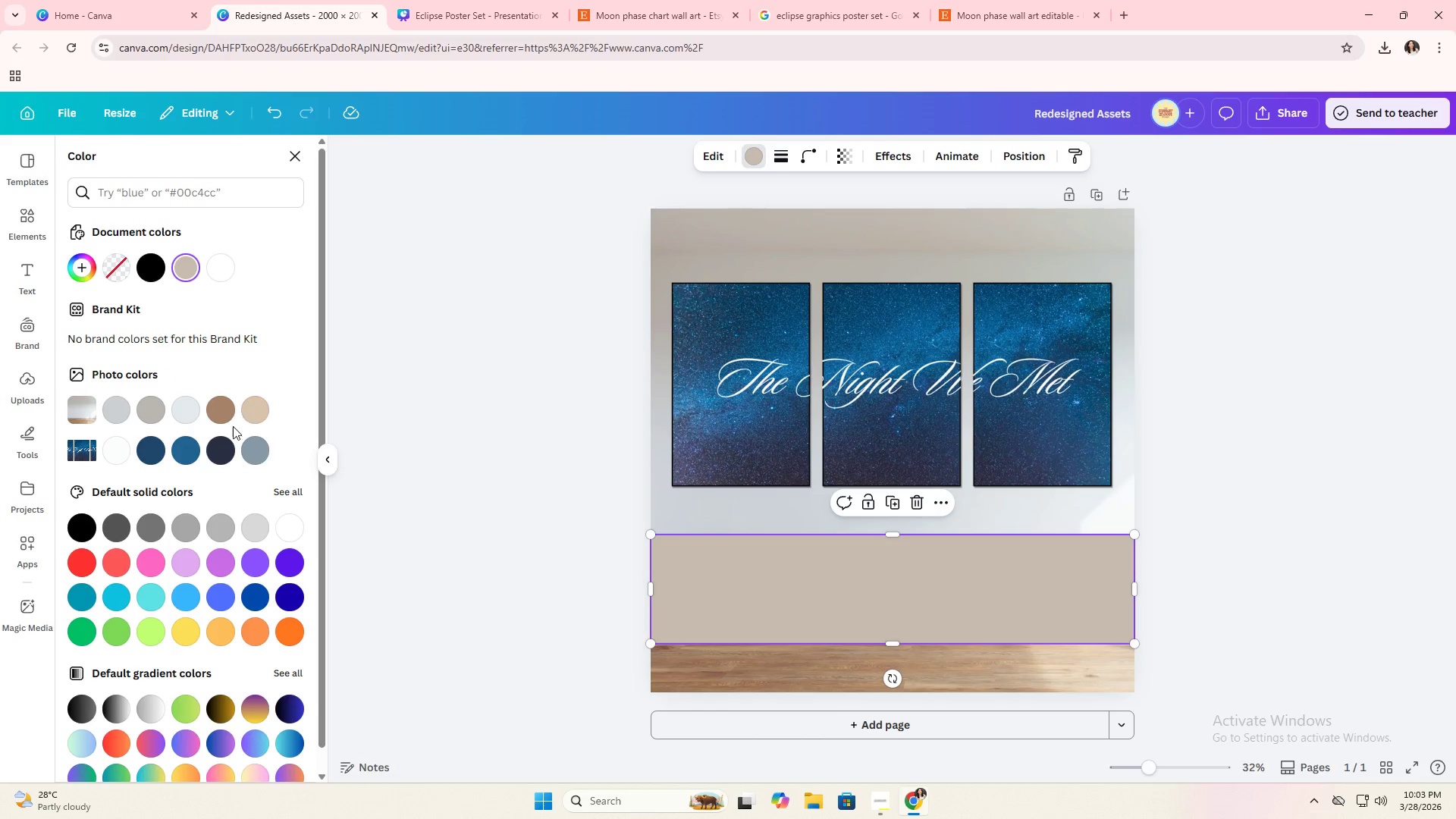 
left_click([152, 453])
 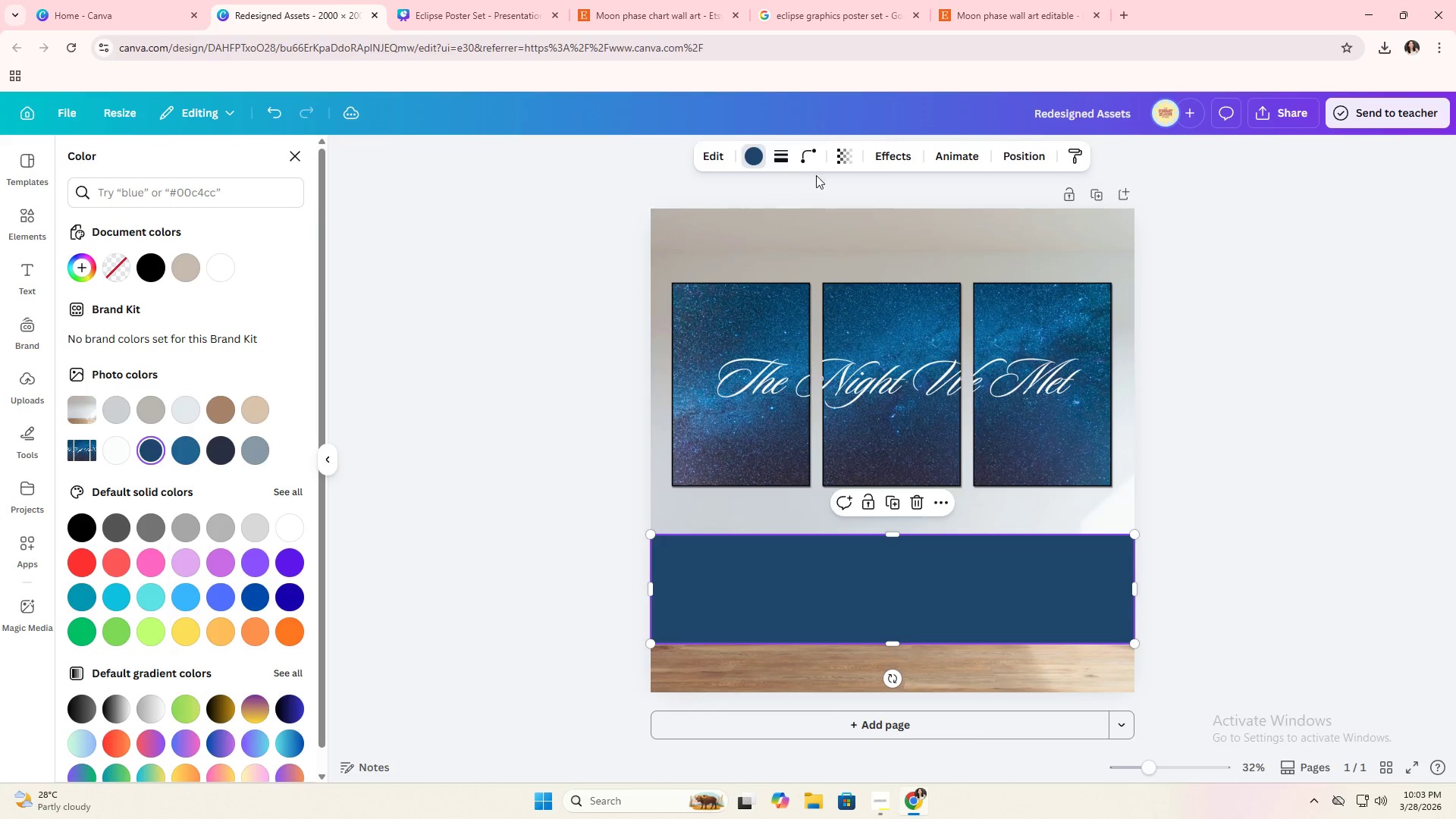 
left_click([840, 160])
 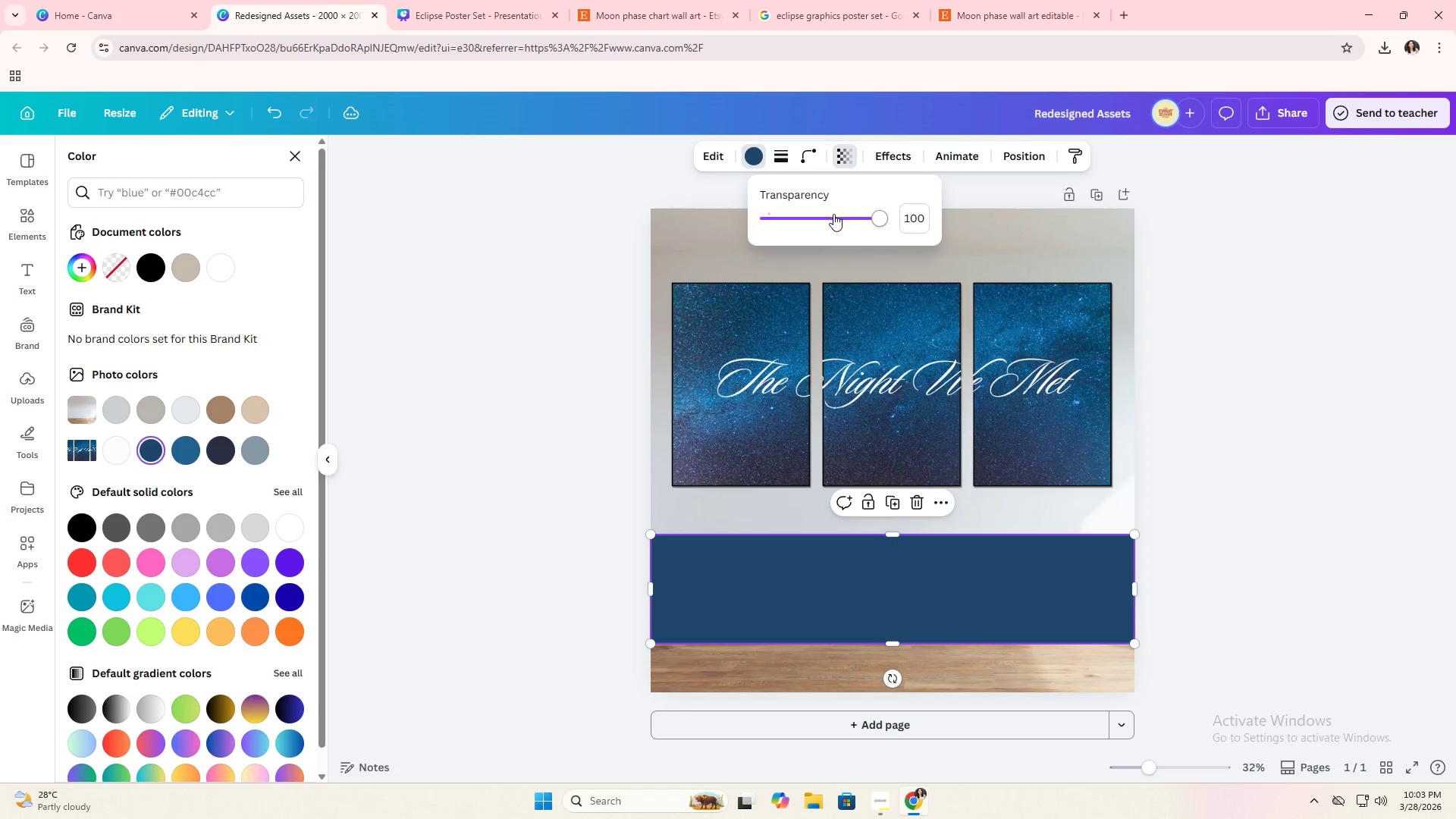 
left_click([828, 212])
 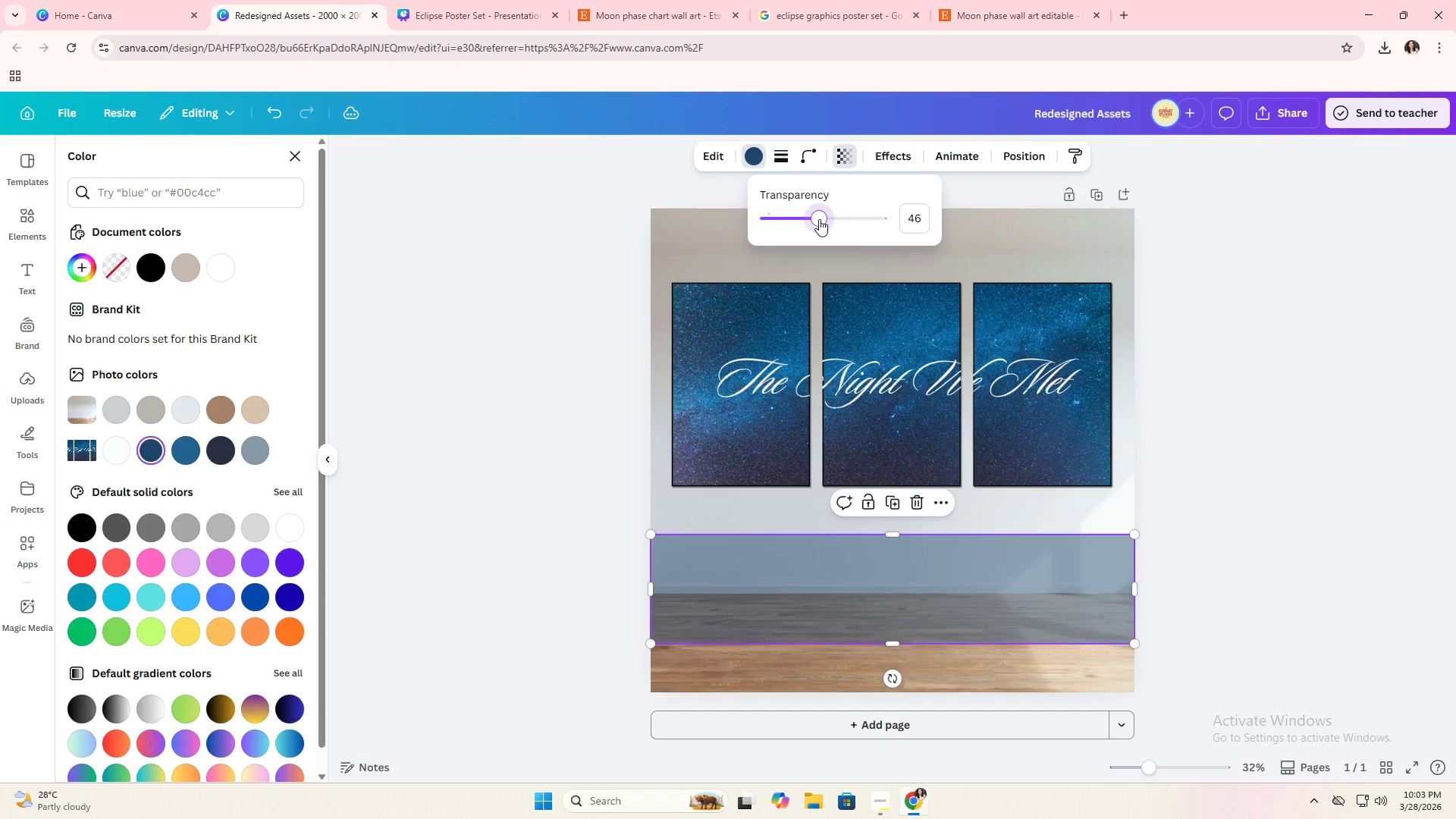 
left_click_drag(start_coordinate=[819, 219], to_coordinate=[982, 243])
 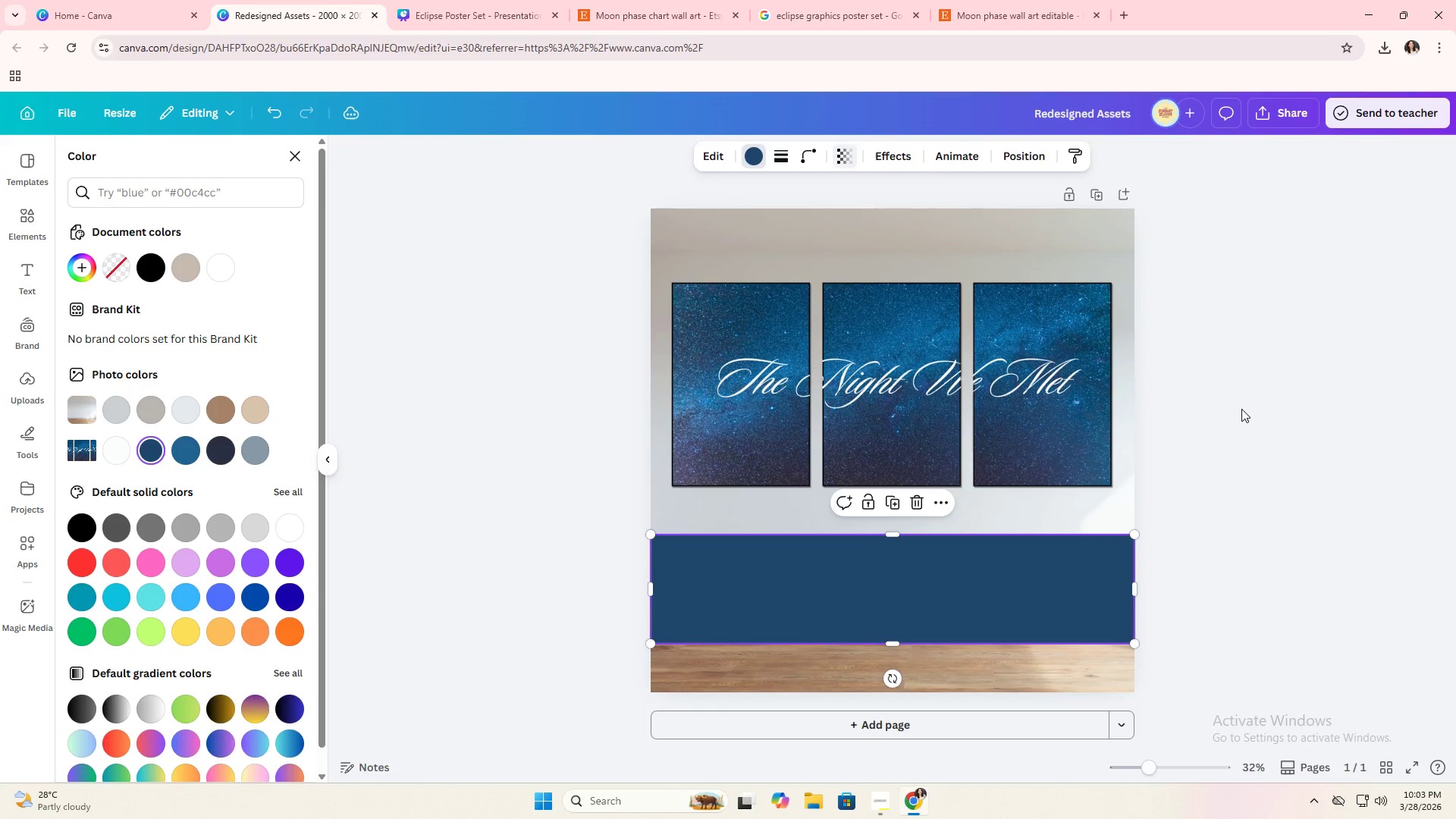 
double_click([1241, 409])
 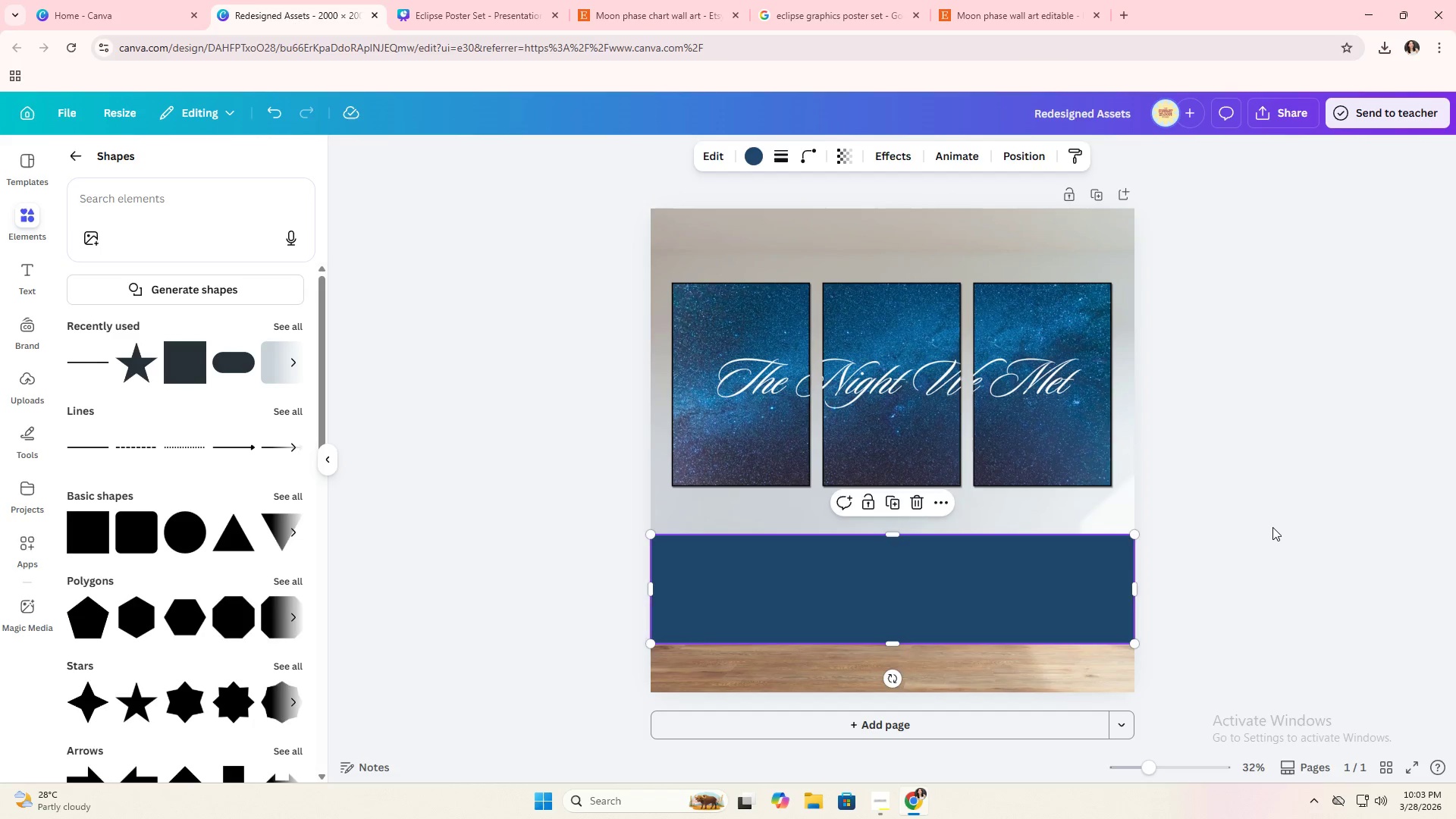 
double_click([1273, 532])
 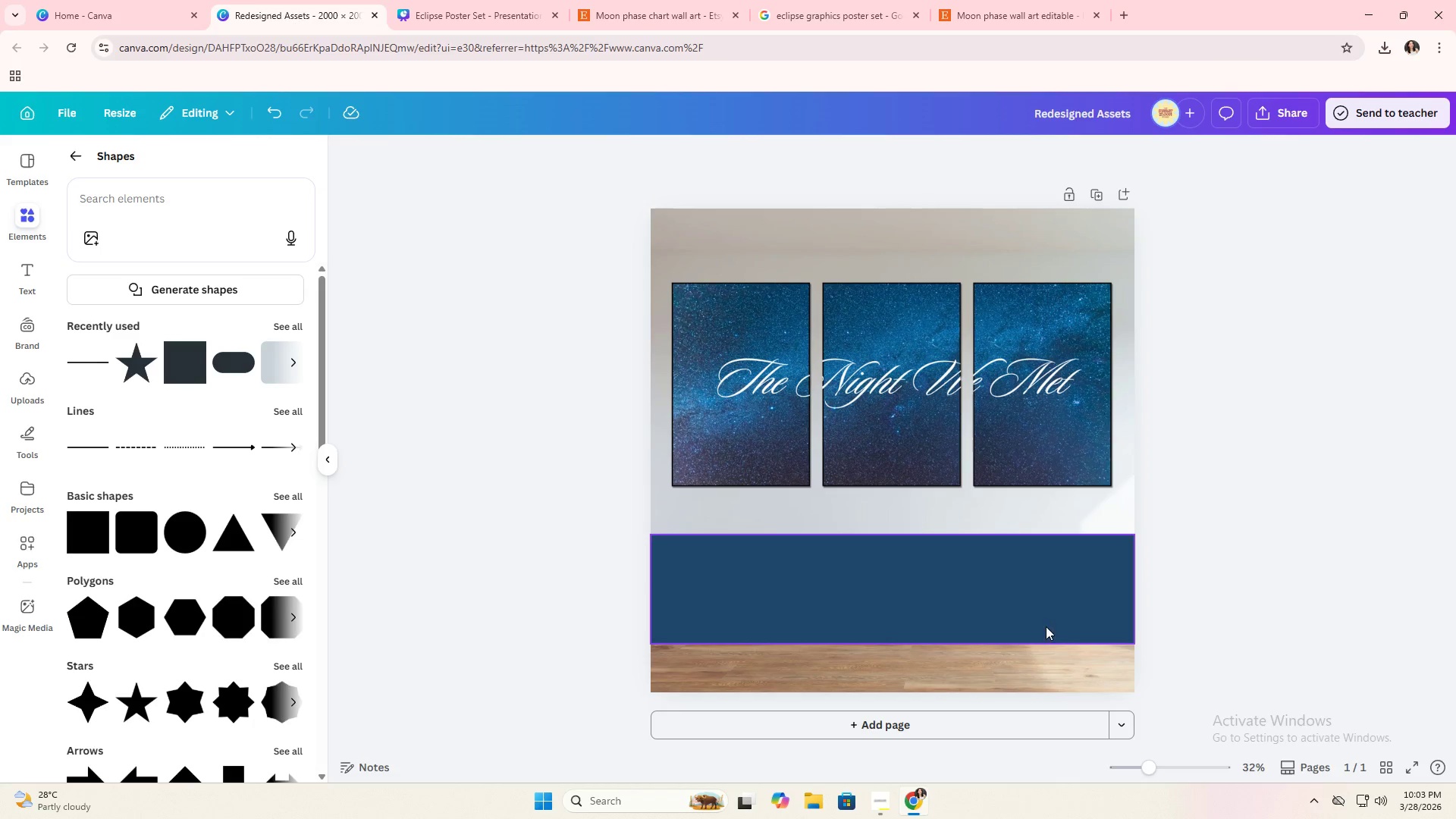 
left_click_drag(start_coordinate=[1034, 623], to_coordinate=[1034, 322])
 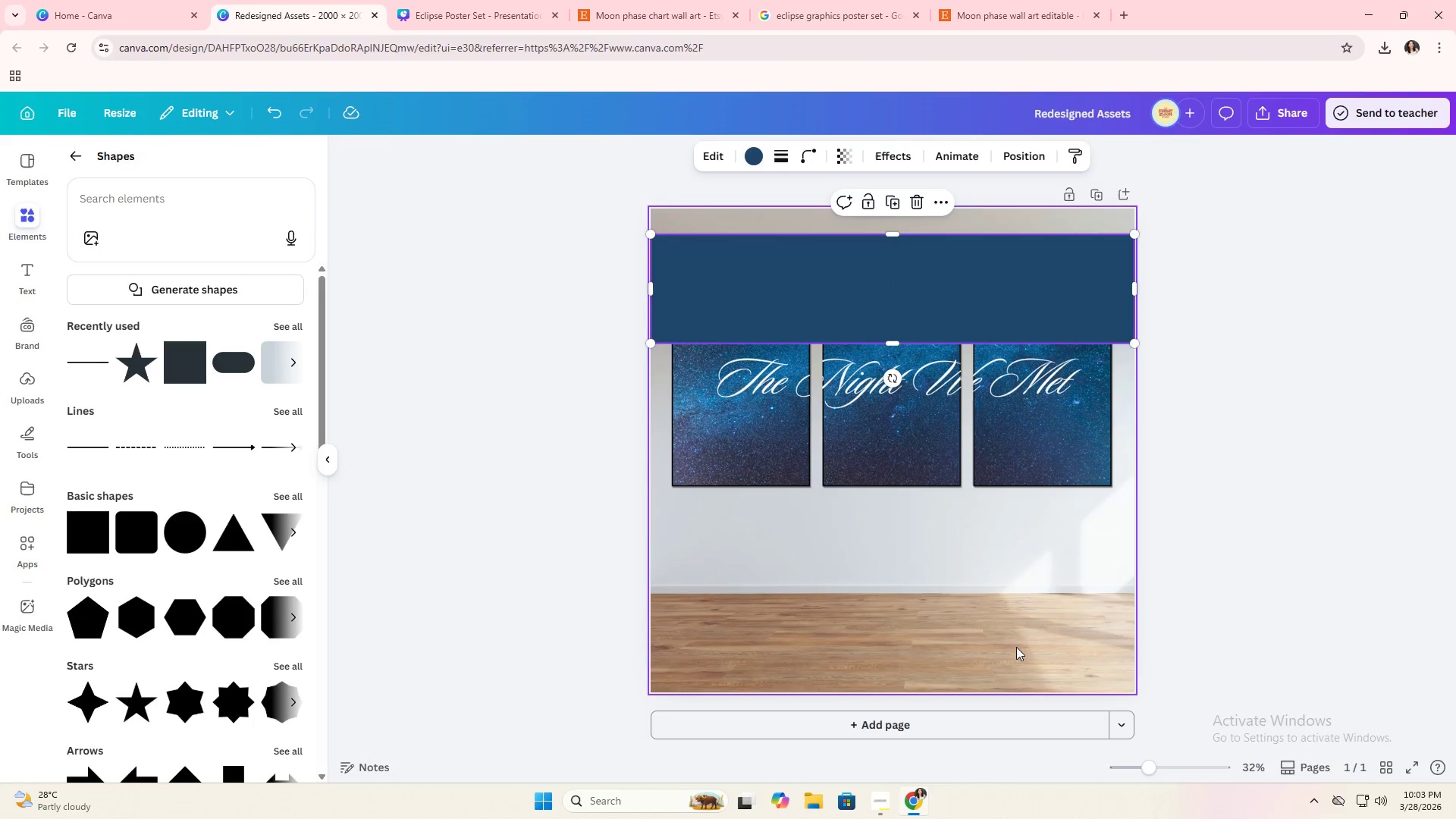 
double_click([1016, 647])
 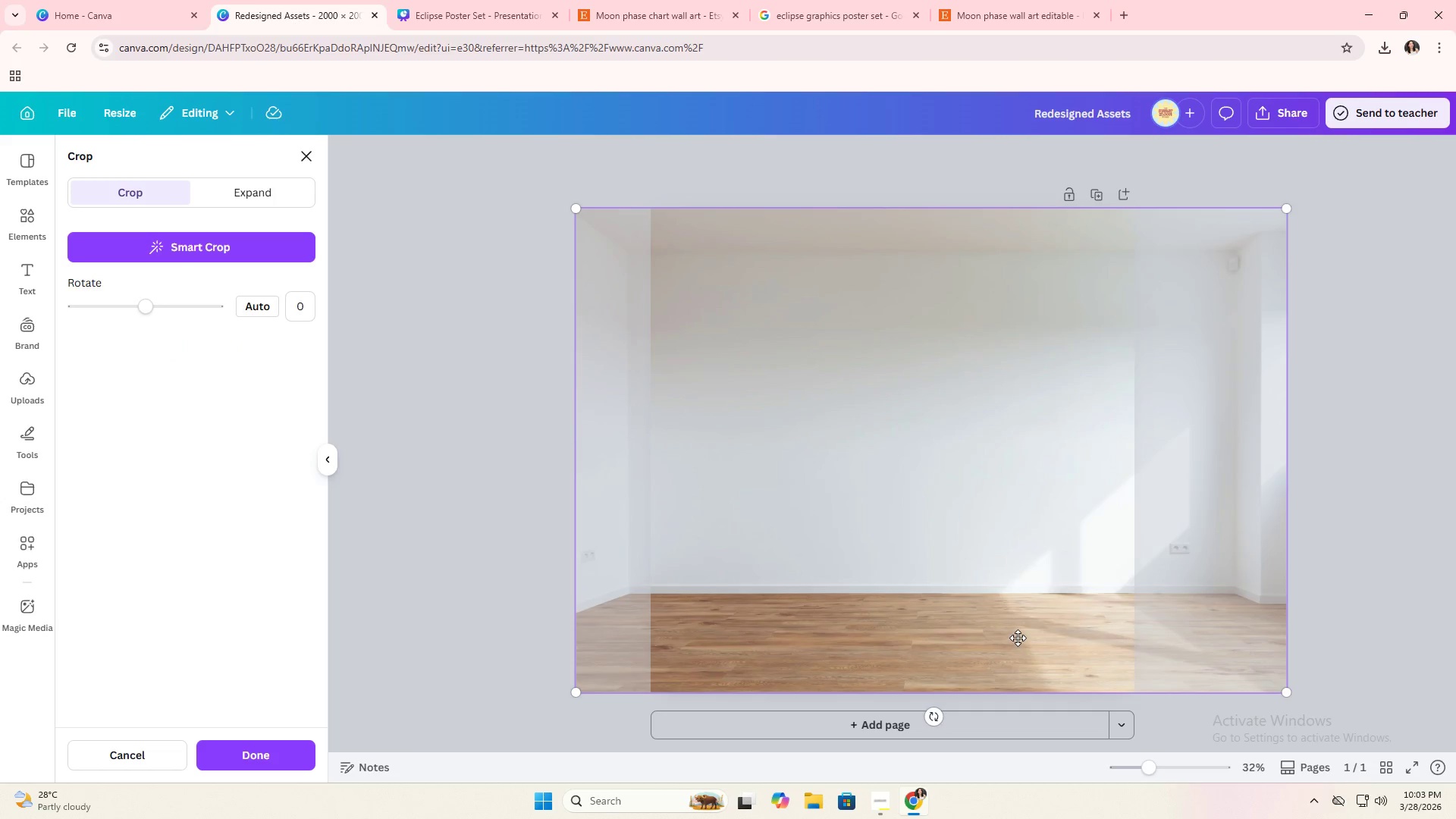 
left_click_drag(start_coordinate=[1018, 638], to_coordinate=[1017, 664])
 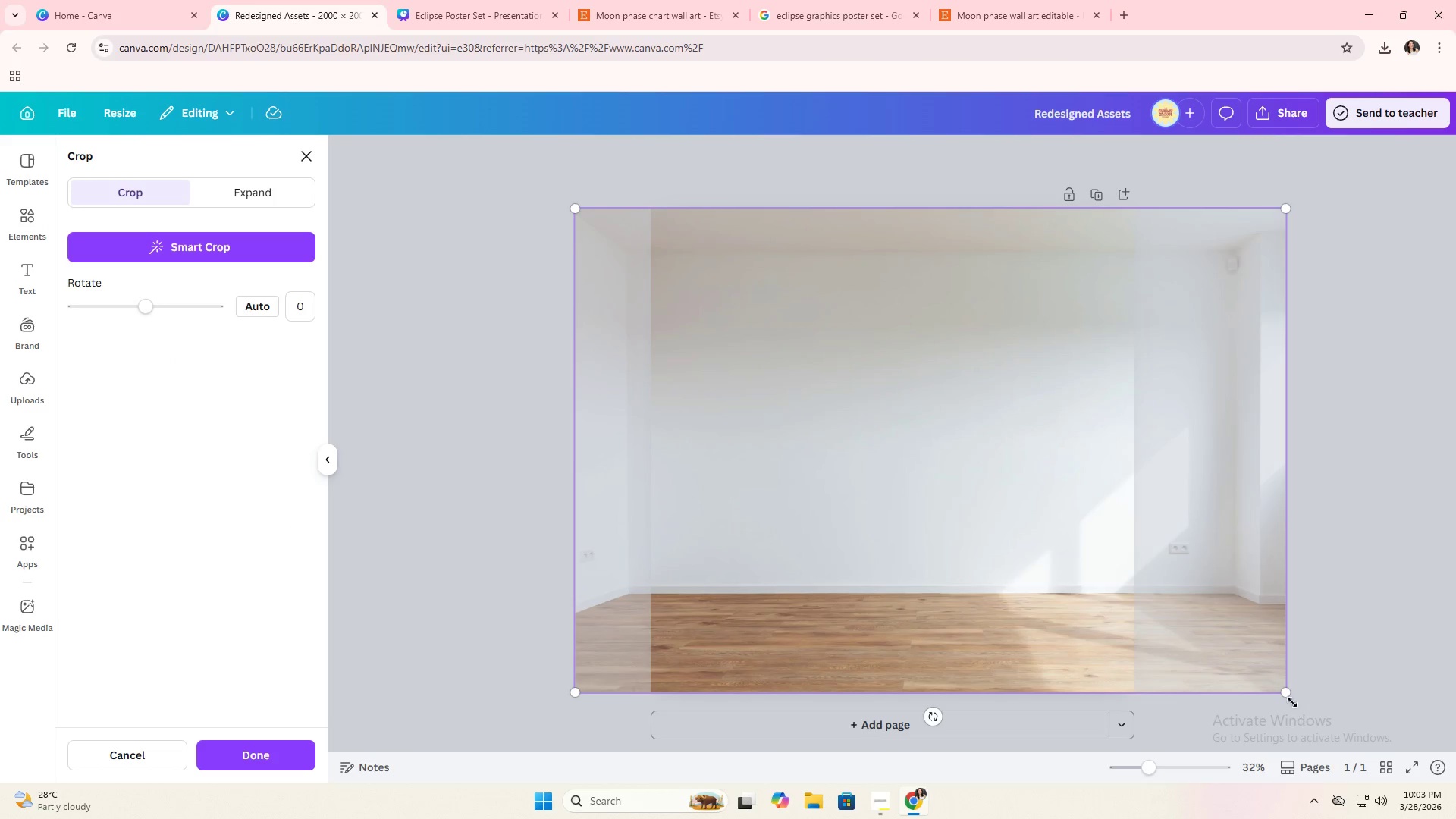 
left_click_drag(start_coordinate=[1289, 696], to_coordinate=[1305, 726])
 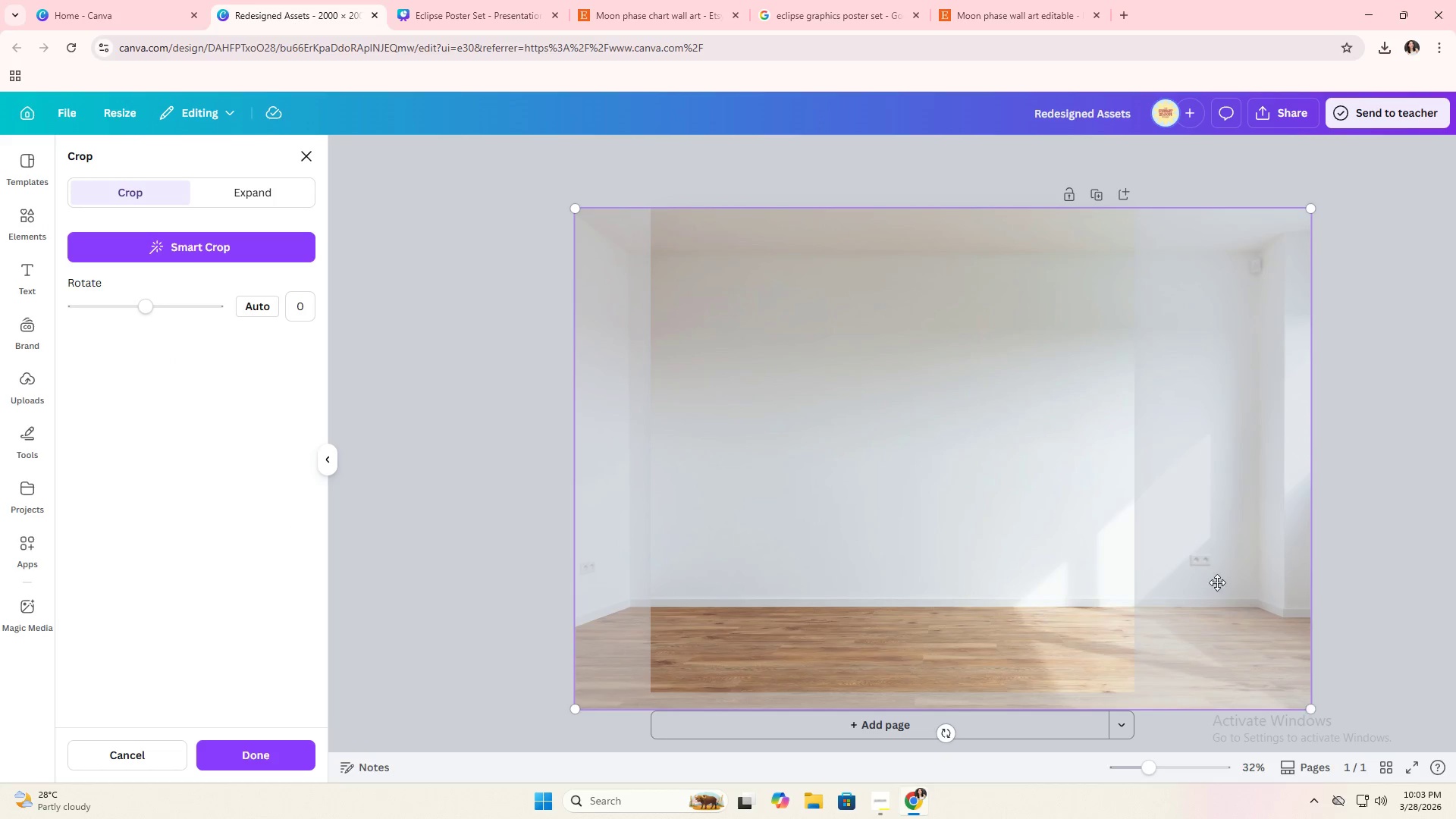 
left_click_drag(start_coordinate=[1217, 582], to_coordinate=[1217, 619])
 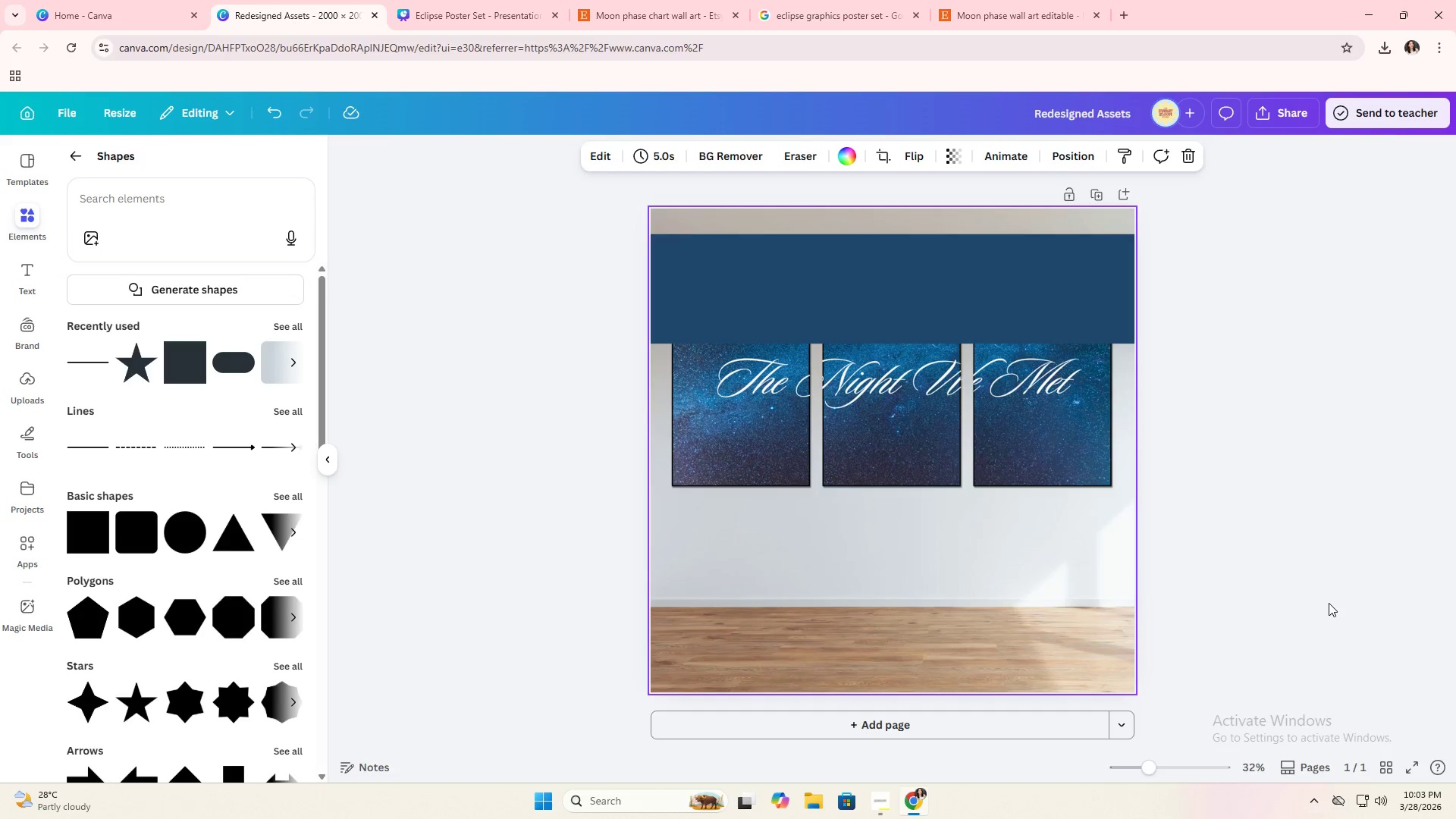 
double_click([1304, 581])
 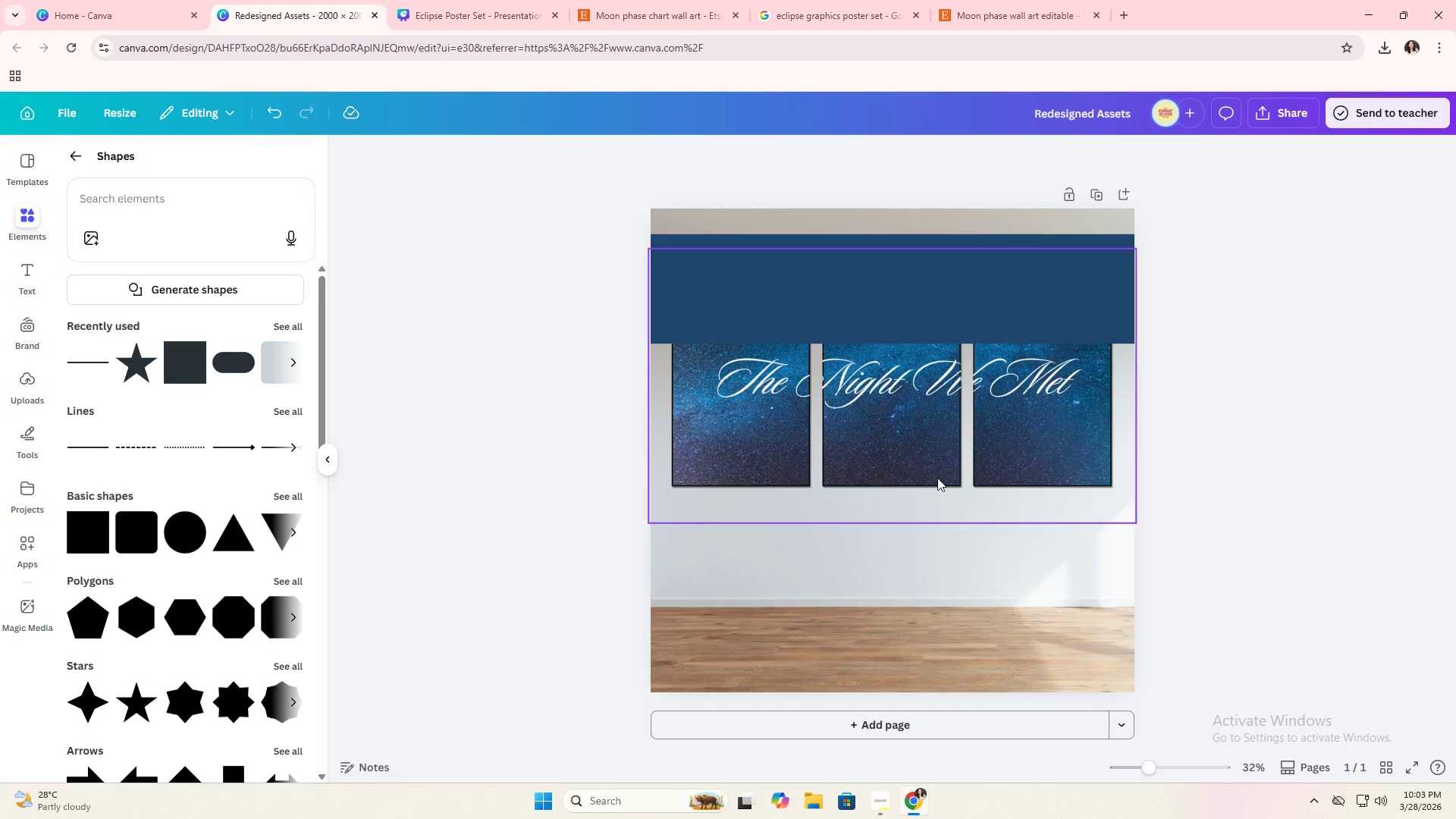 
left_click([890, 472])
 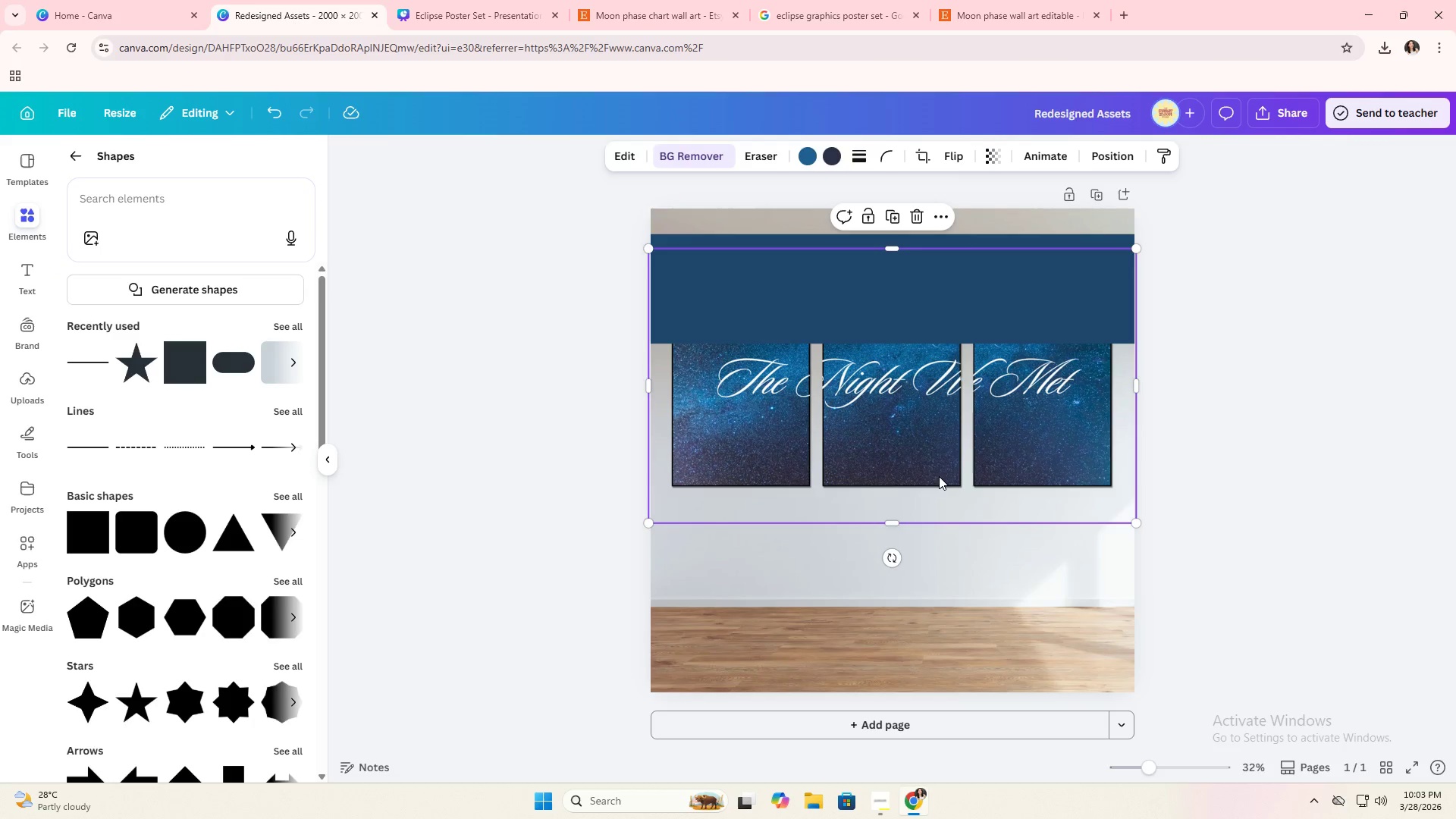 
left_click_drag(start_coordinate=[939, 476], to_coordinate=[940, 512])
 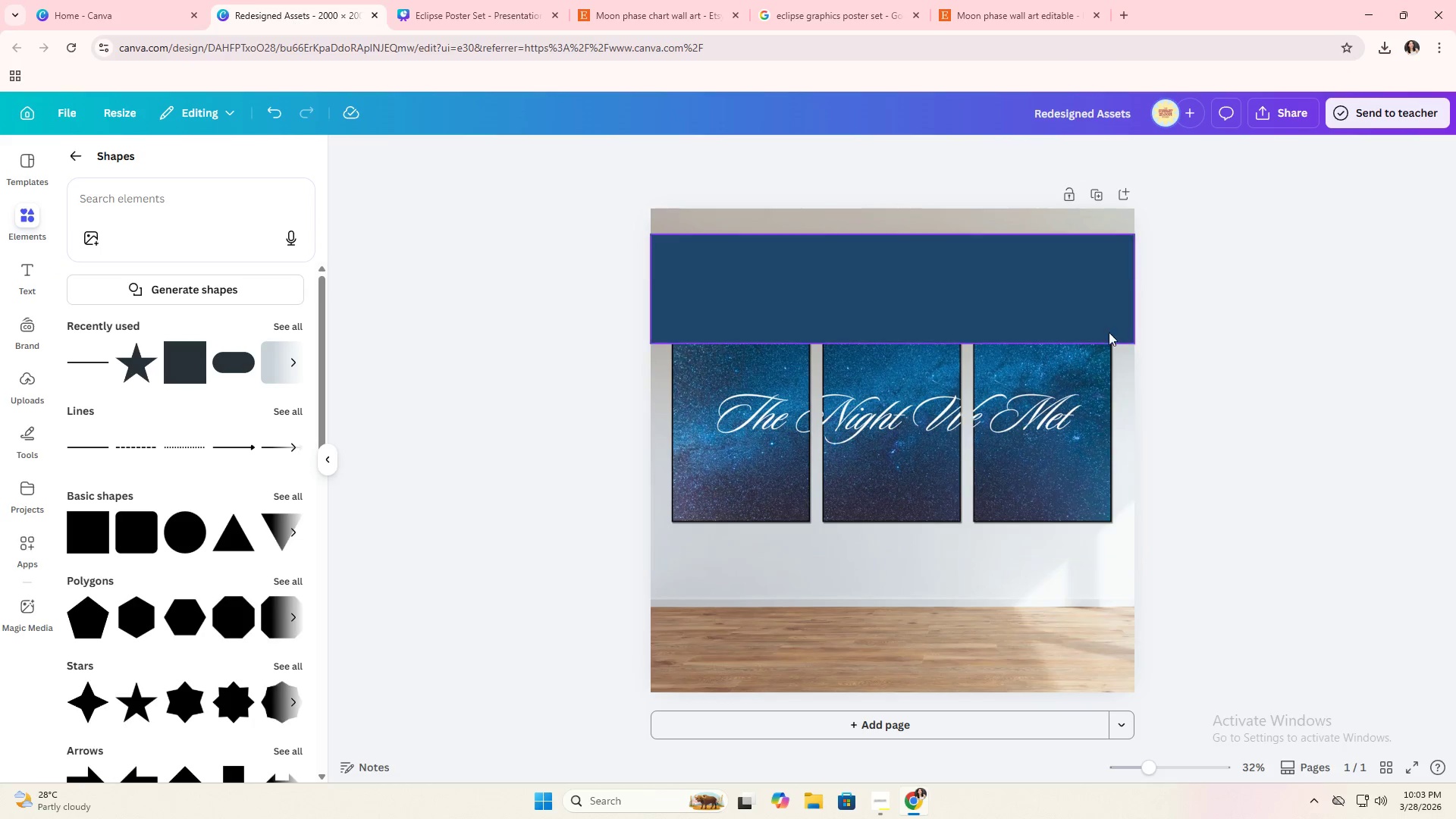 
double_click([1100, 319])
 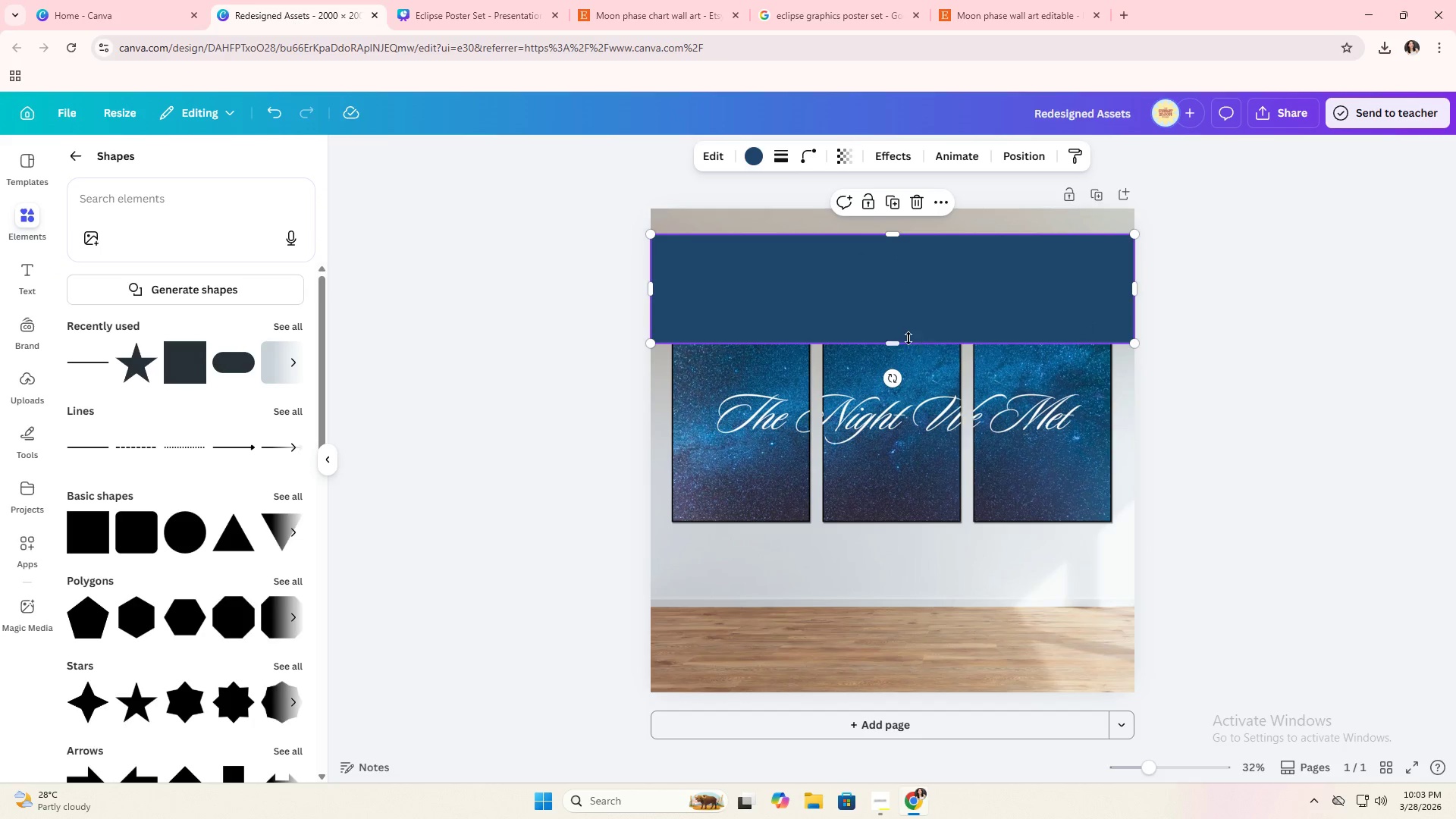 
left_click_drag(start_coordinate=[907, 339], to_coordinate=[922, 297])
 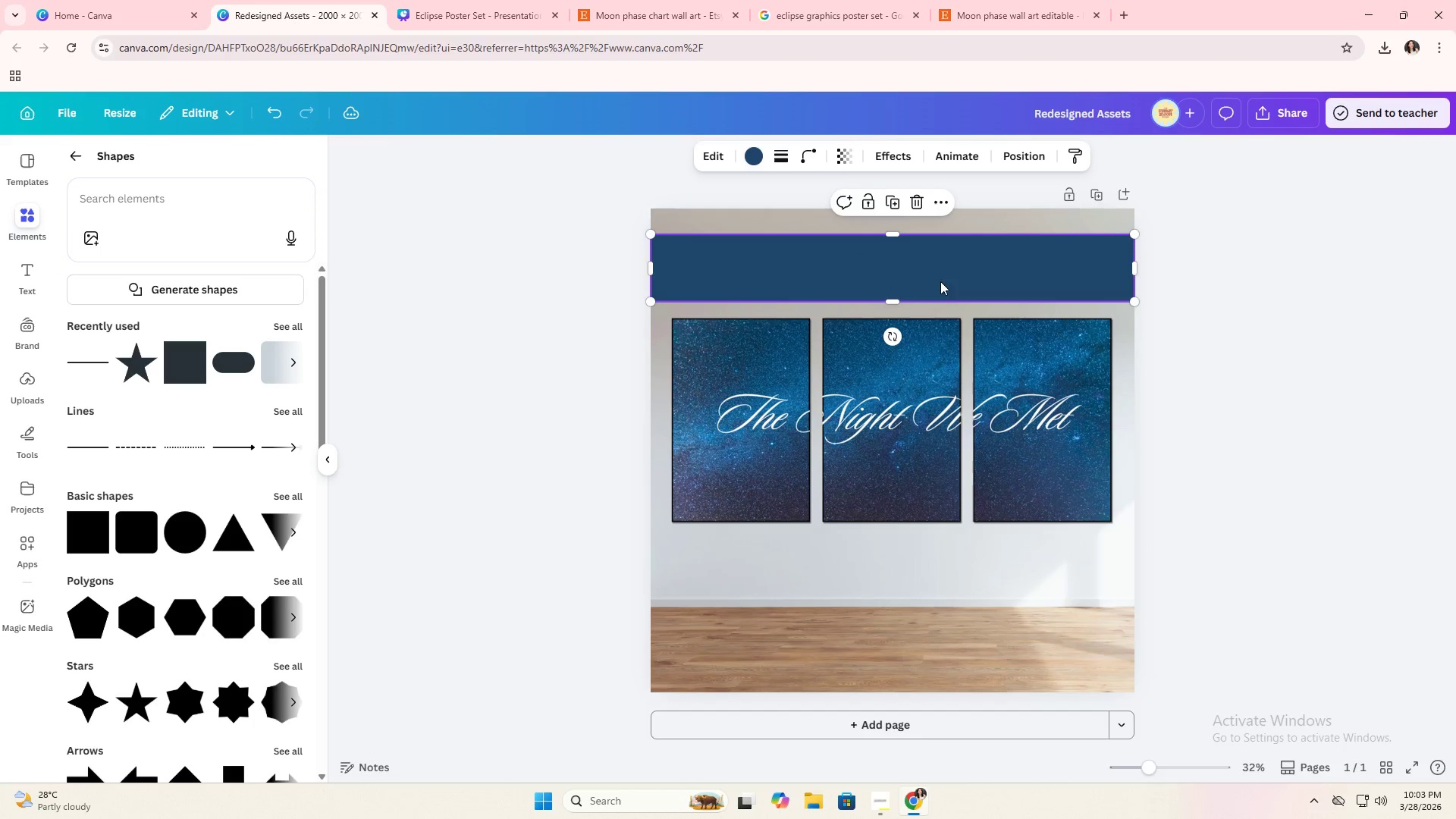 
left_click_drag(start_coordinate=[940, 281], to_coordinate=[941, 272])
 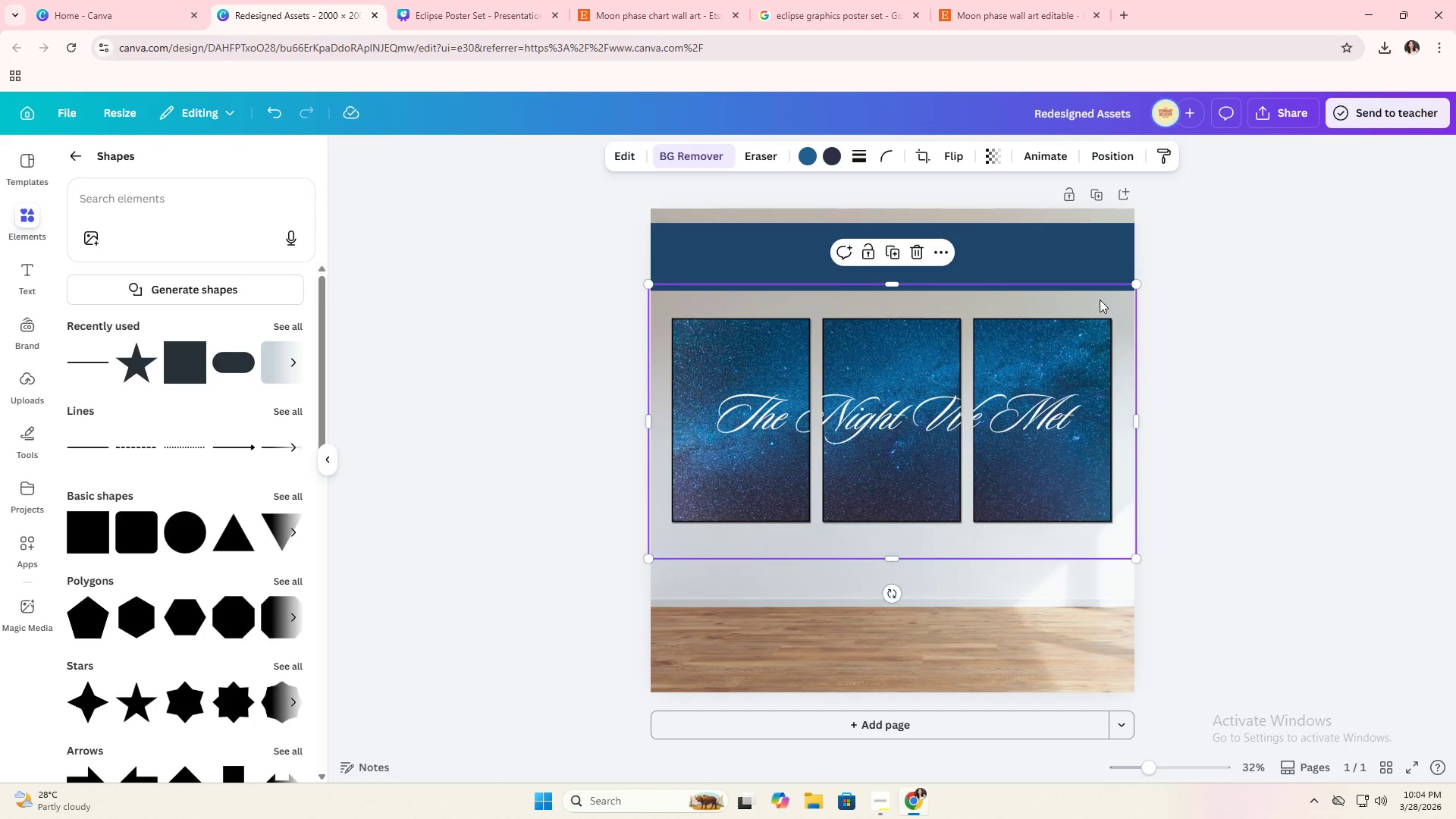 
double_click([1100, 300])
 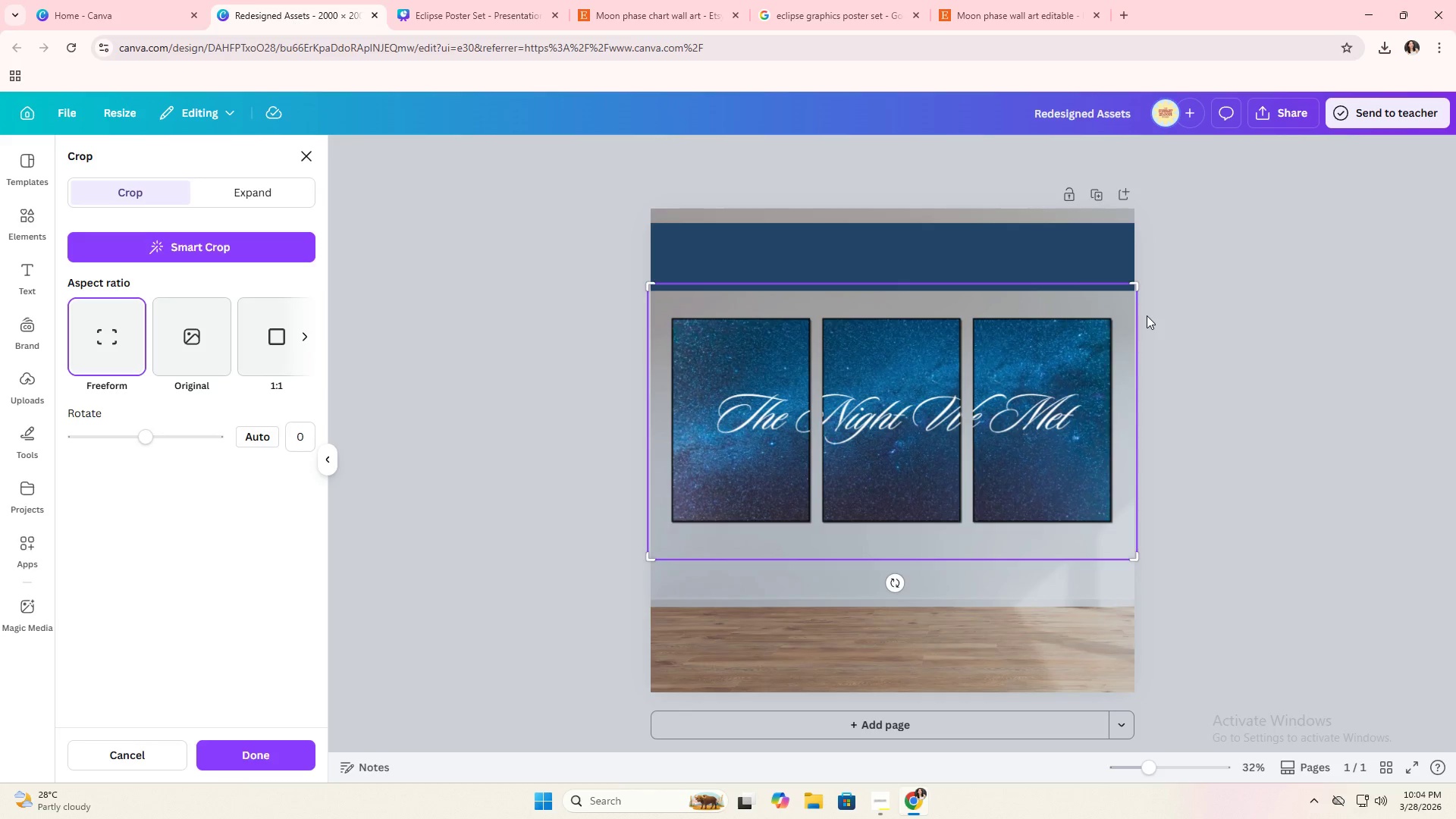 
triple_click([1147, 315])
 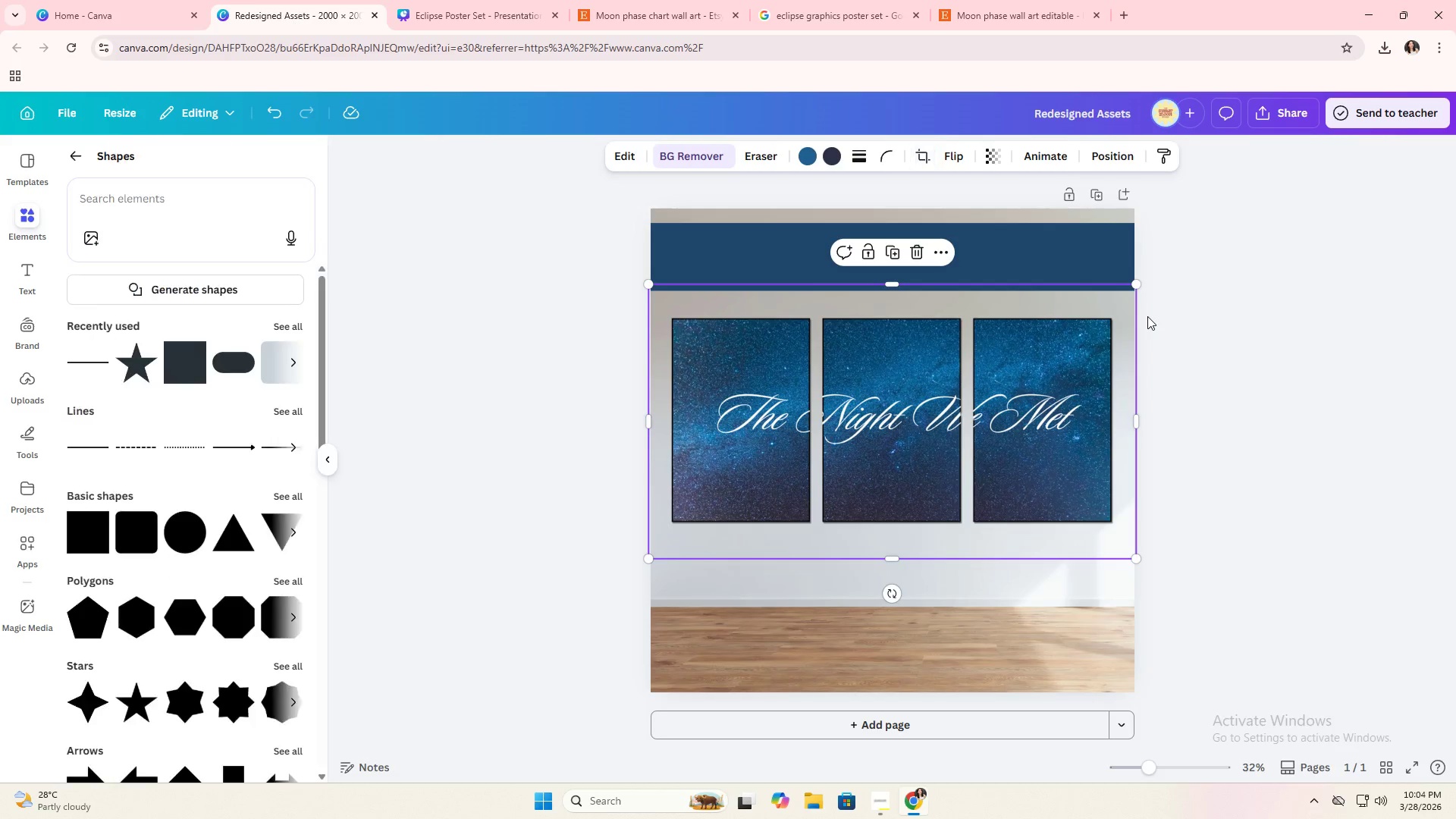 
triple_click([1148, 316])
 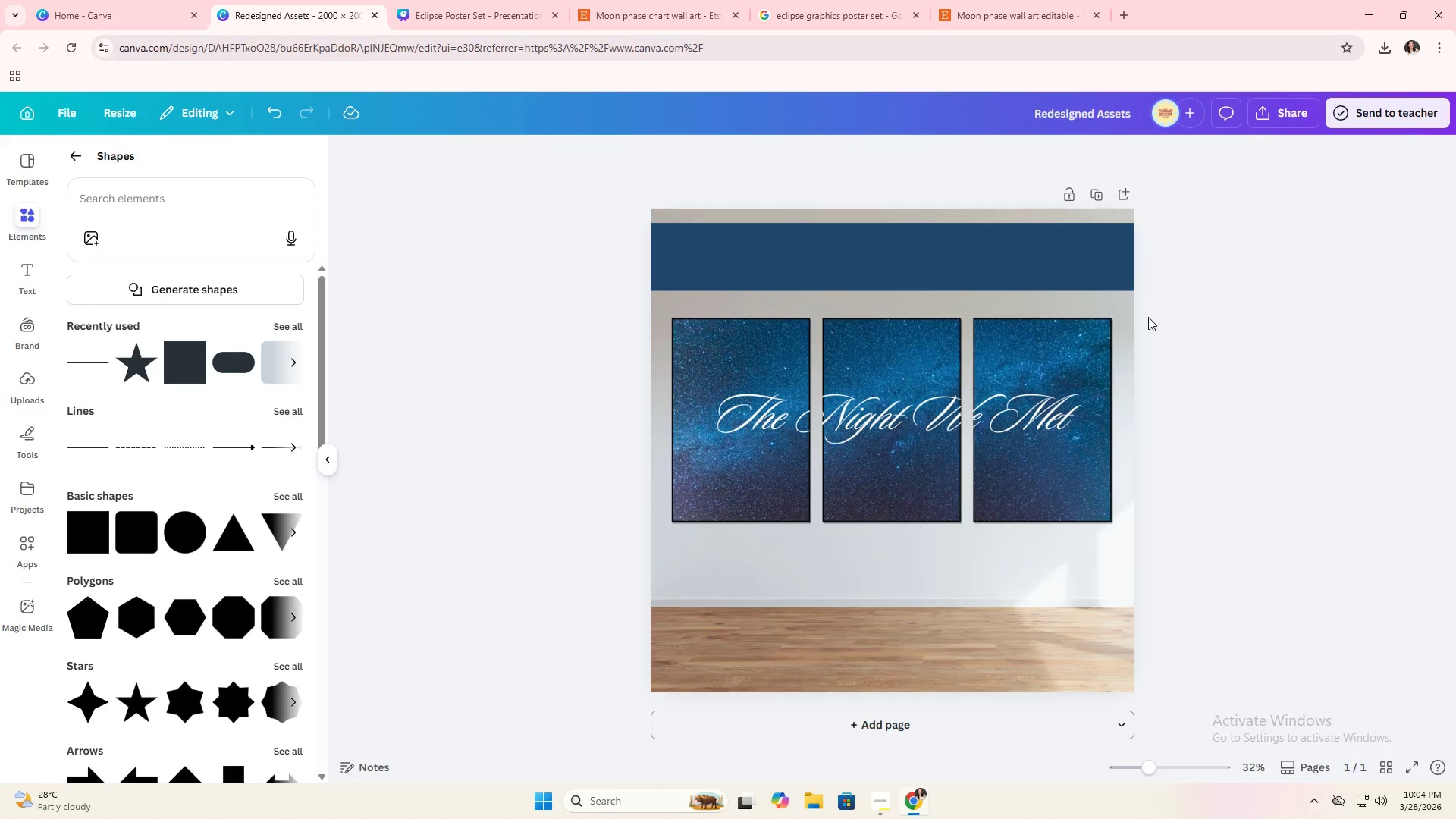 
triple_click([1148, 317])
 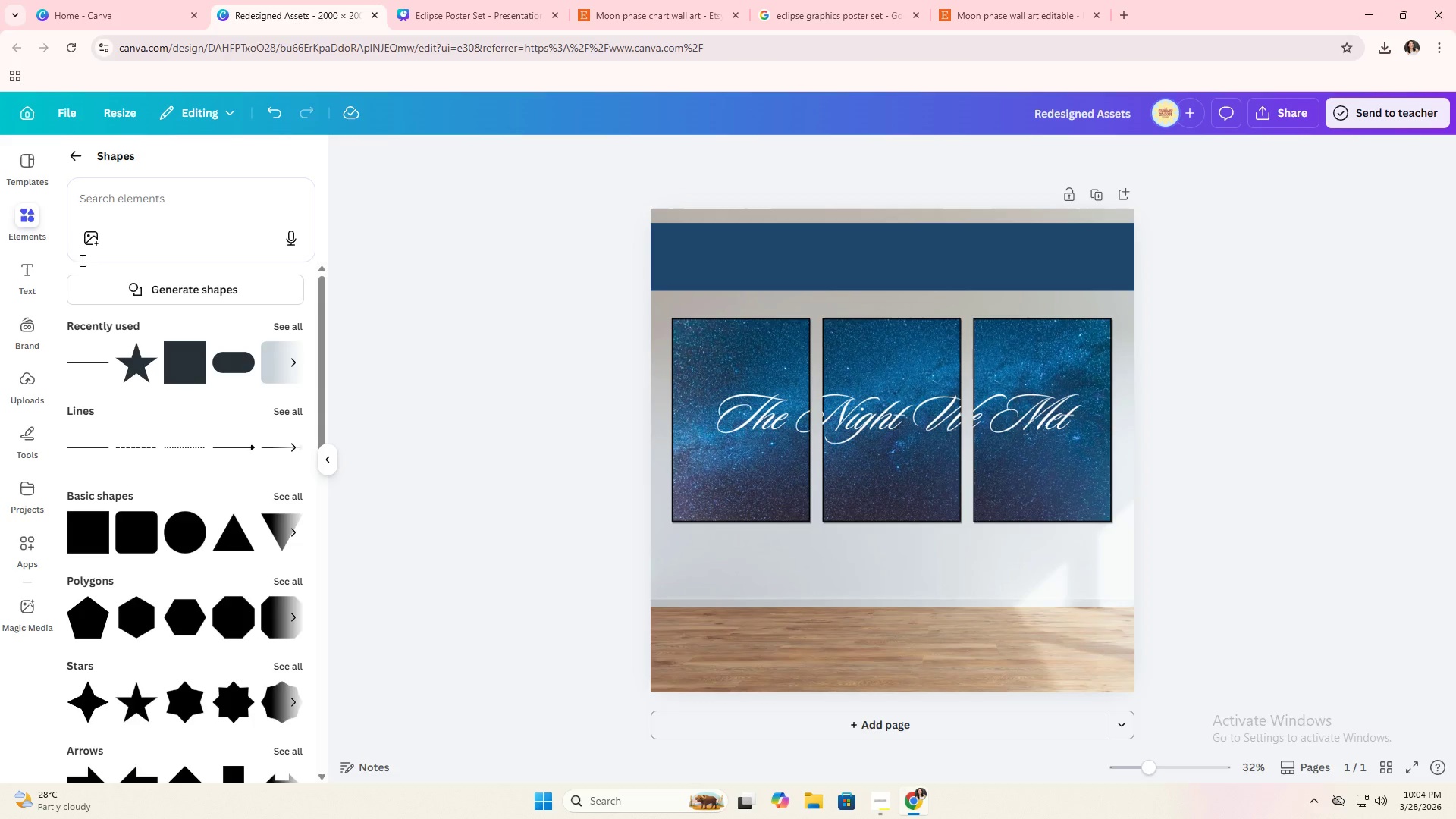 
left_click([17, 277])
 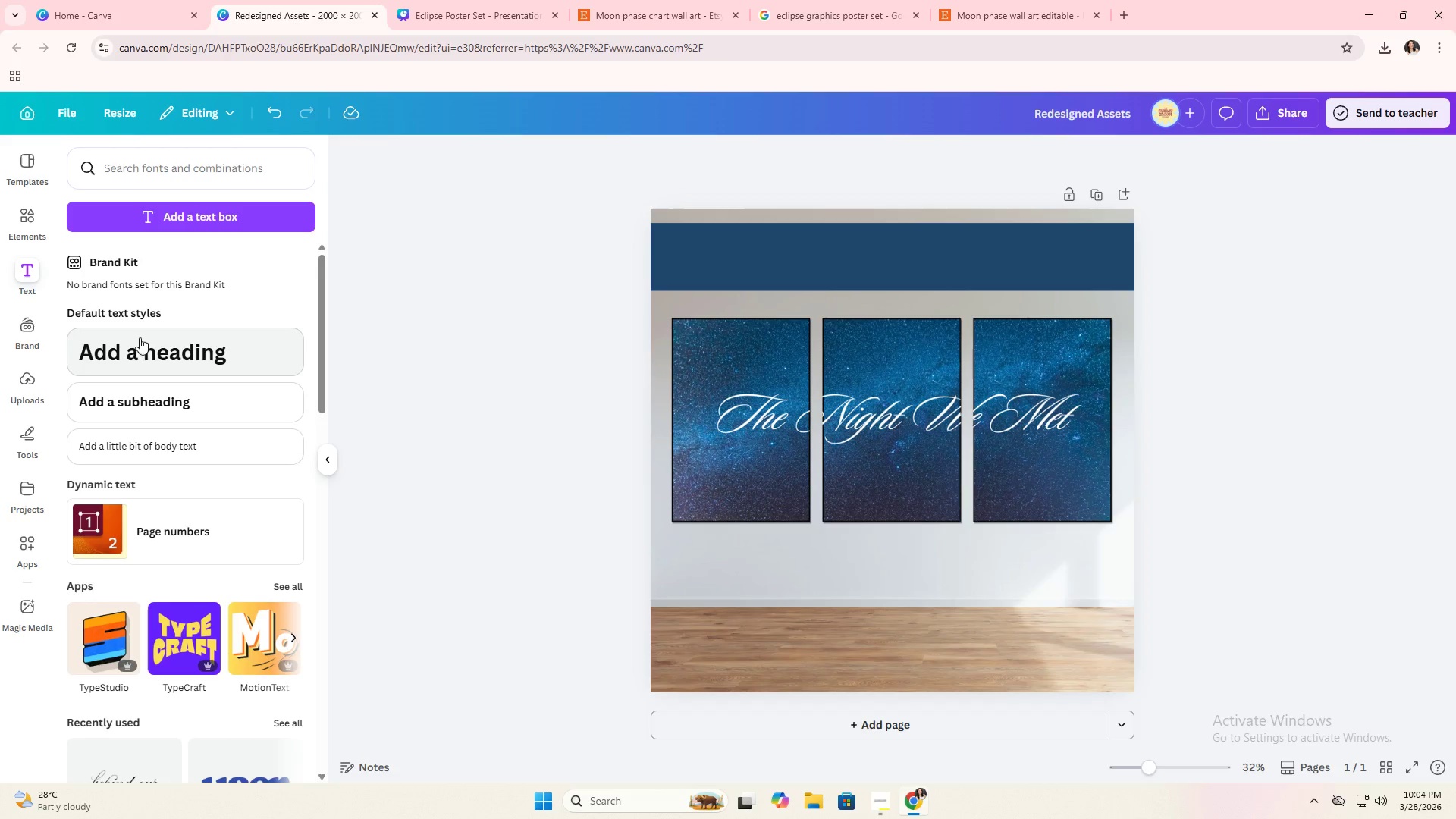 
left_click([137, 346])
 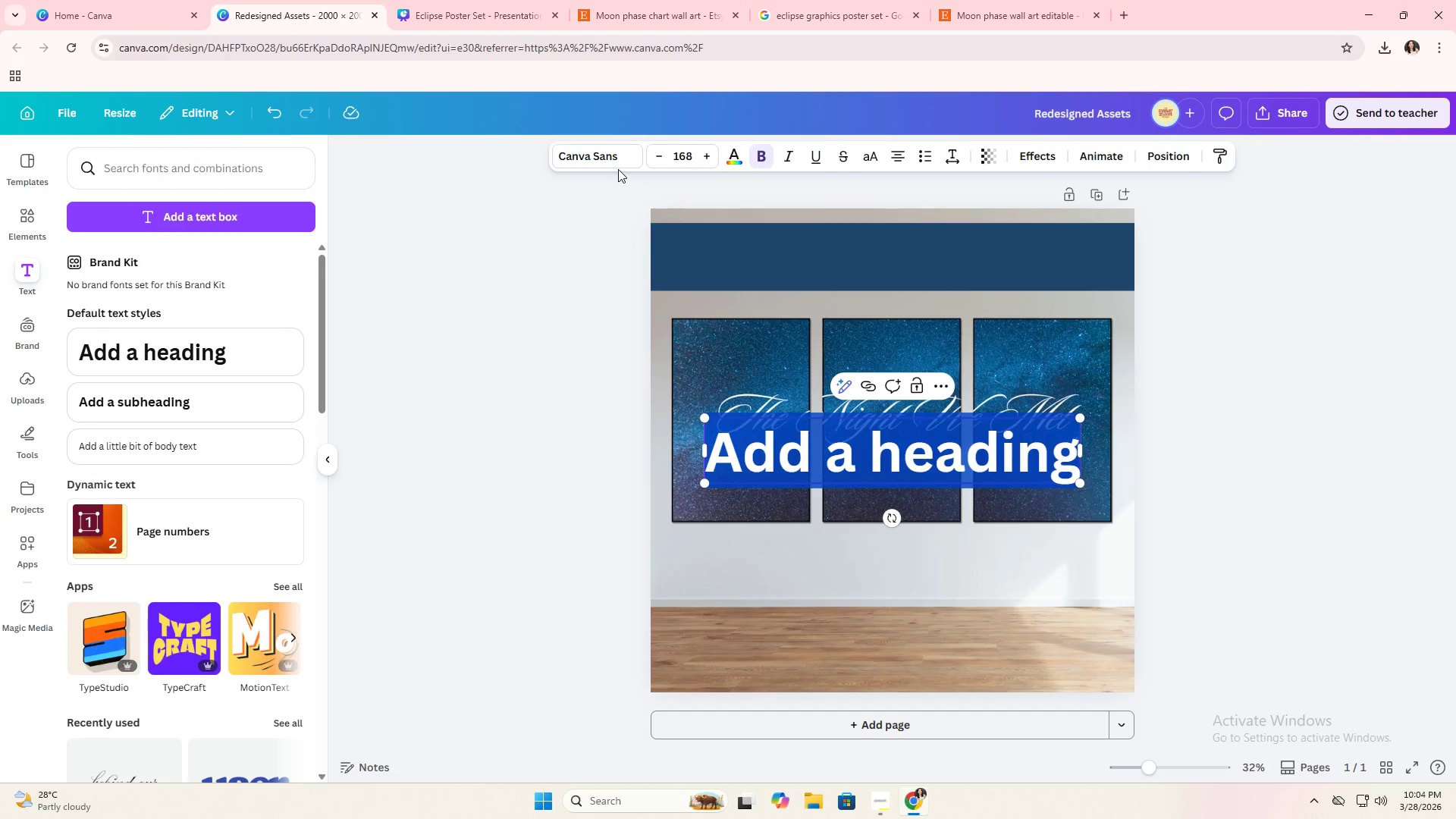 
double_click([600, 149])
 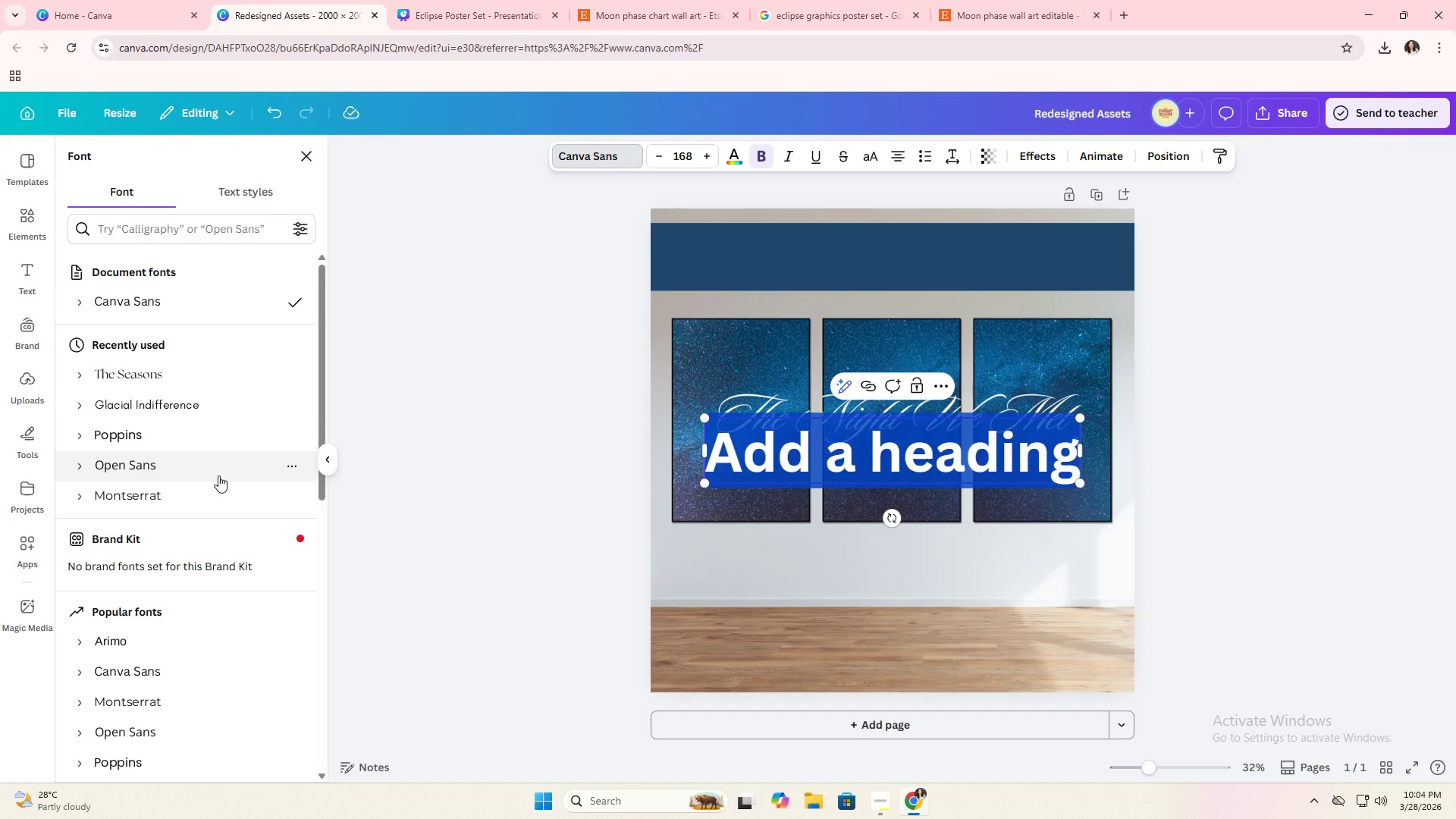 
scroll: coordinate [220, 475], scroll_direction: down, amount: 7.0
 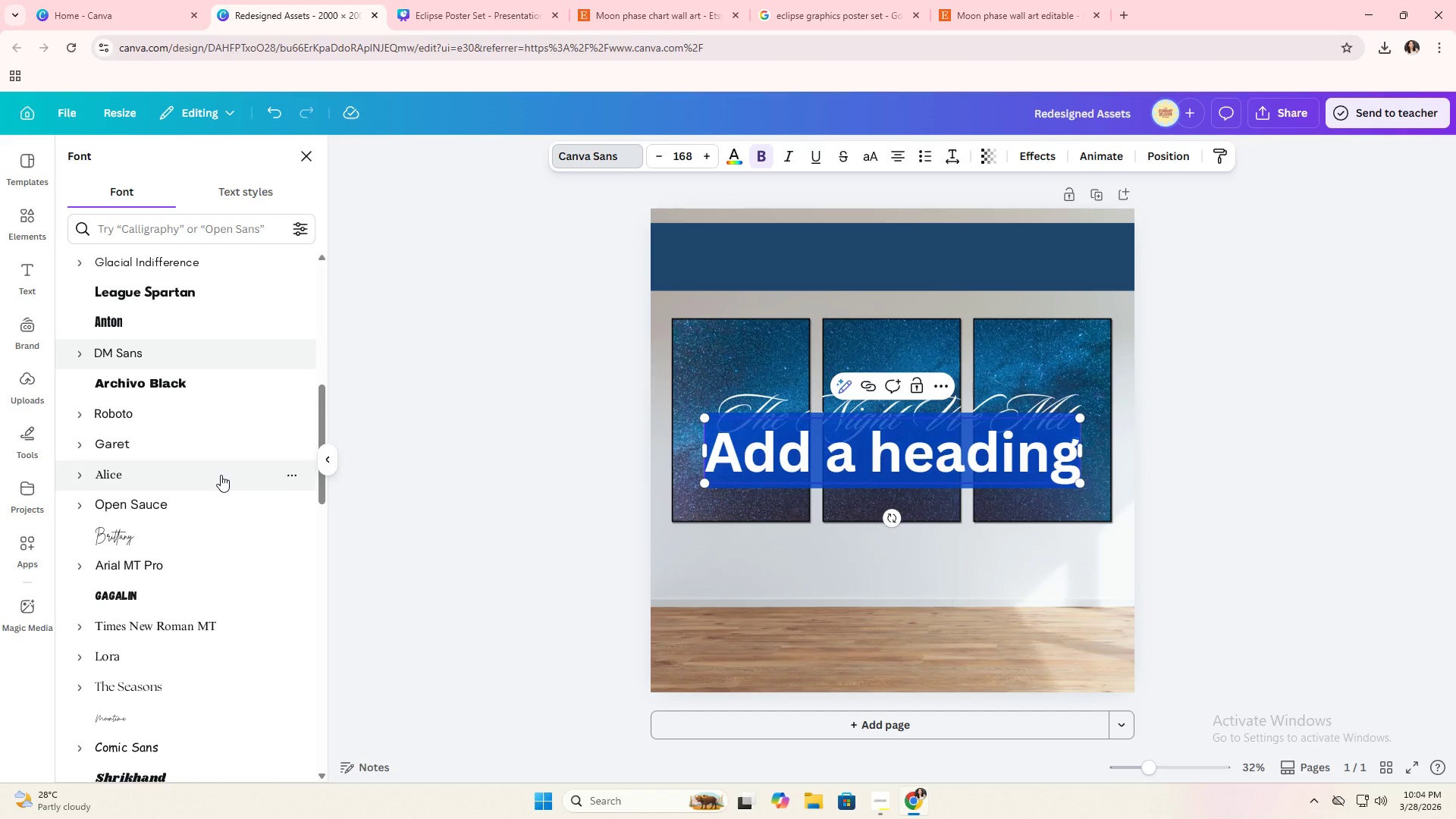 
wait(12.81)
 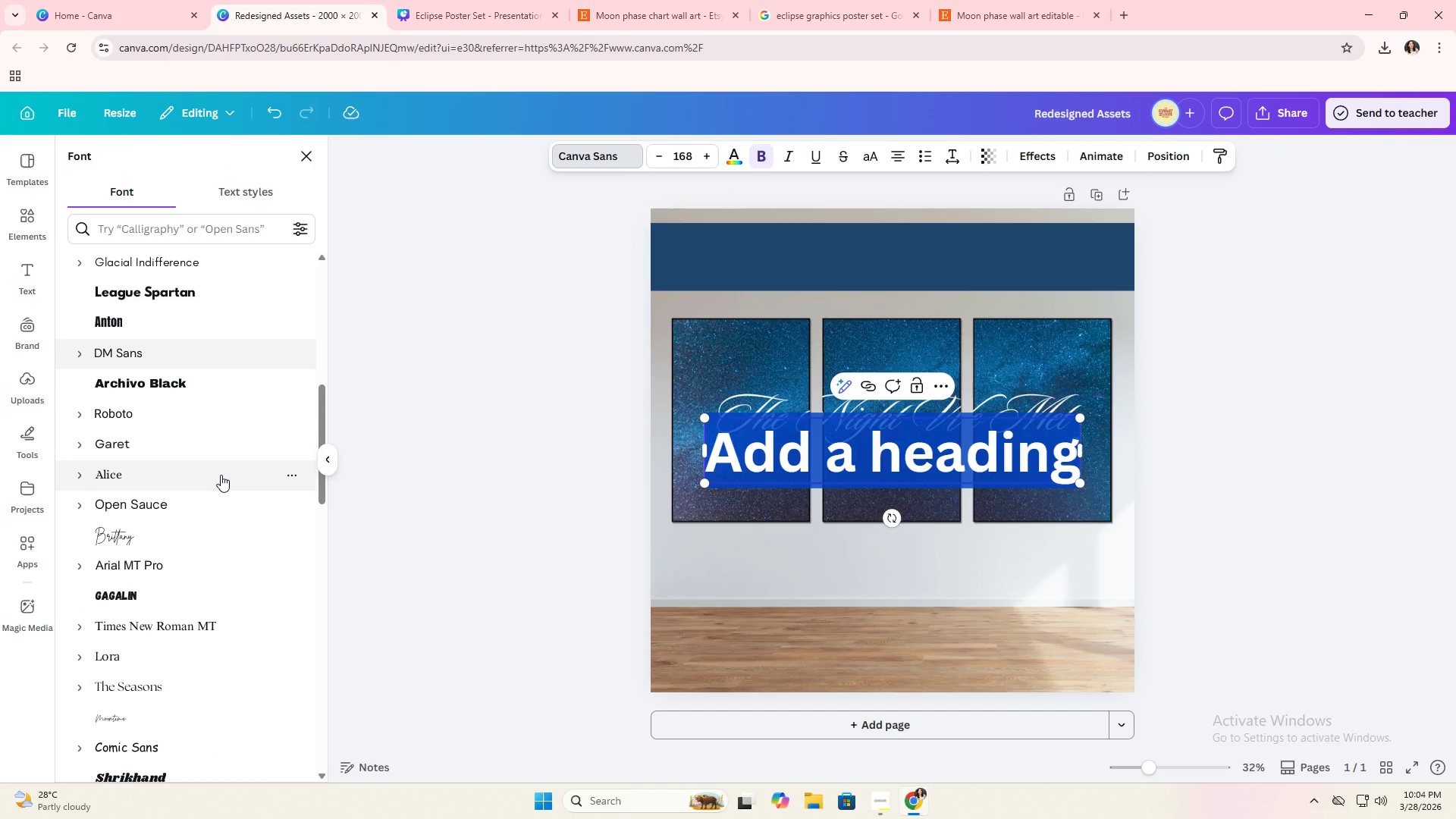 
left_click([224, 240])
 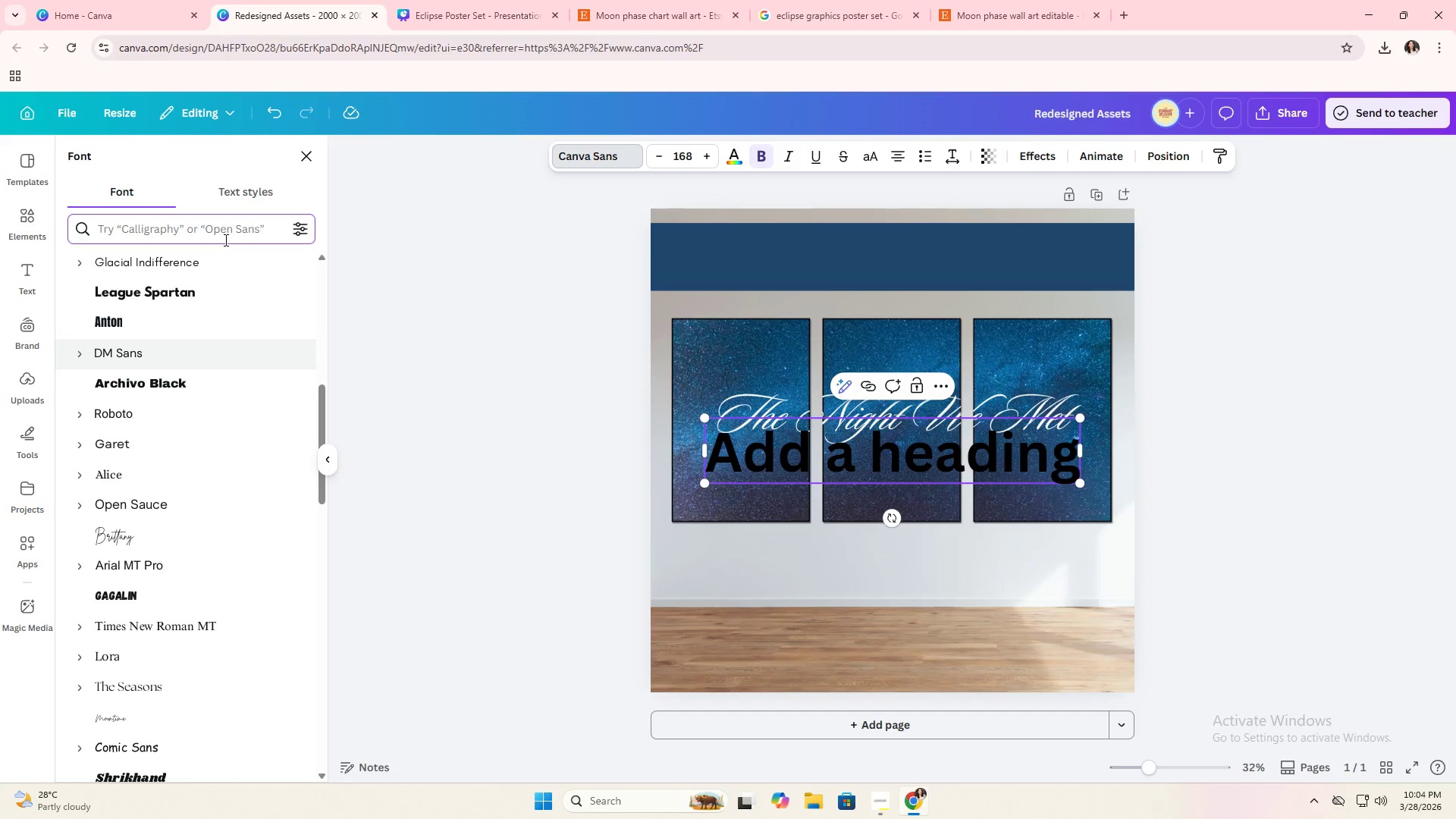 
type(tex)
 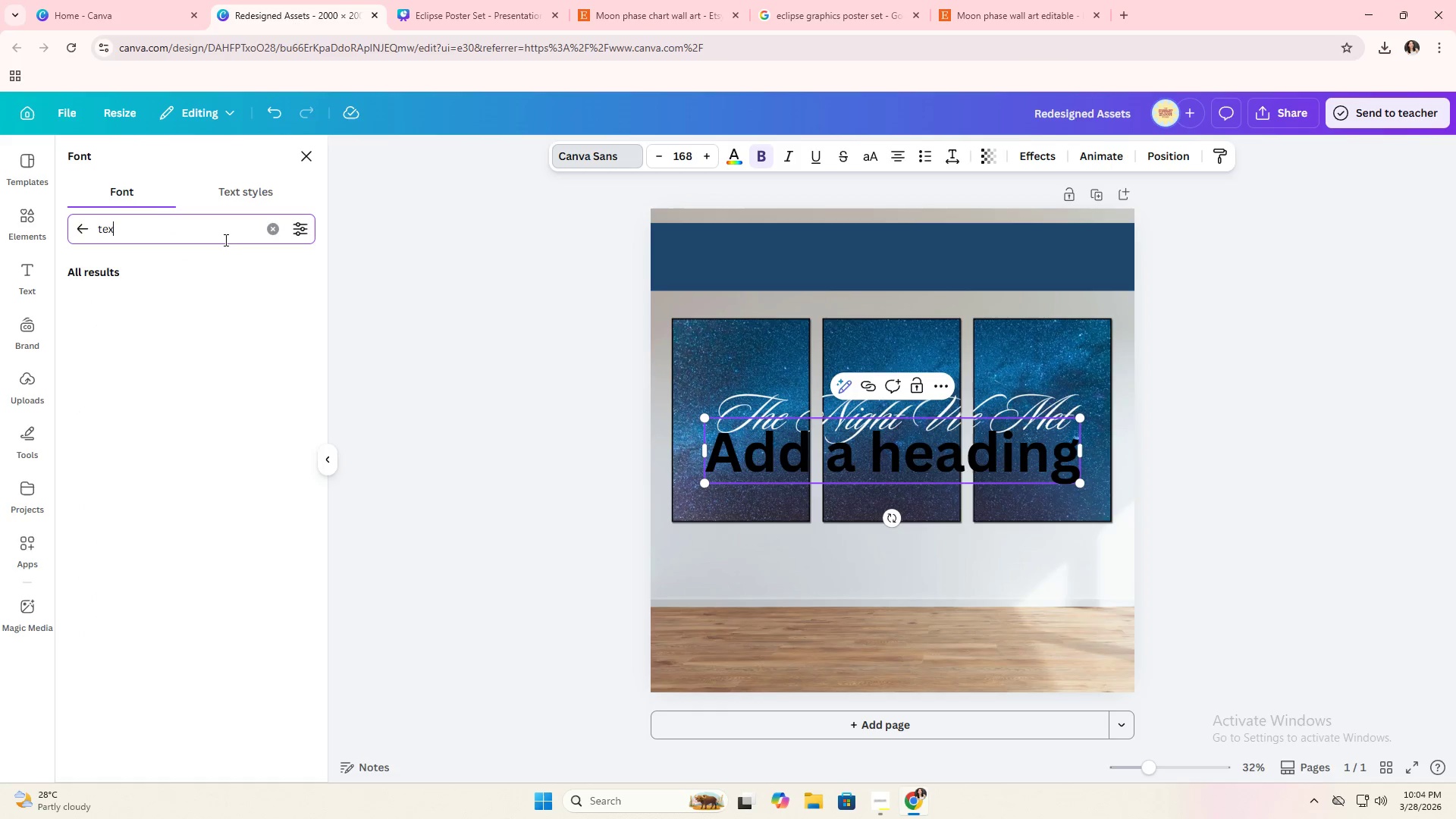 
key(Enter)
 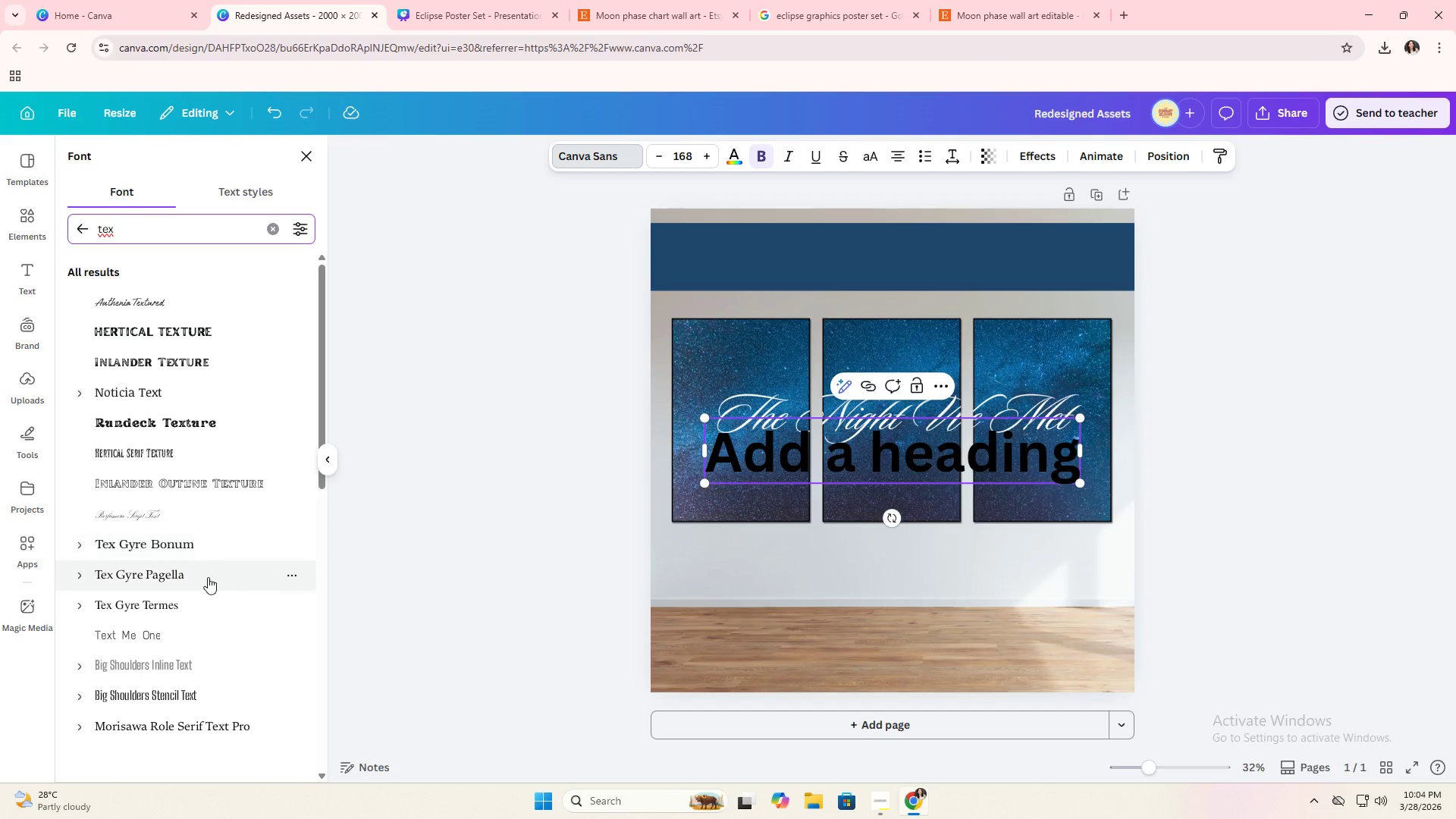 
wait(7.86)
 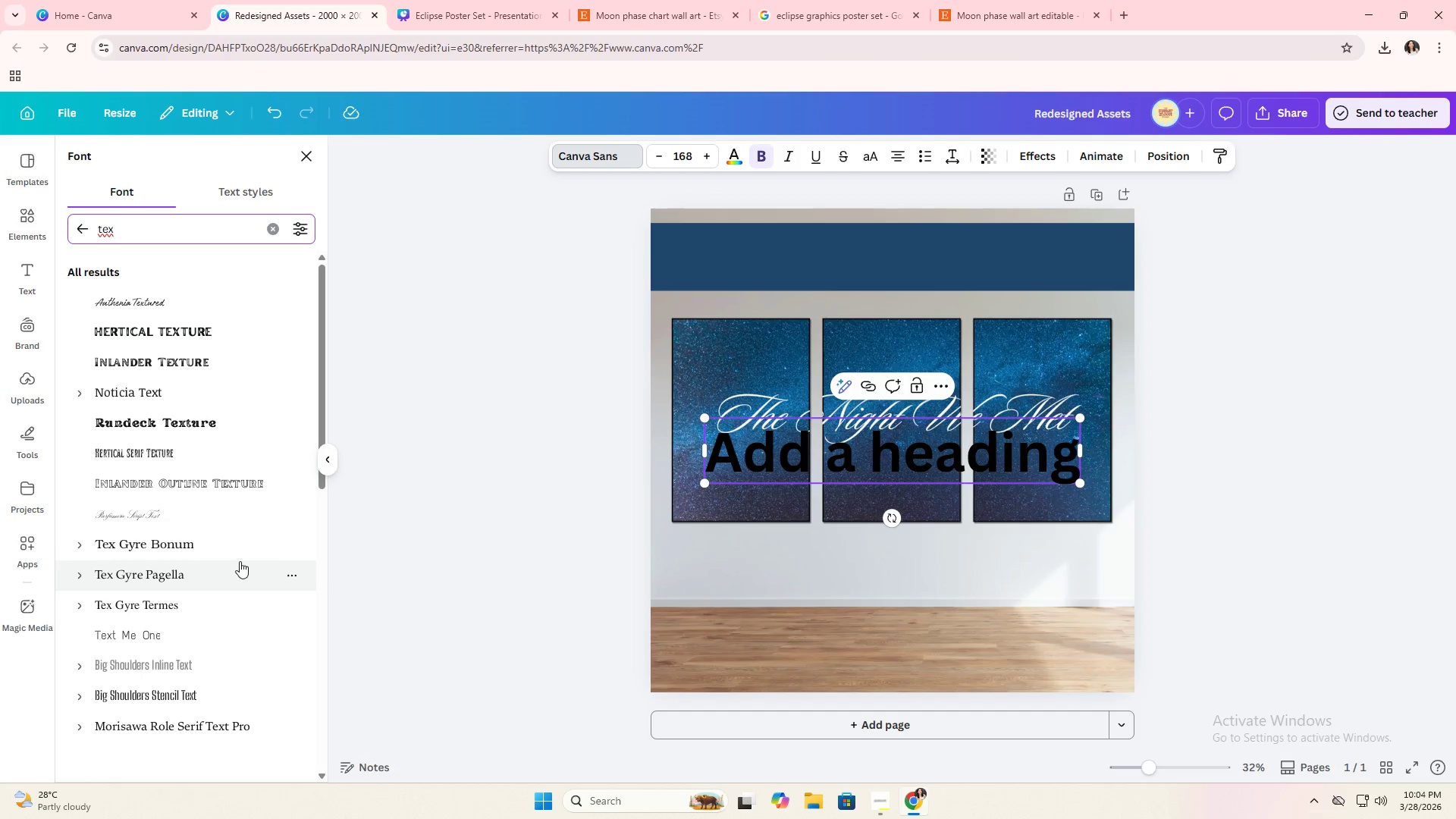 
left_click([198, 553])
 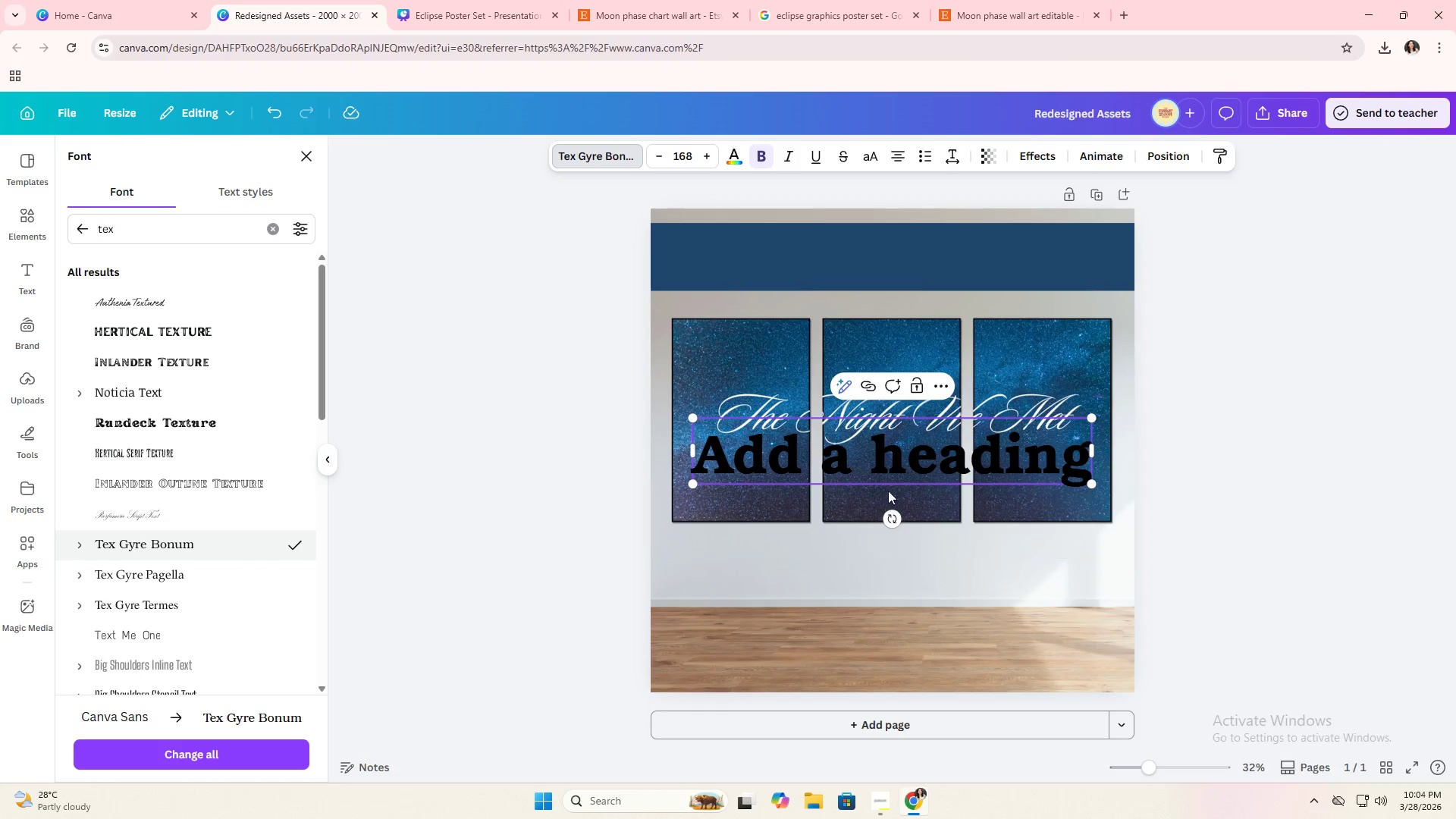 
left_click([887, 475])
 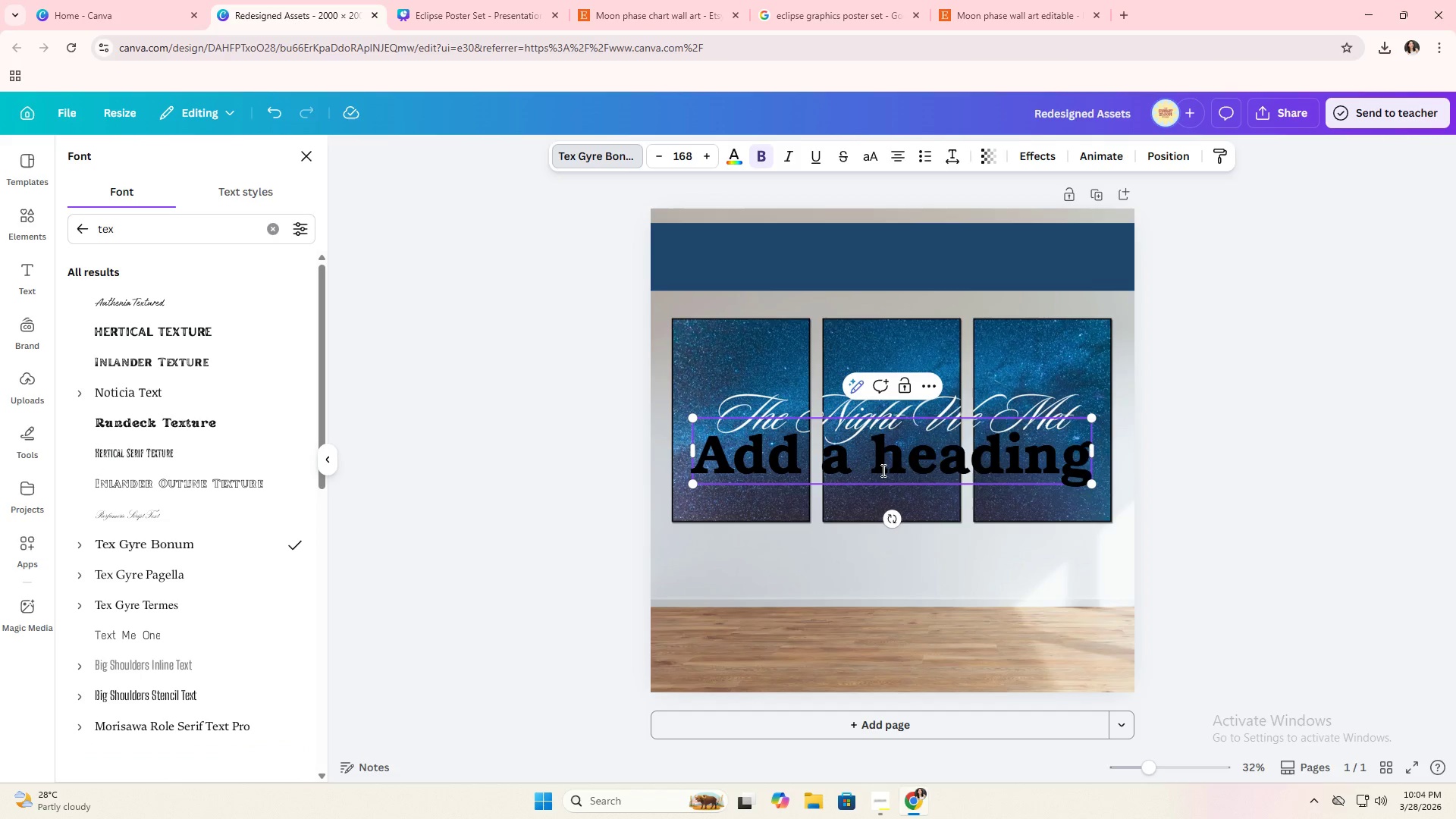 
double_click([882, 470])
 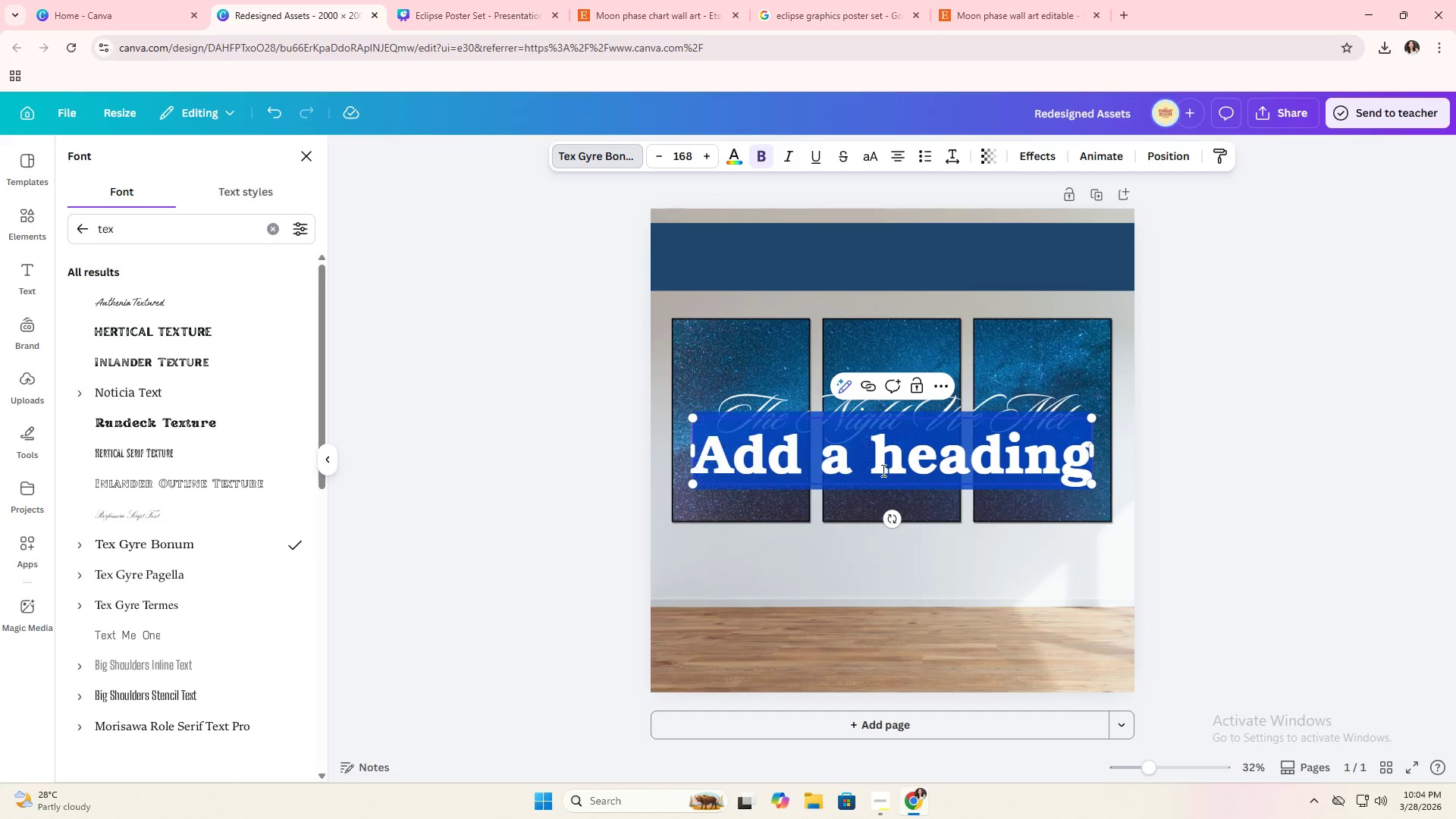 
triple_click([882, 470])
 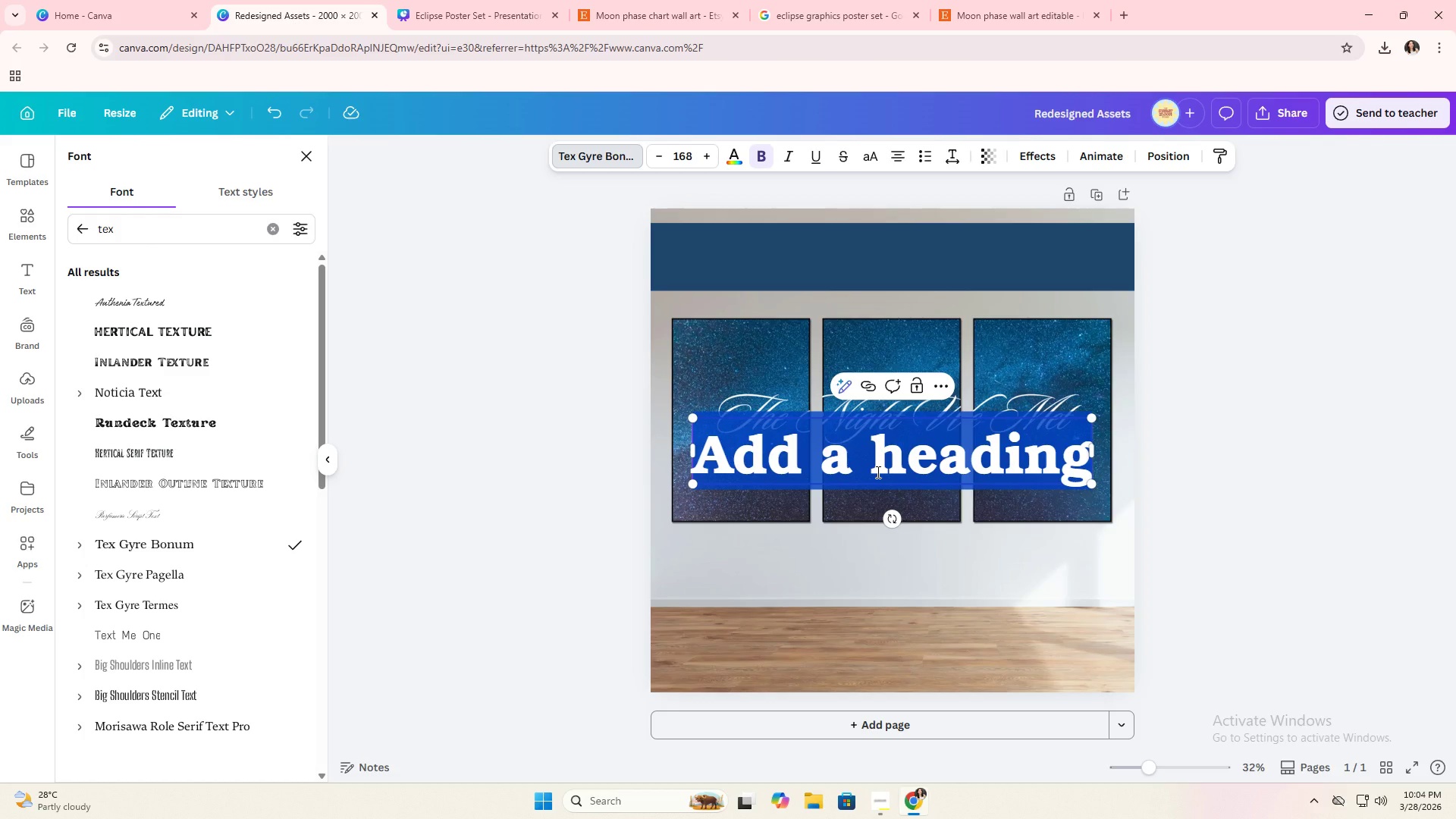 
wait(17.22)
 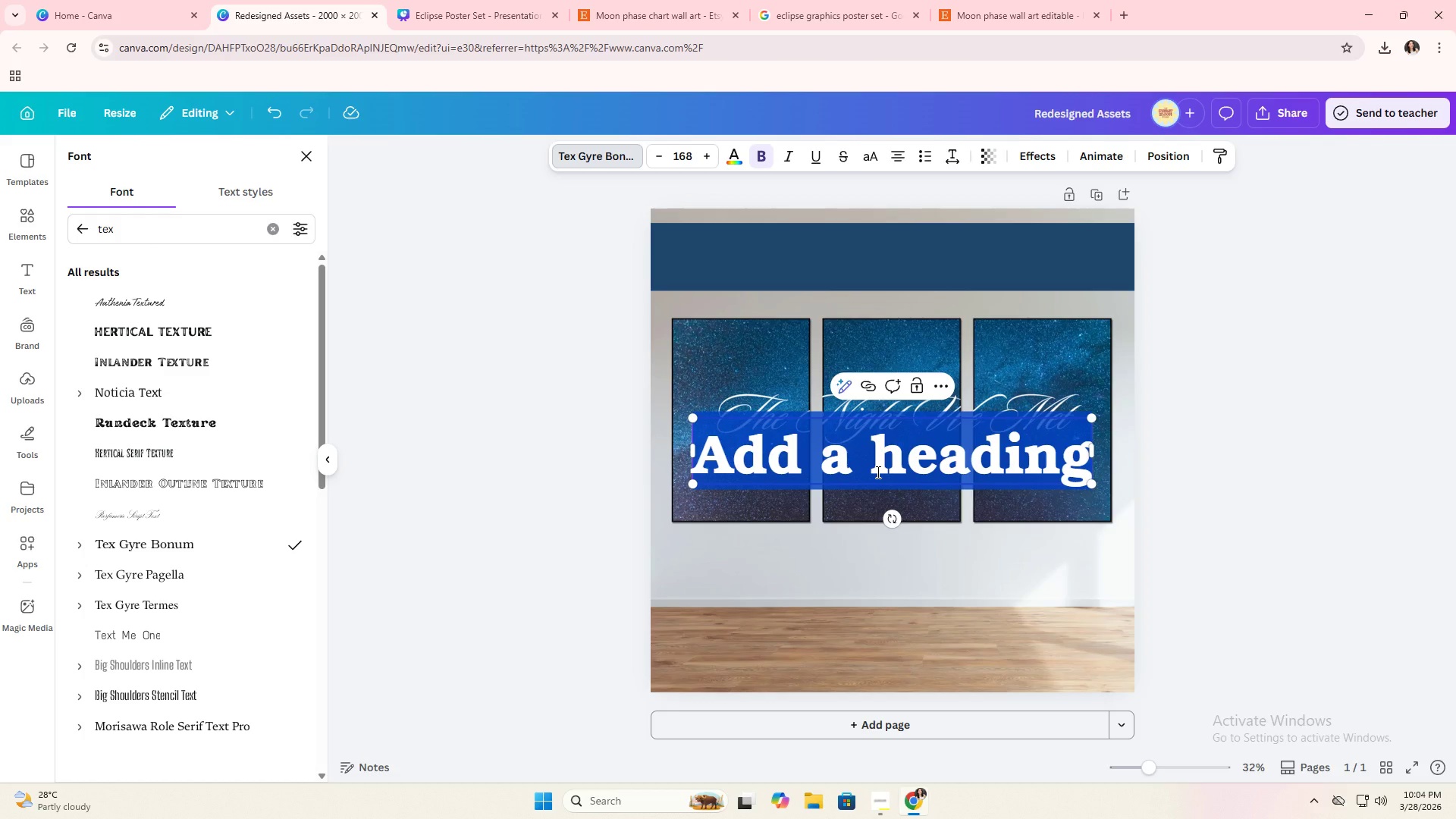 
type(a)
key(Backspace)
type(AN)
key(Backspace)
type(N)
key(Backspace)
type(nniversary Star Maps)
 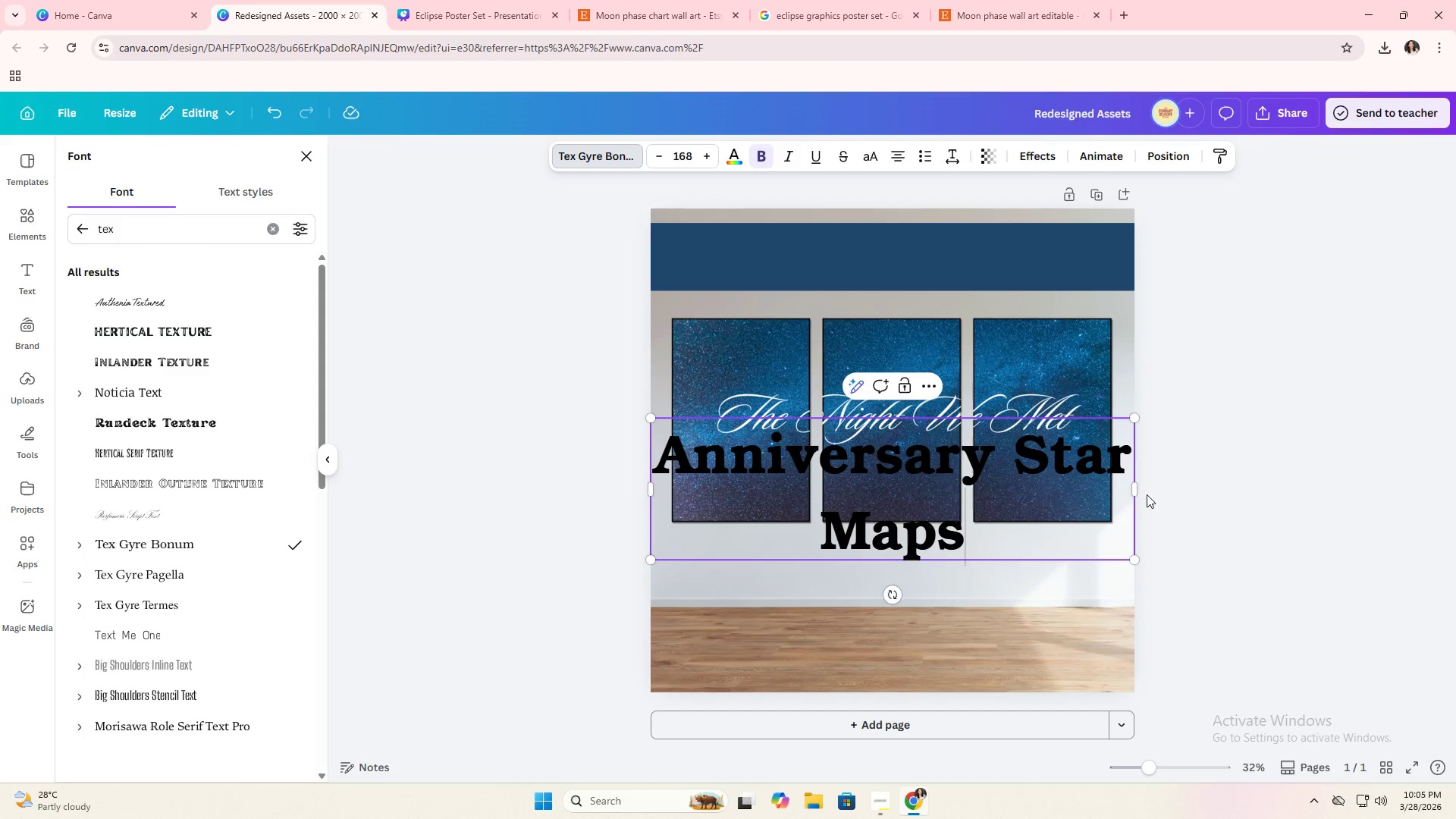 
left_click_drag(start_coordinate=[1141, 493], to_coordinate=[1348, 485])
 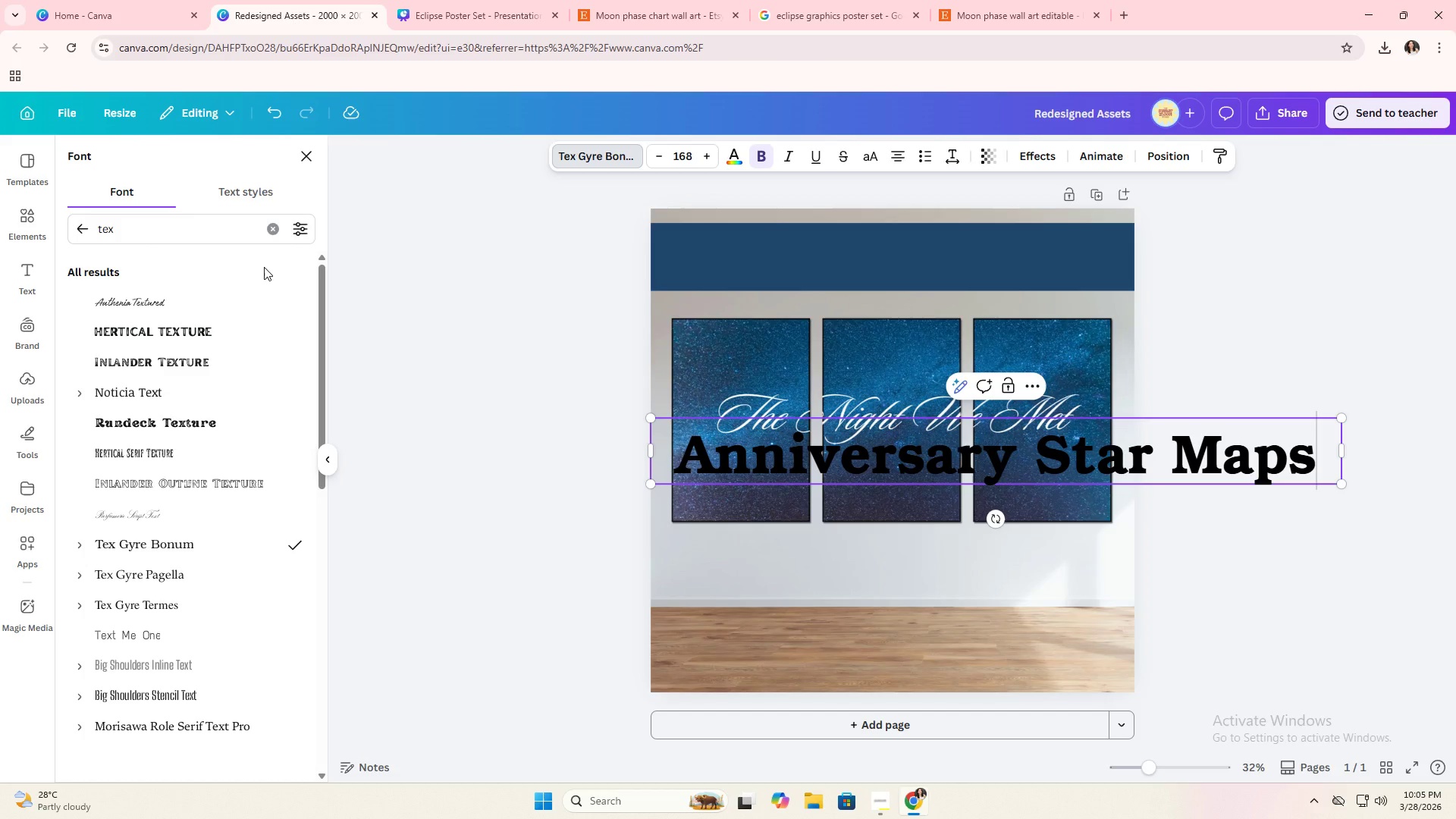 
wait(8.92)
 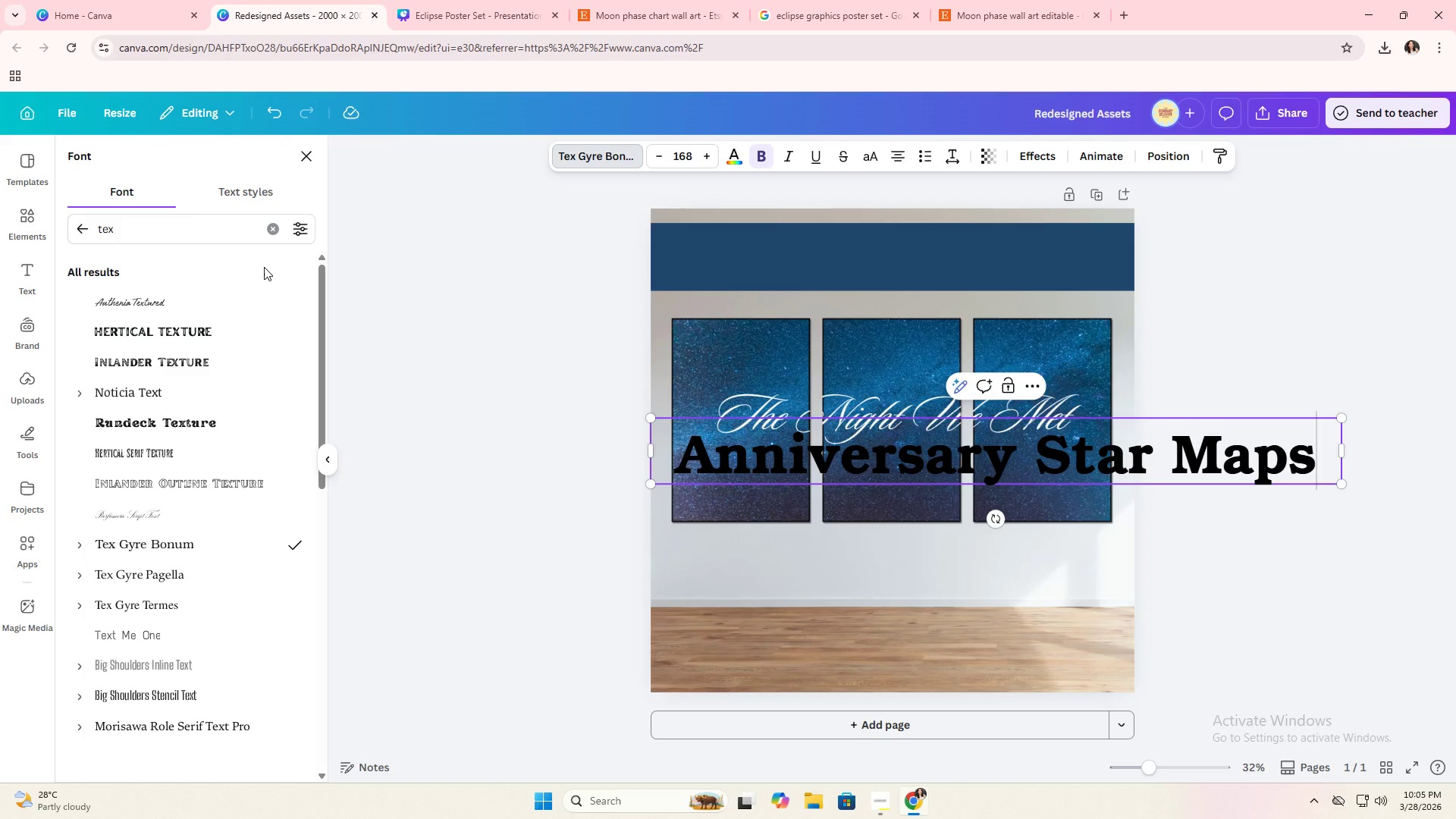 
double_click([215, 224])
 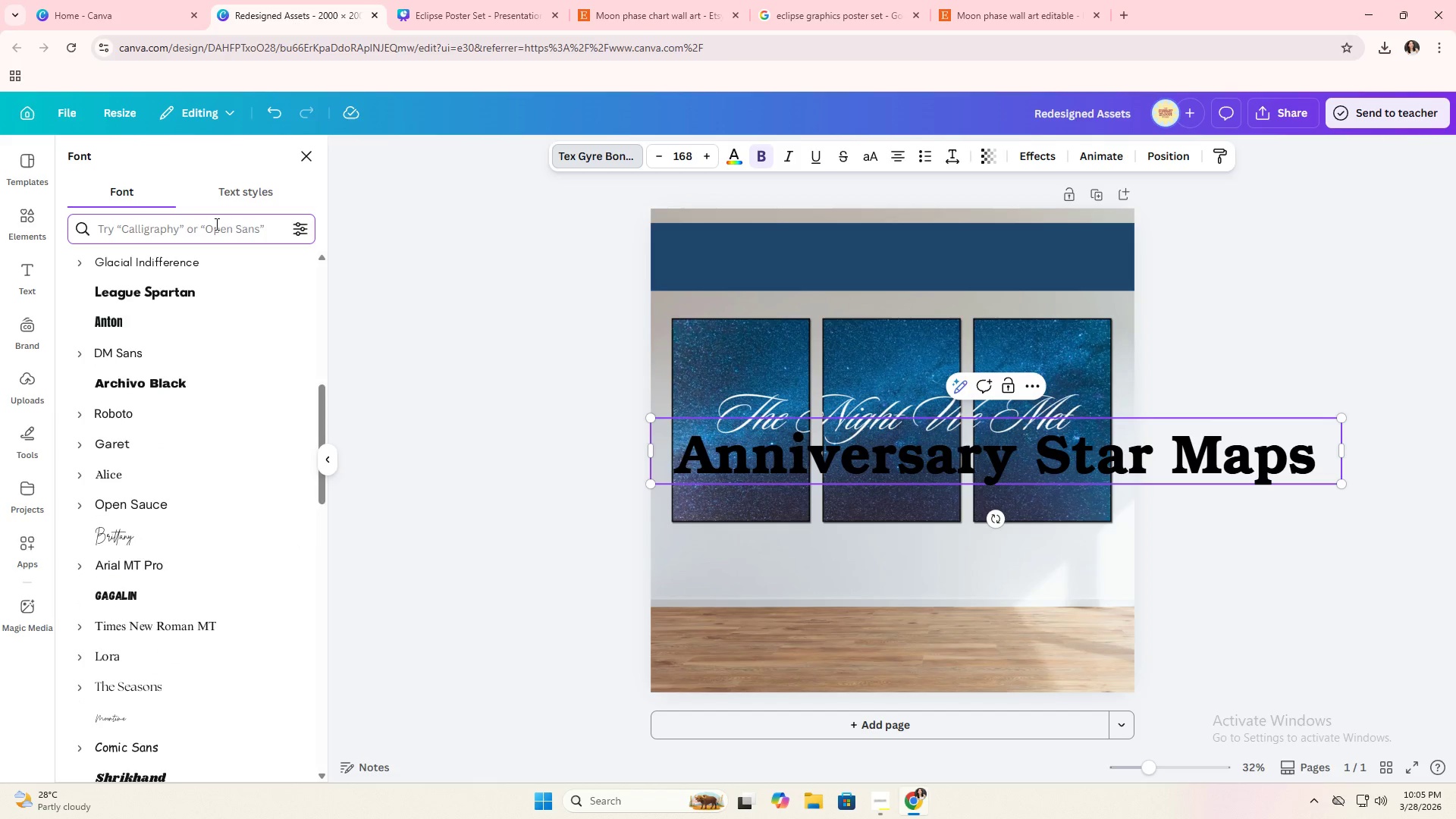 
type(playfair)
 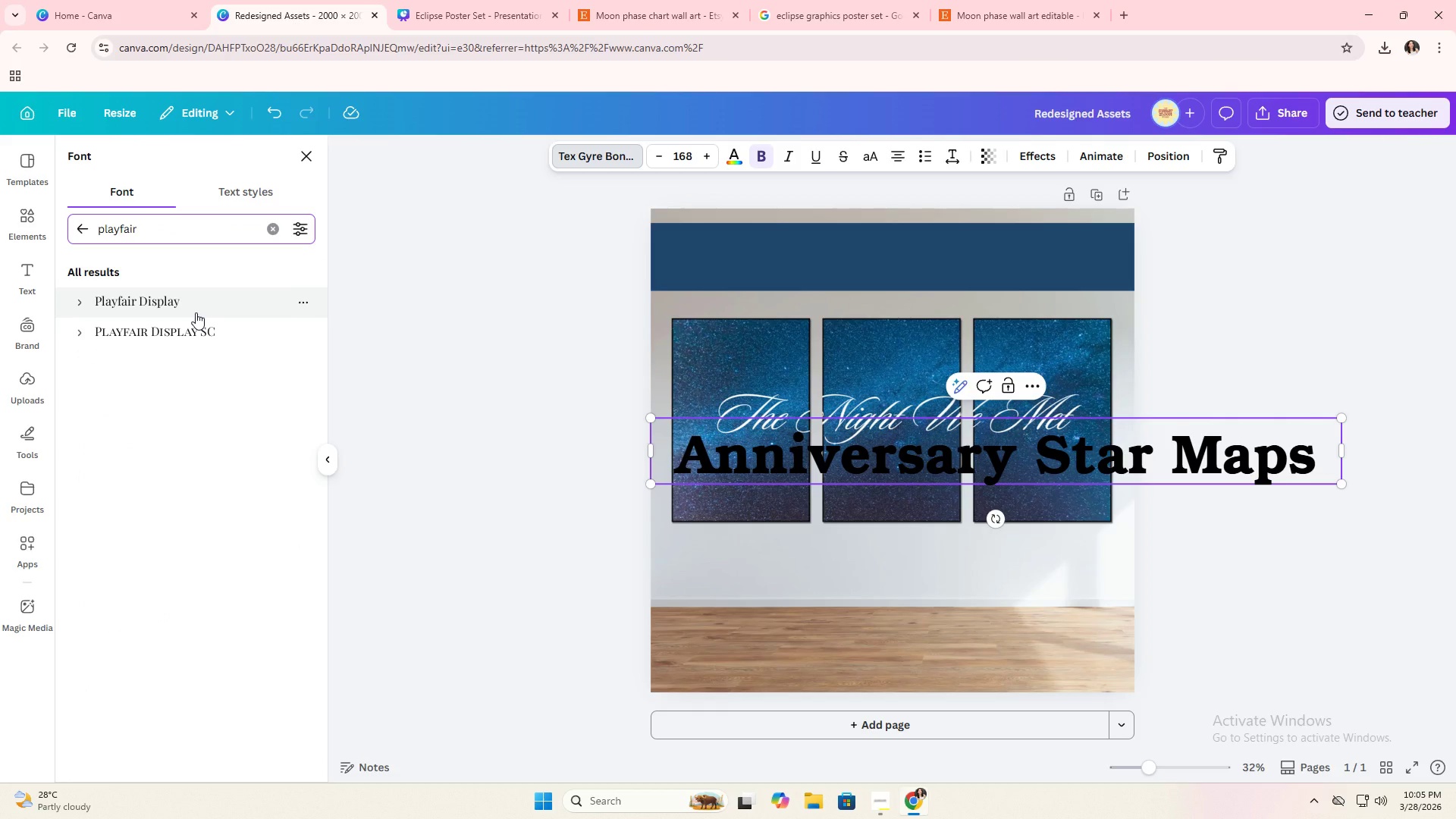 
left_click([196, 312])
 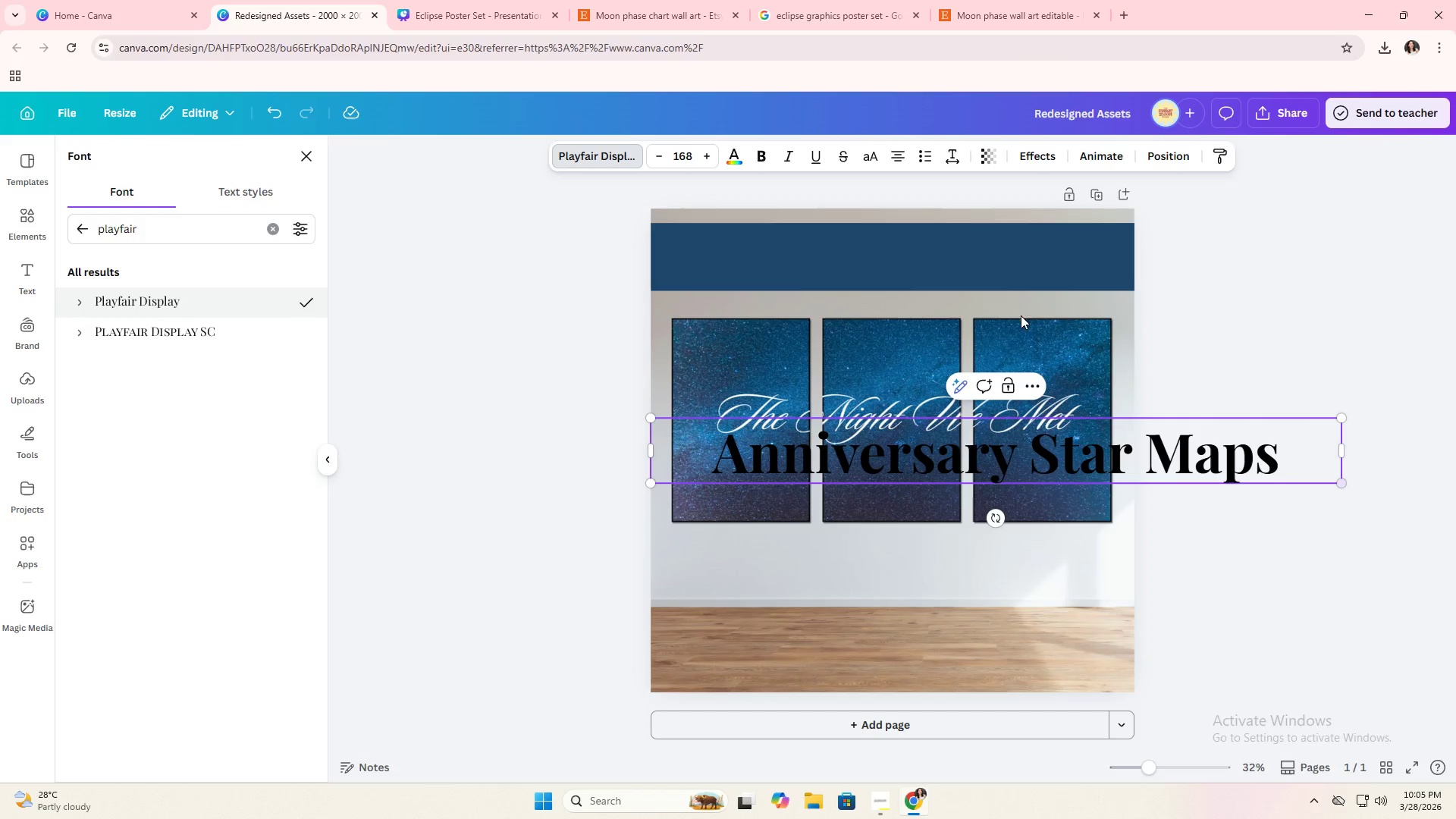 
left_click([730, 152])
 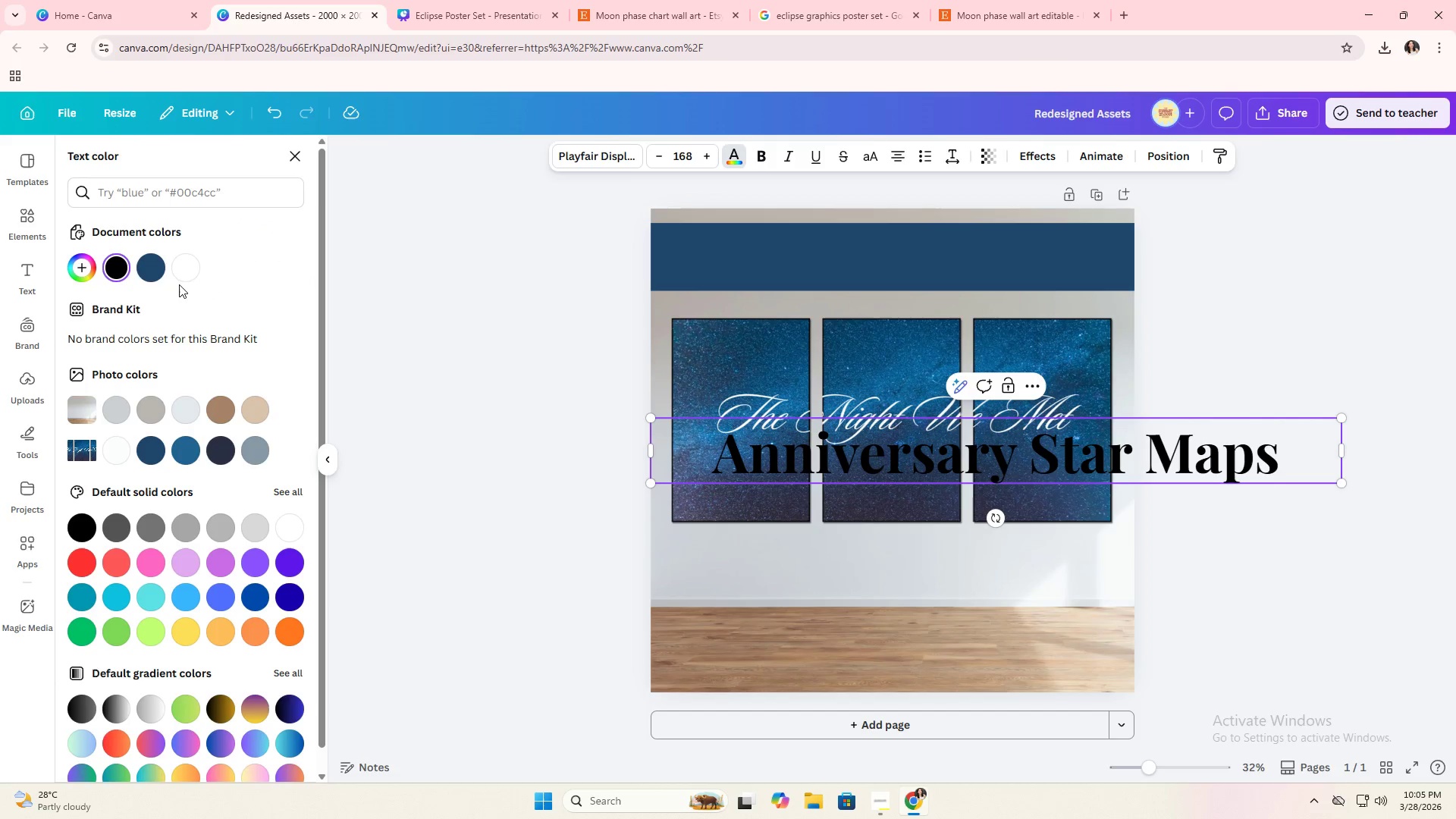 
left_click([179, 275])
 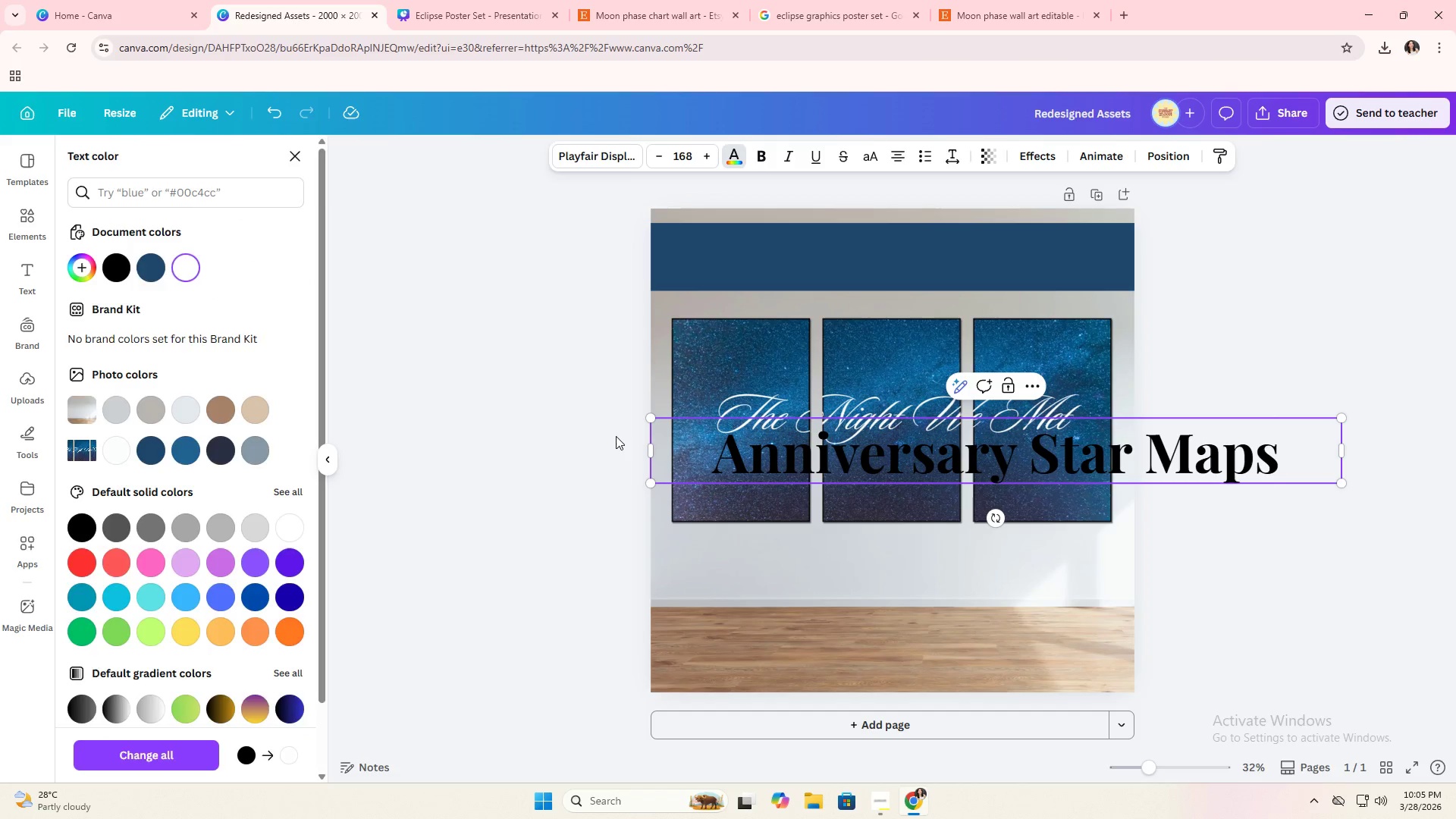 
double_click([764, 452])
 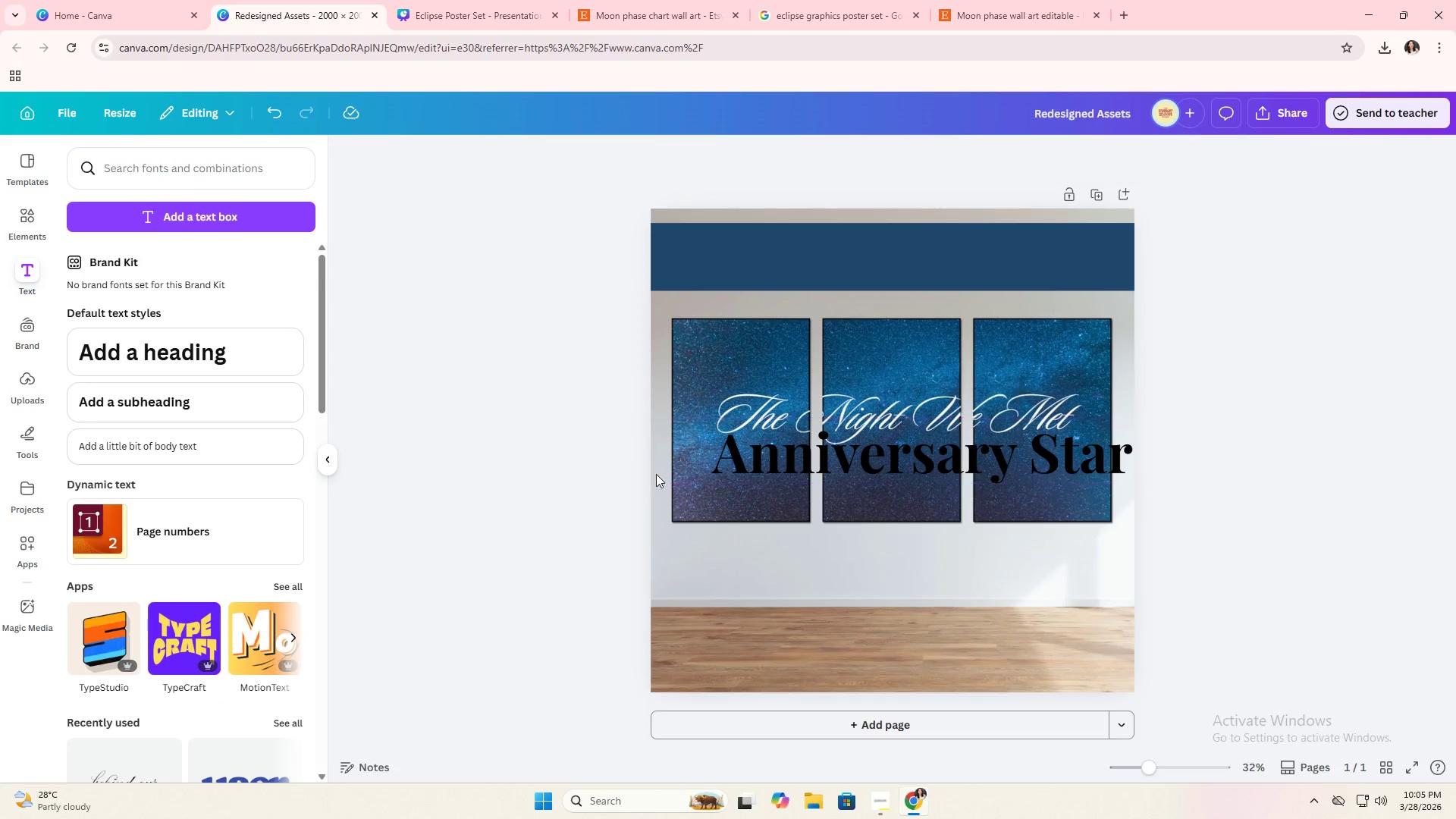 
double_click([672, 463])
 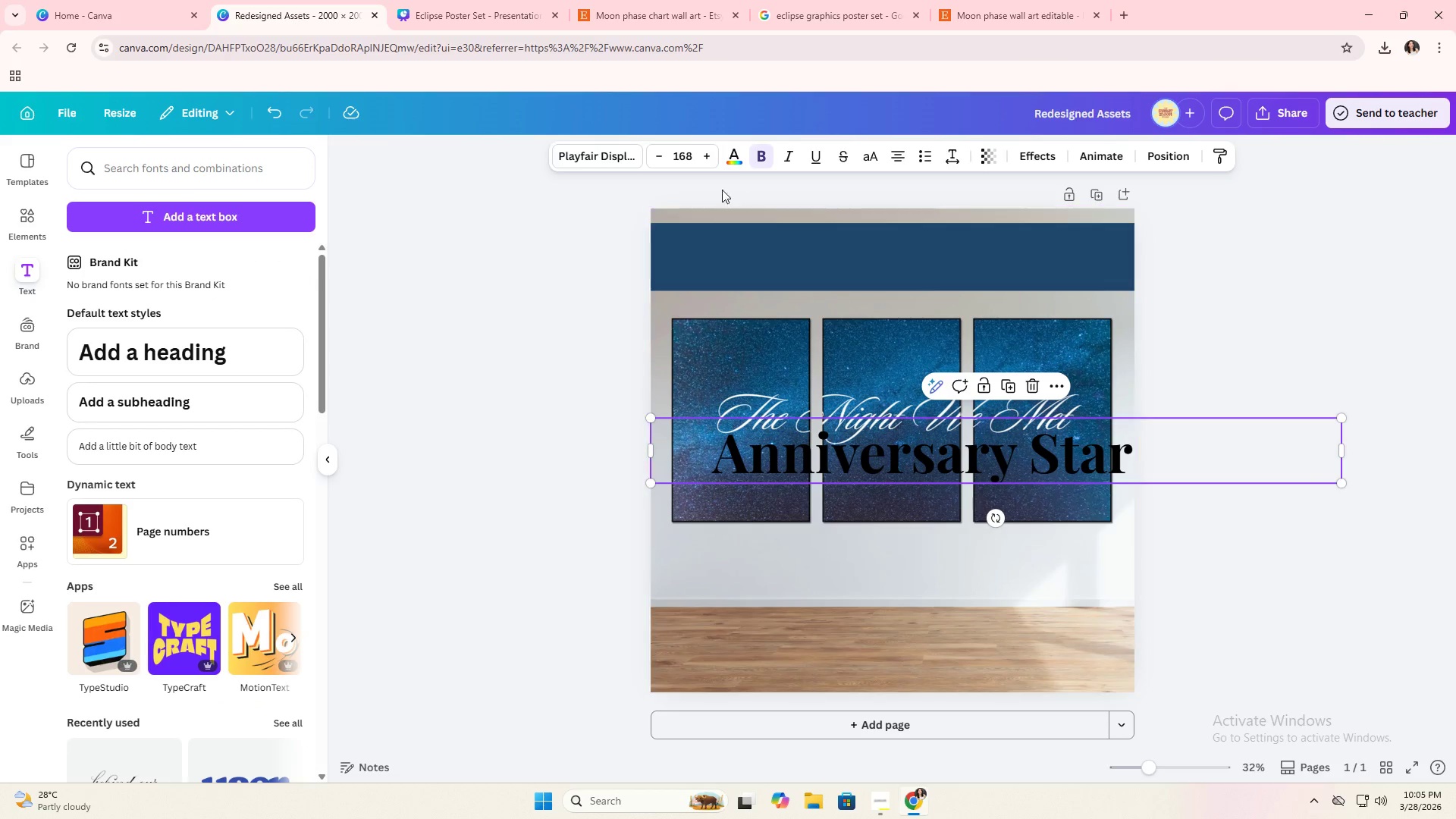 
left_click([736, 149])
 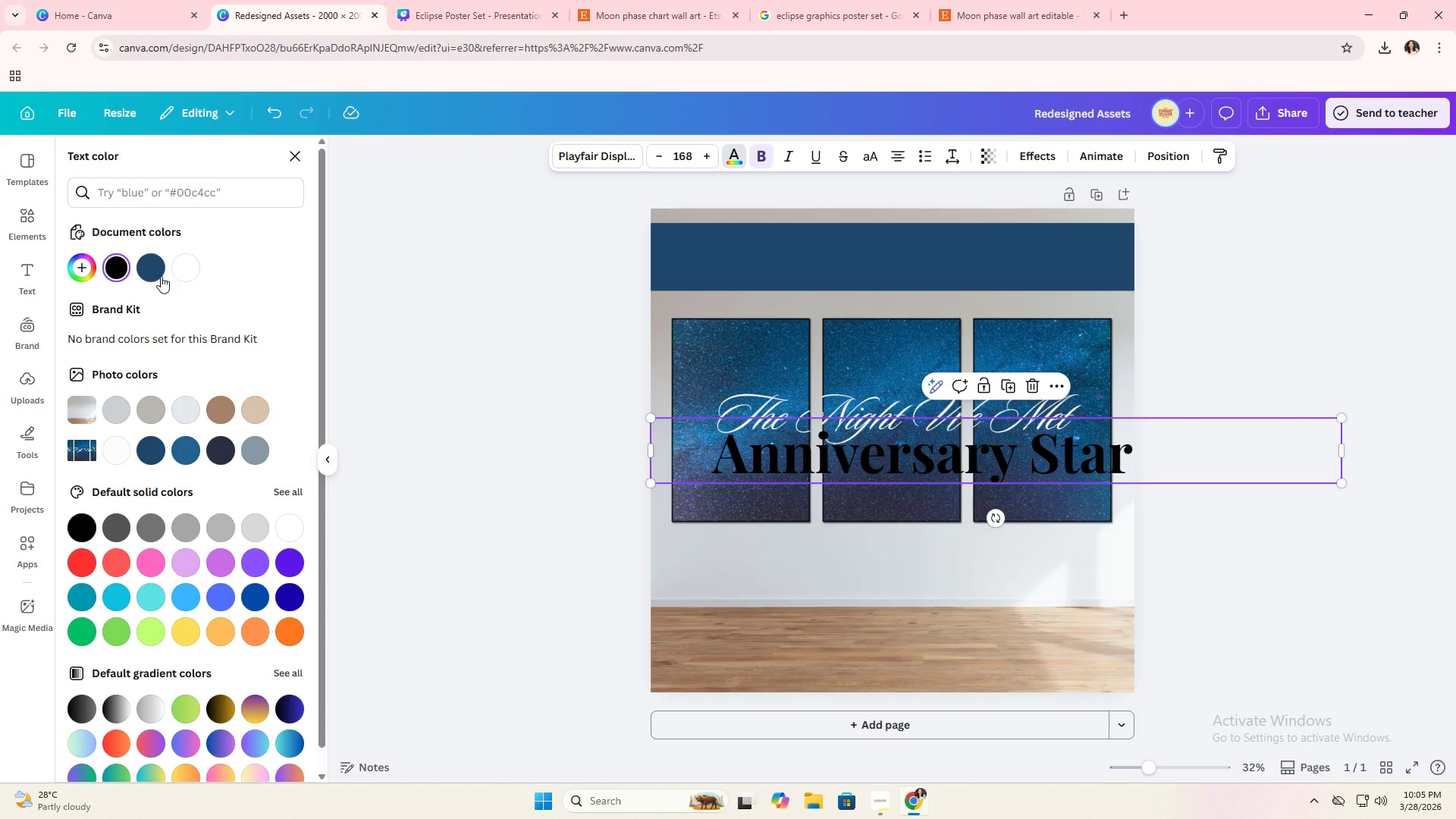 
left_click([189, 265])
 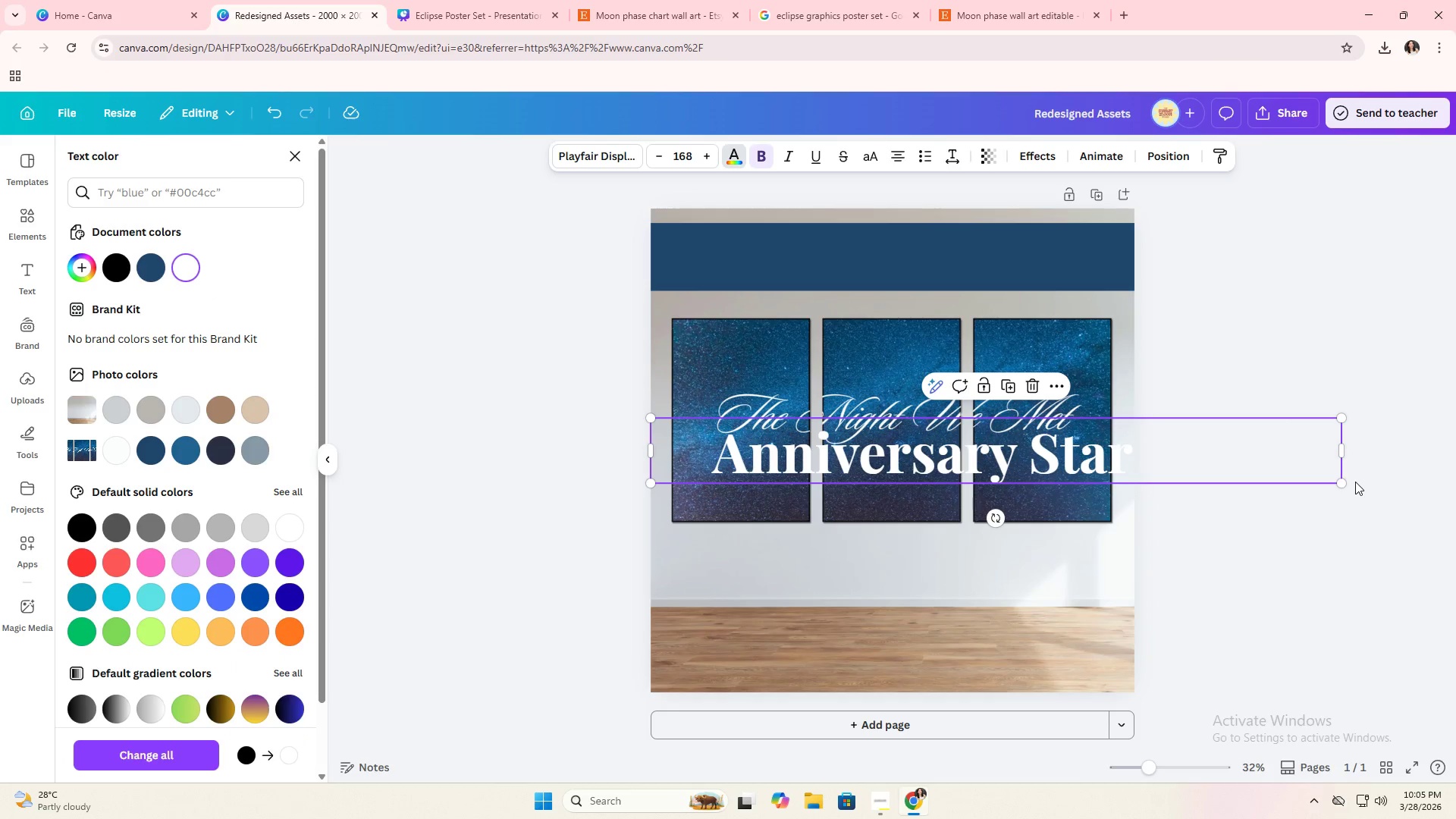 
left_click_drag(start_coordinate=[1343, 483], to_coordinate=[1114, 467])
 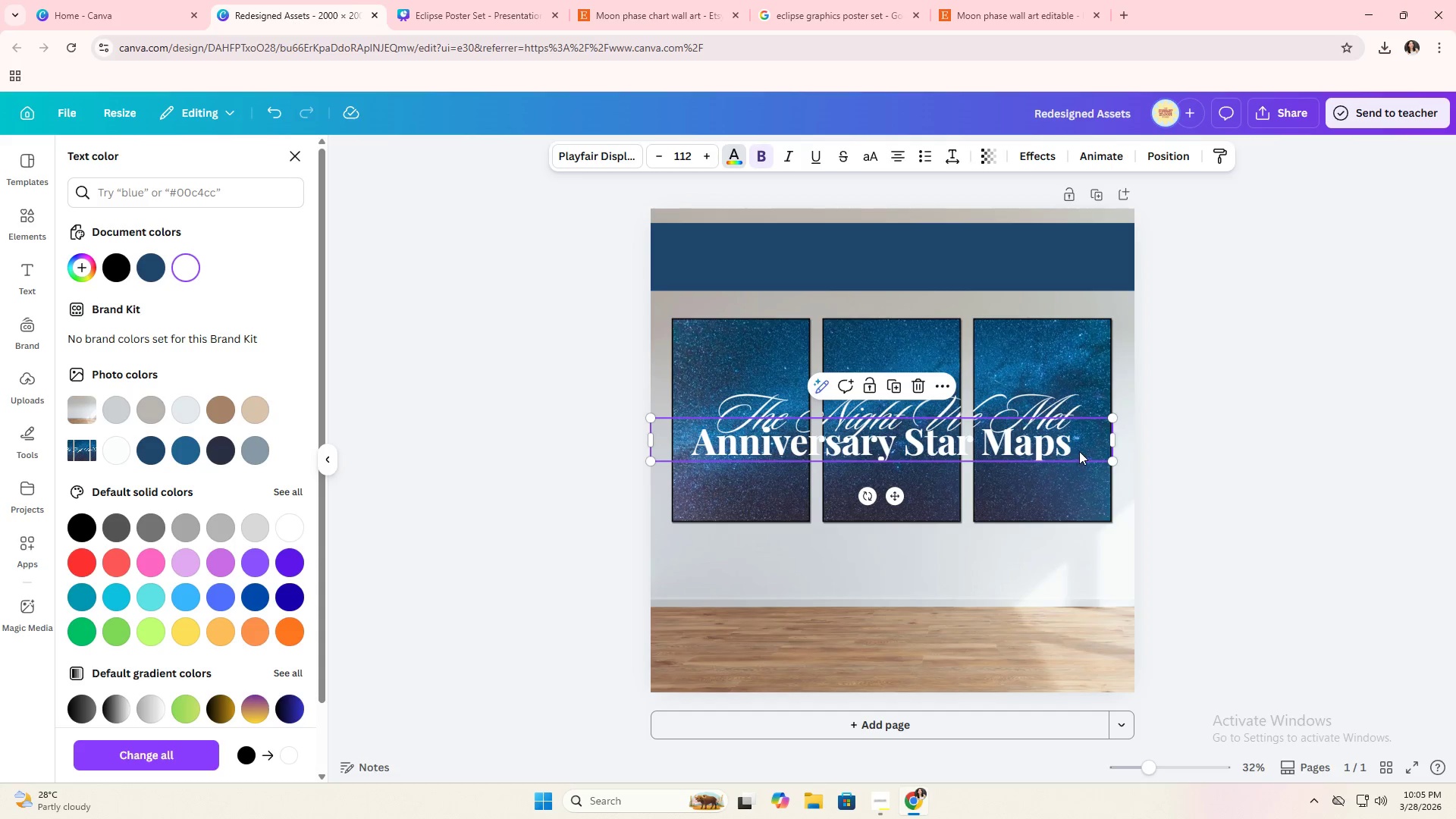 
left_click_drag(start_coordinate=[1080, 451], to_coordinate=[1086, 256])
 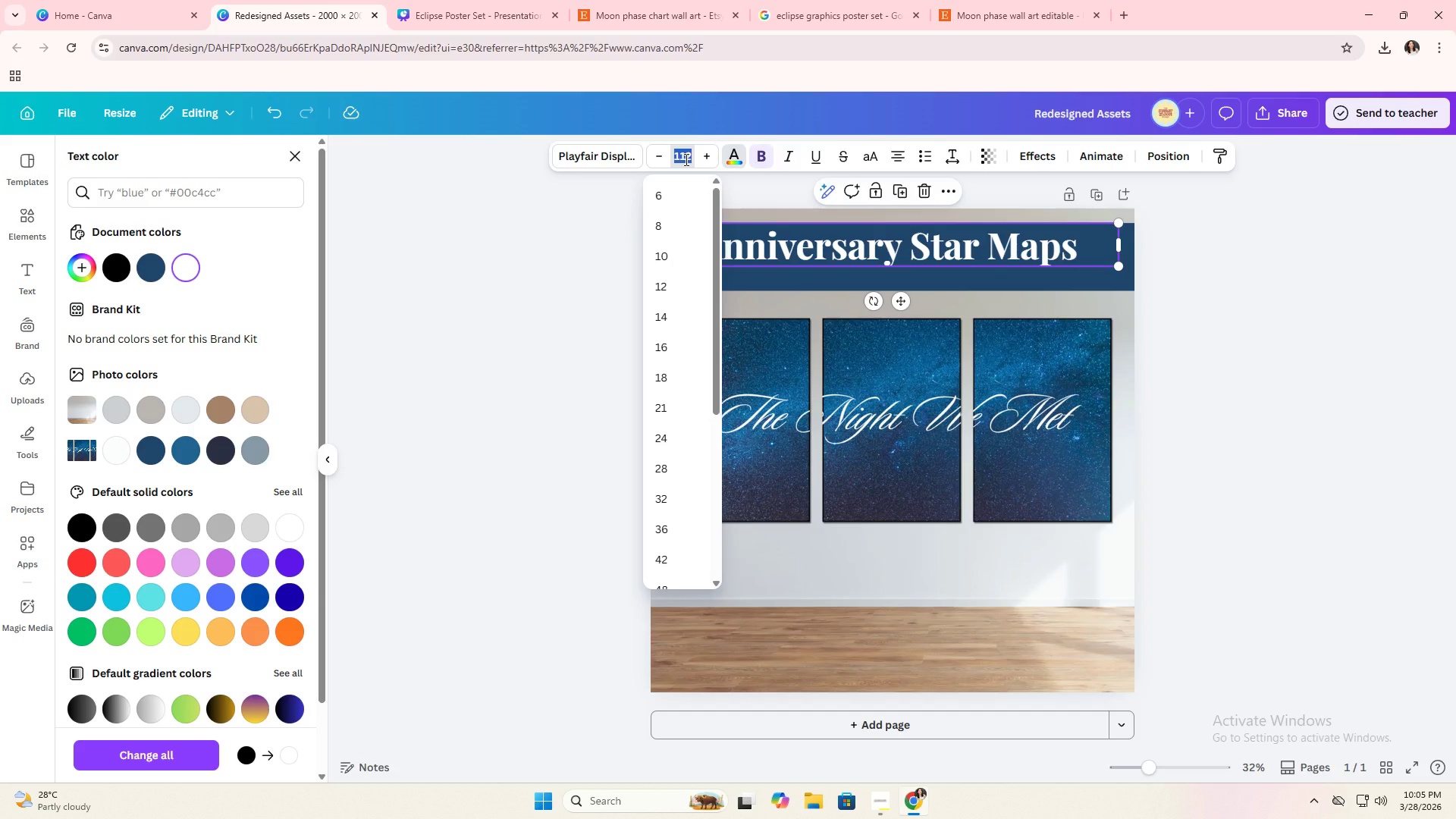 
type(100)
 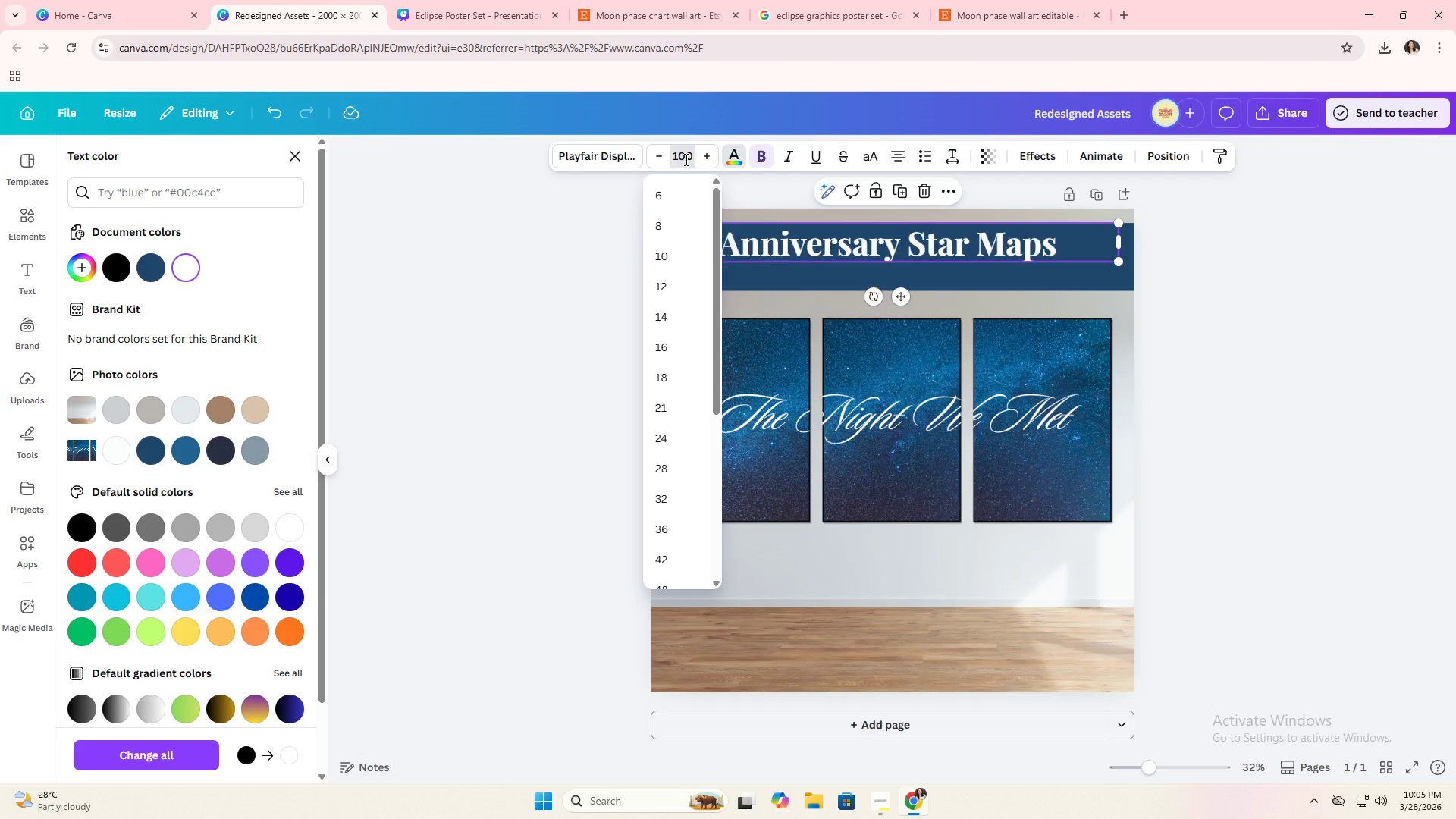 
key(Enter)
 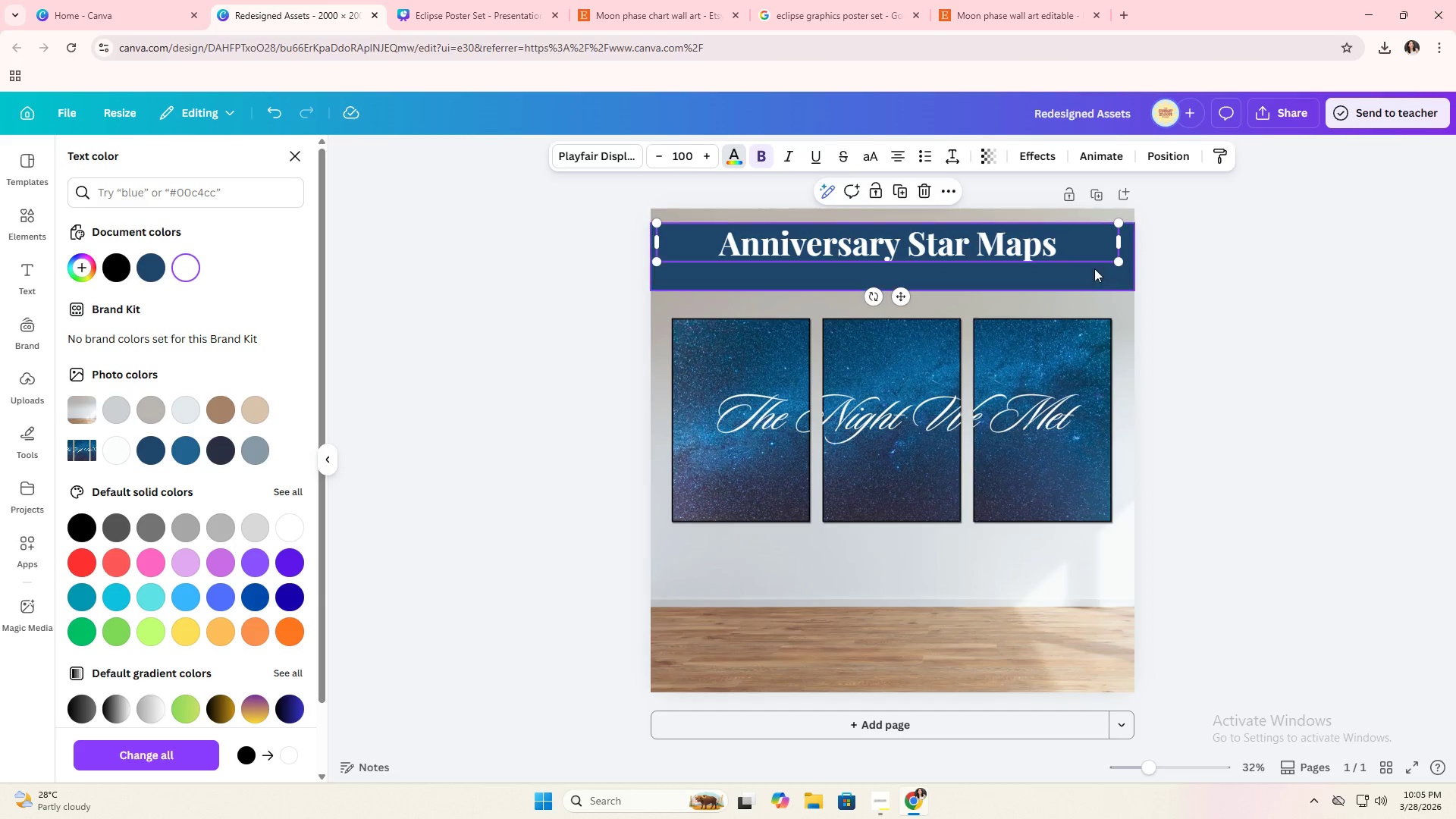 
left_click([1173, 273])
 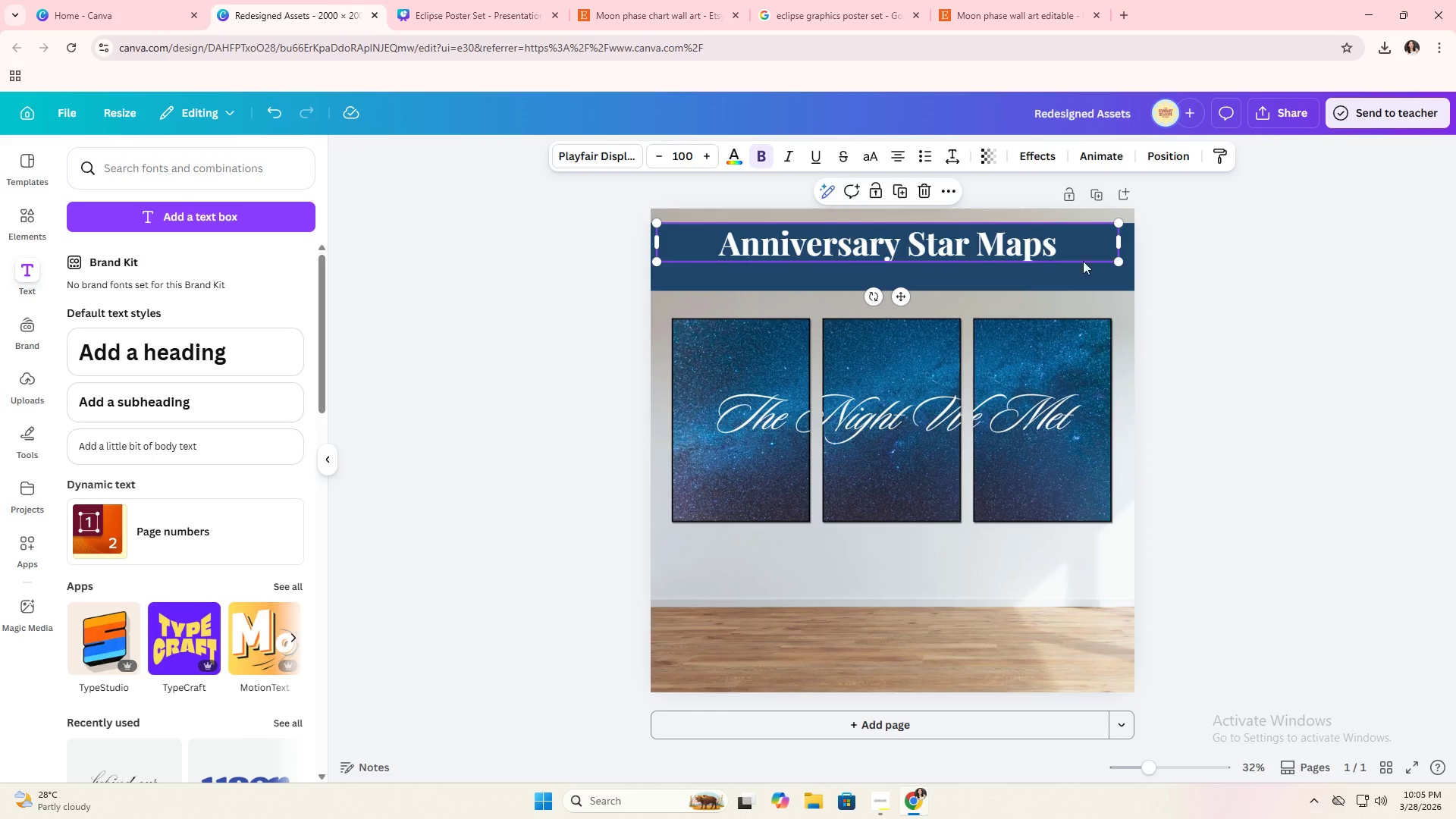 
left_click([1168, 271])
 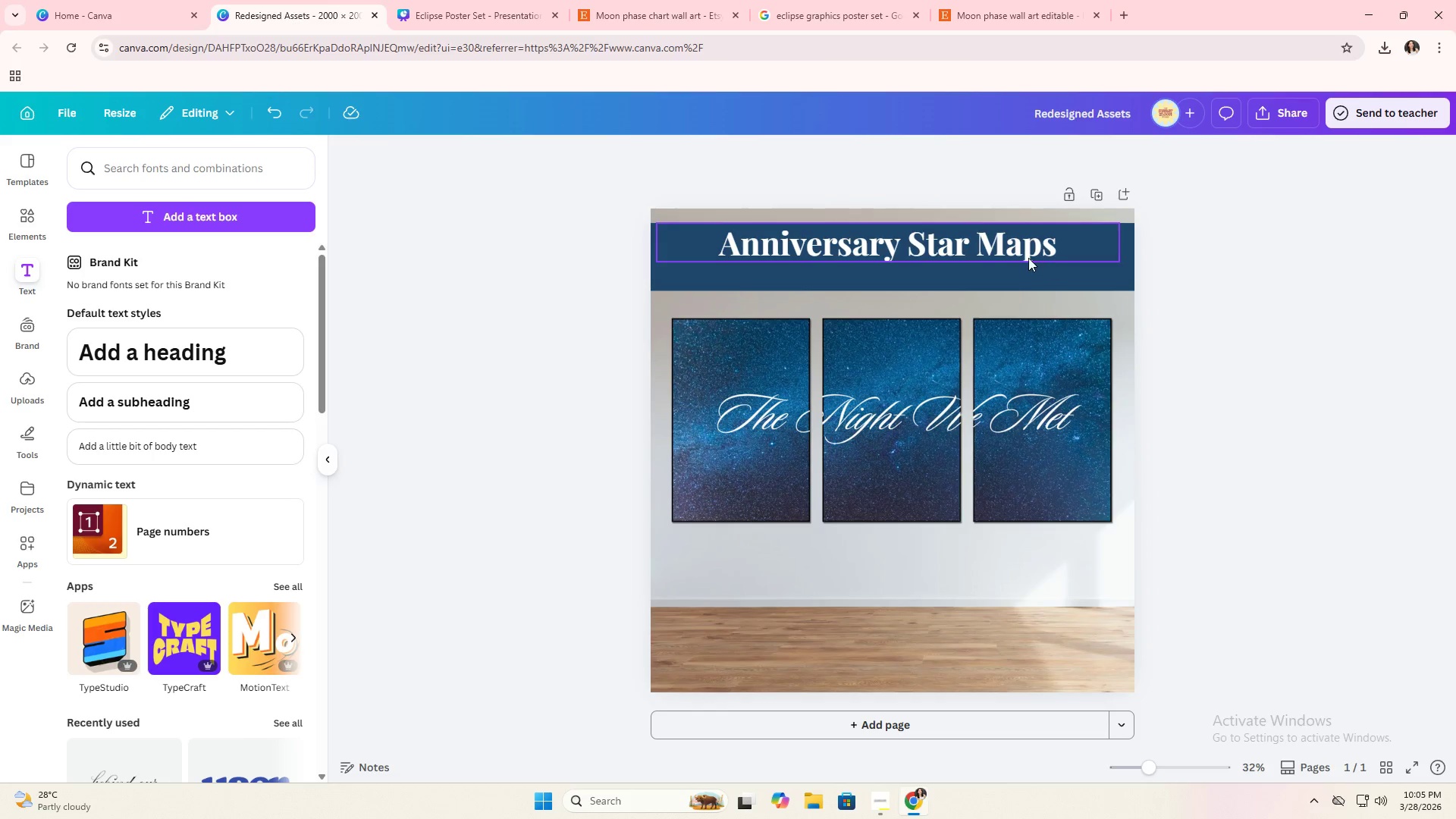 
left_click_drag(start_coordinate=[1028, 257], to_coordinate=[1034, 255])
 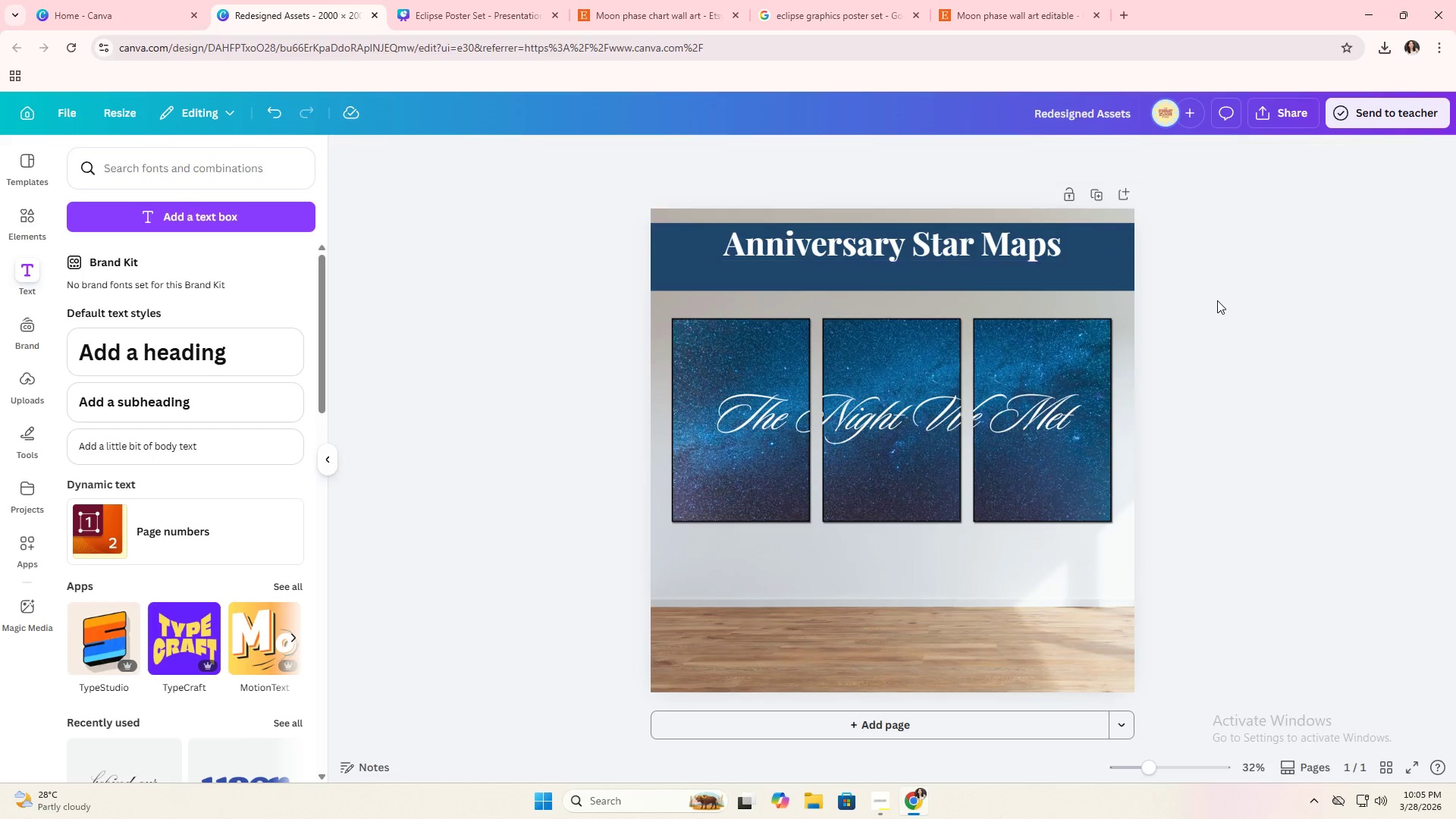 
double_click([1217, 300])
 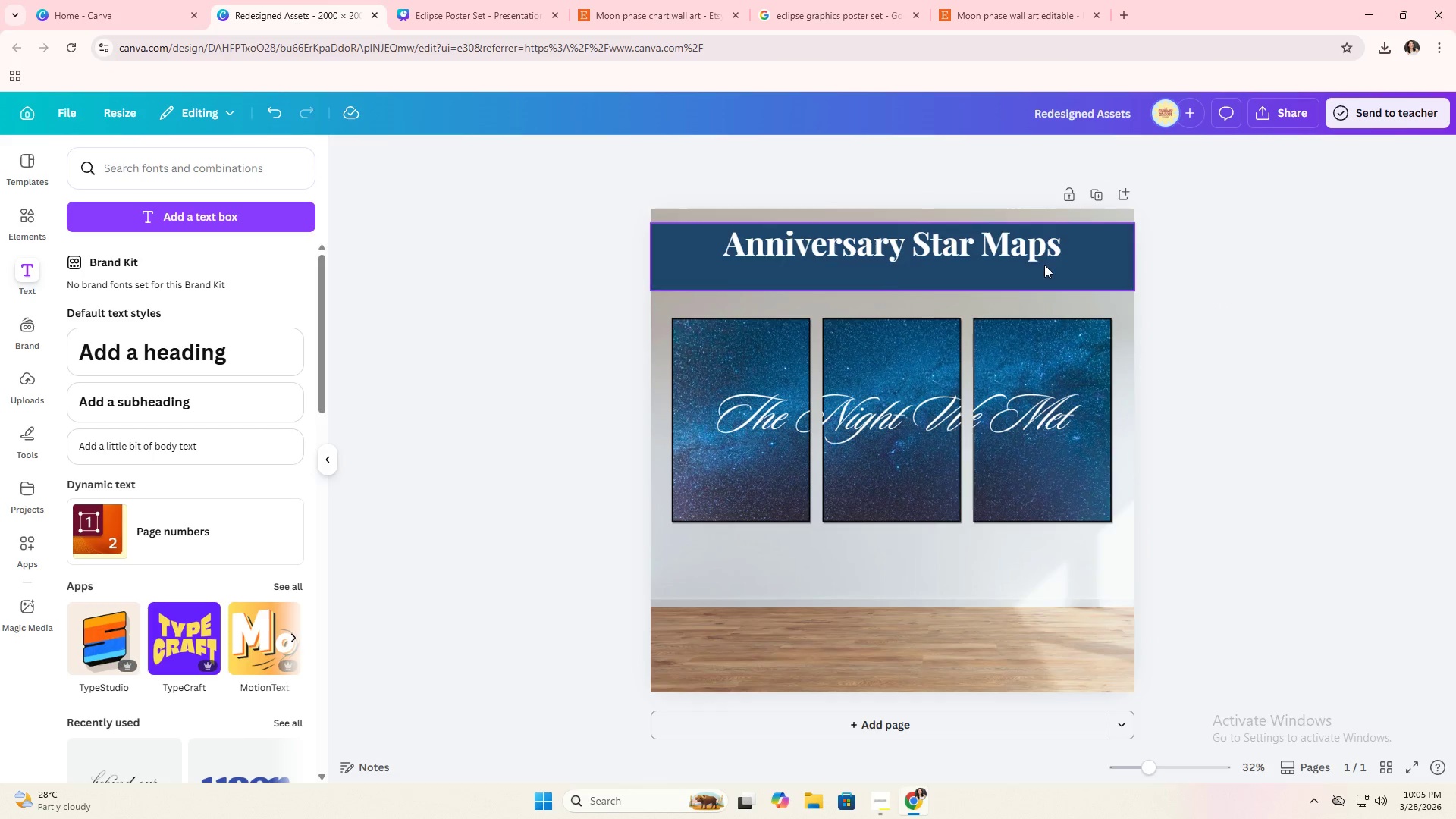 
left_click([1028, 260])
 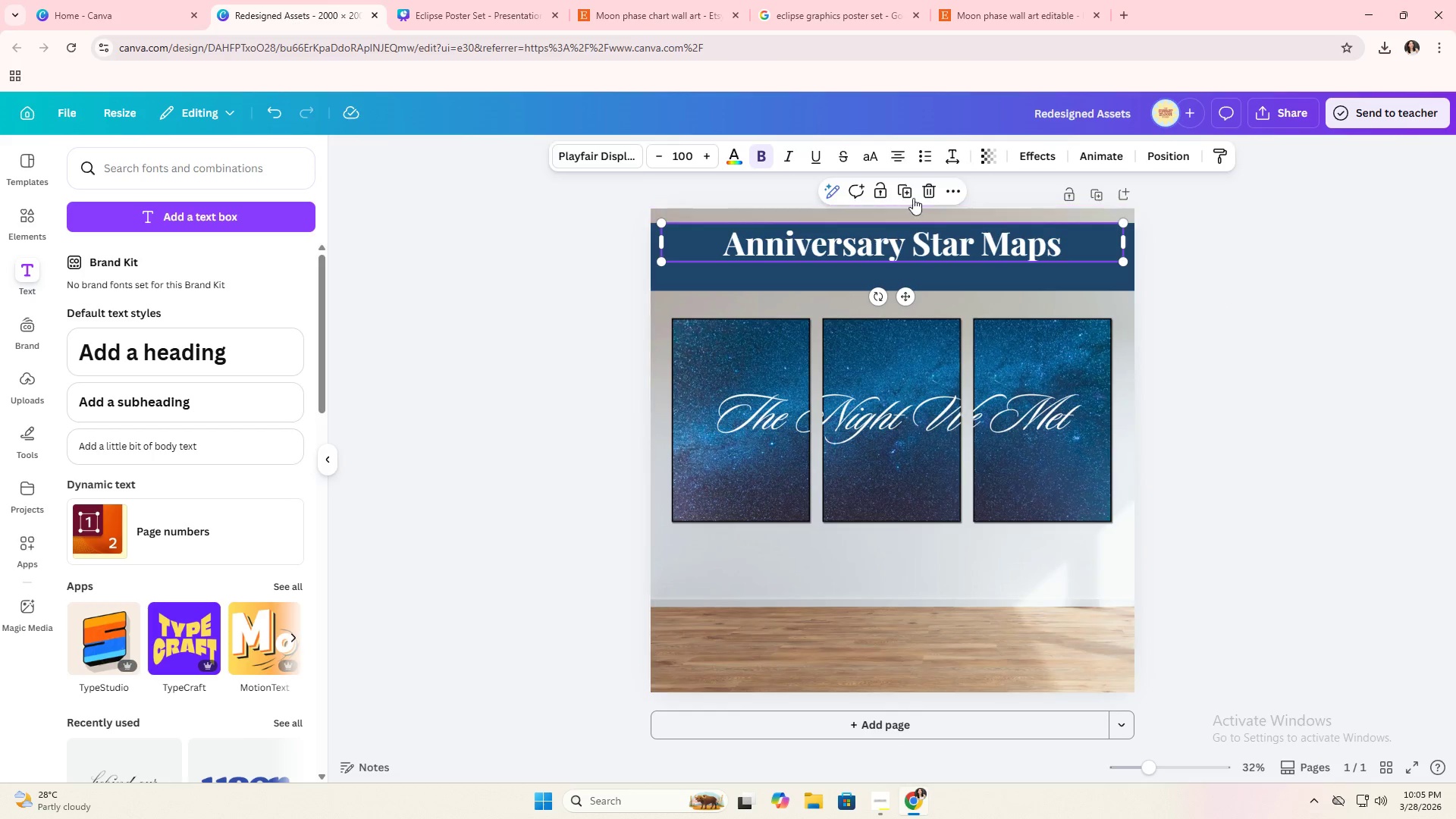 
left_click([908, 188])
 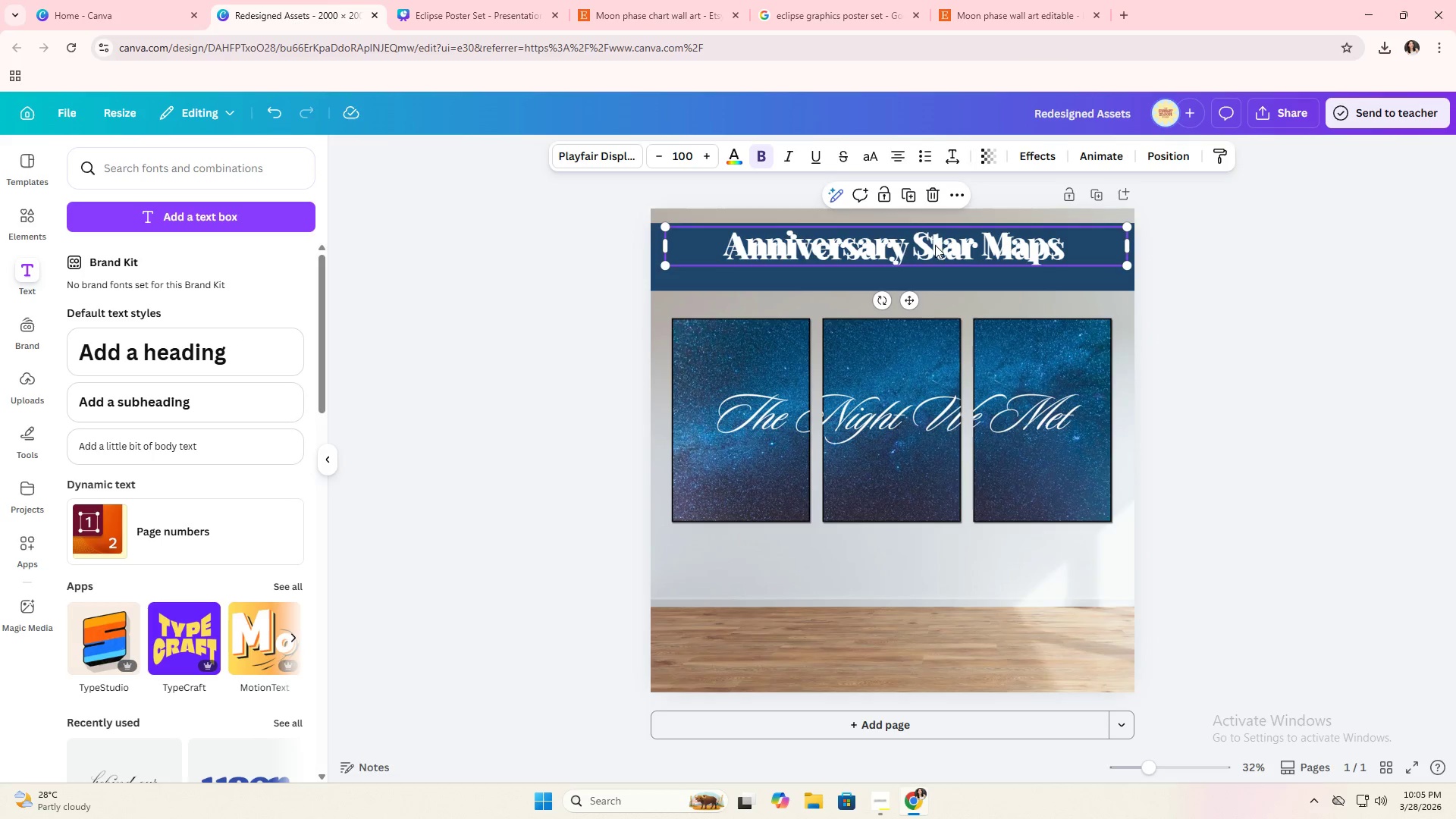 
left_click_drag(start_coordinate=[936, 247], to_coordinate=[934, 270])
 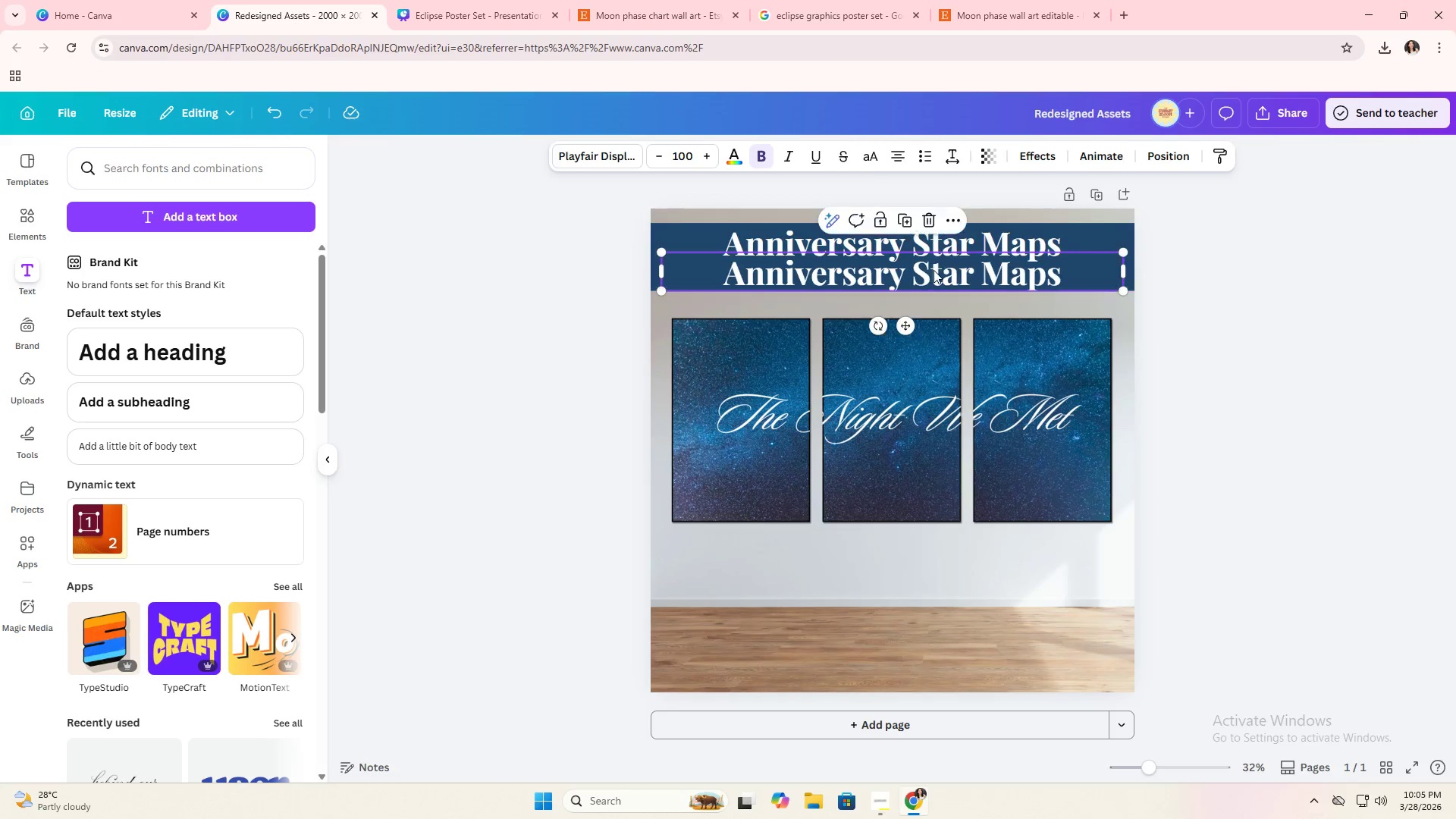 
triple_click([934, 270])
 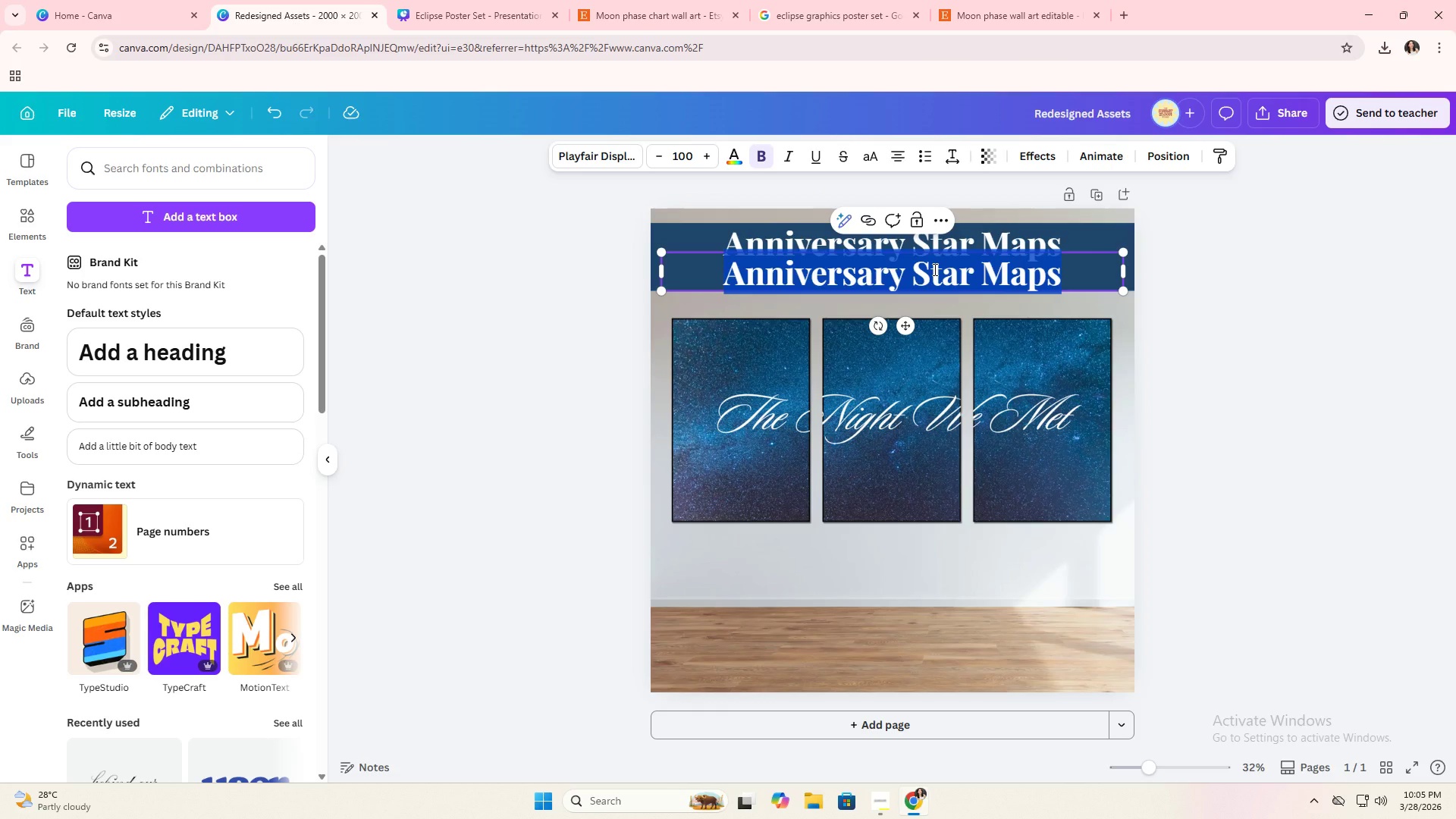 
type(3-Poster Bundl )
 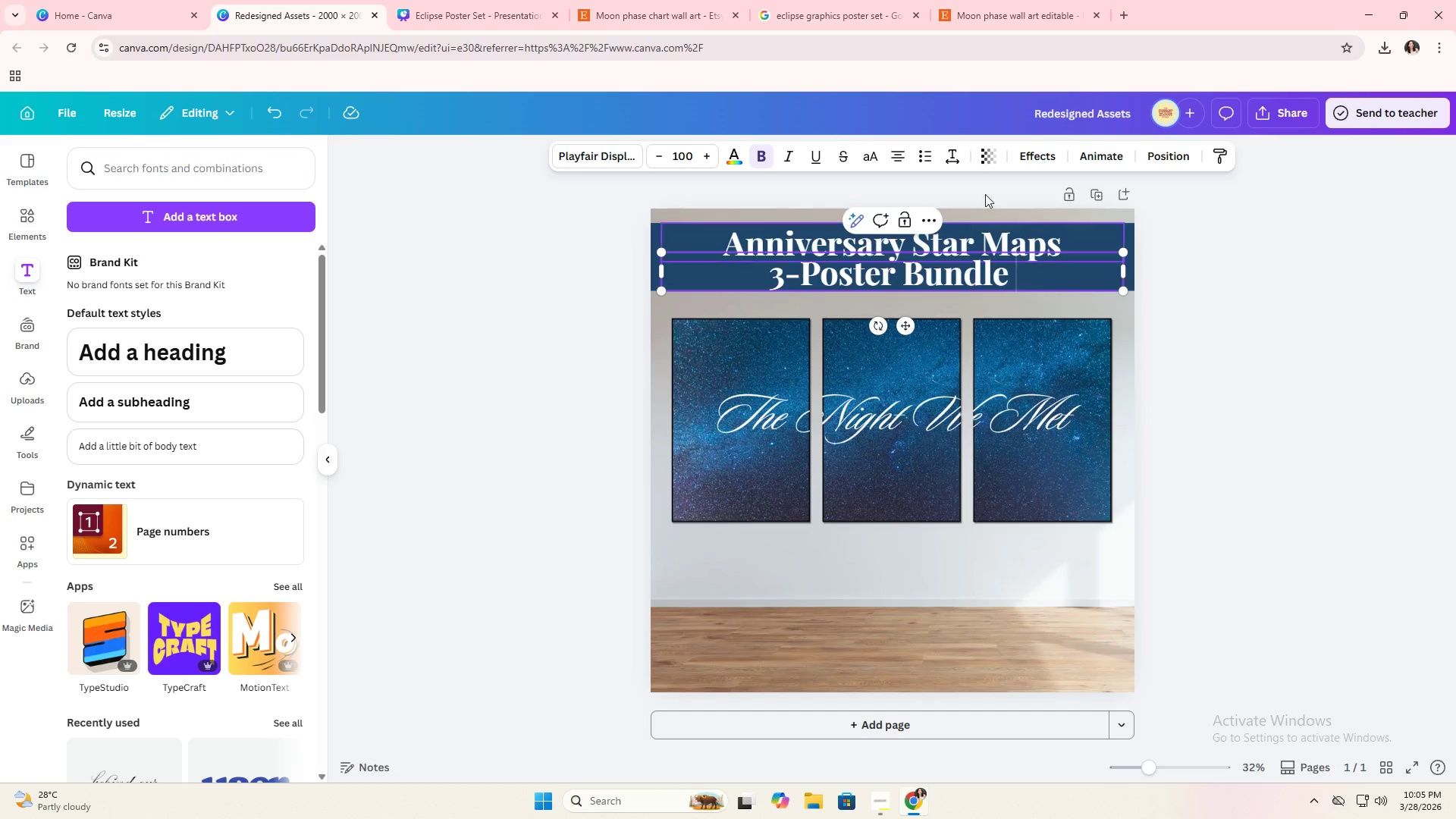 
left_click([1126, 19])
 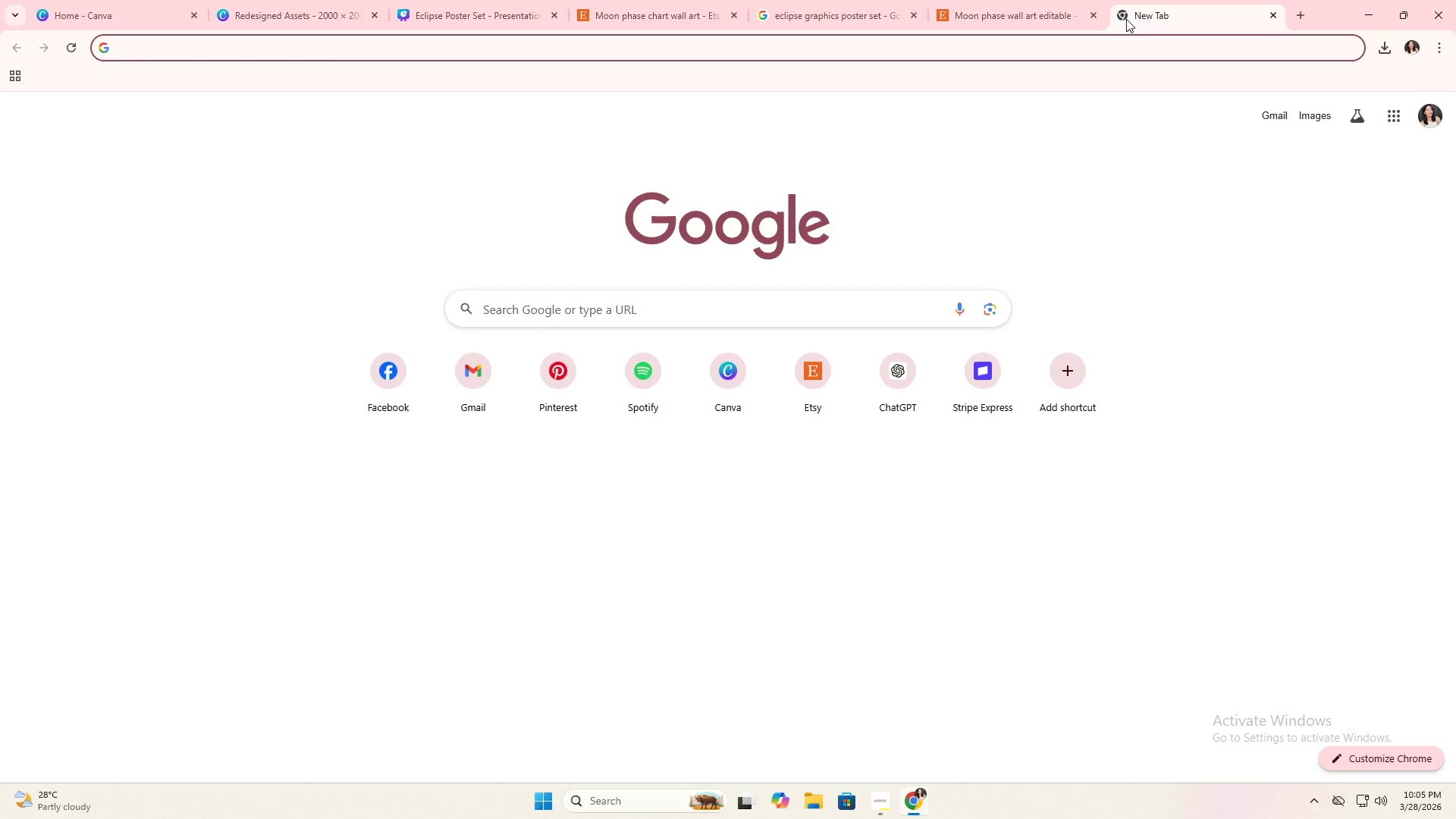 
type(dot symbol)
 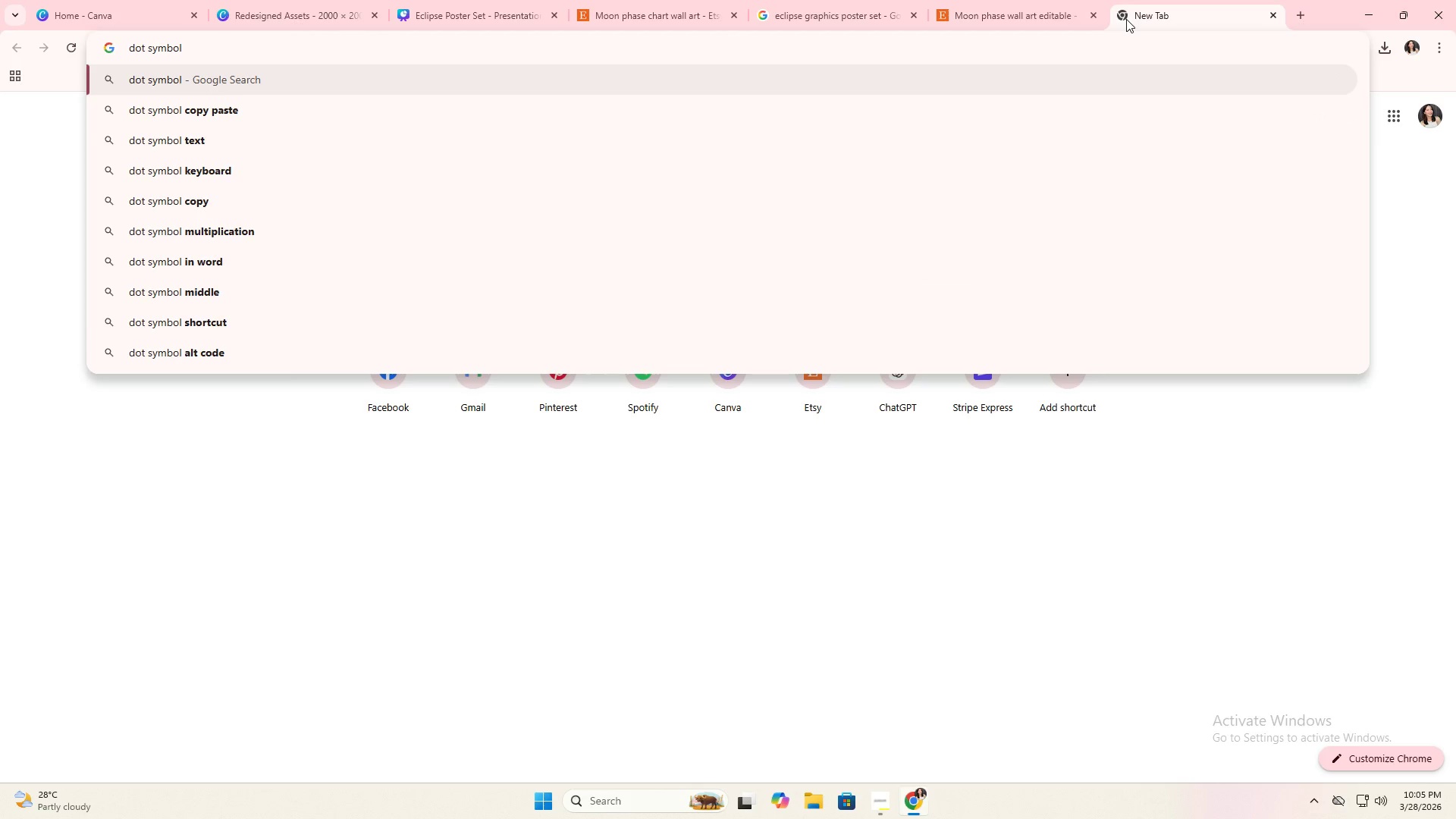 
key(Enter)
 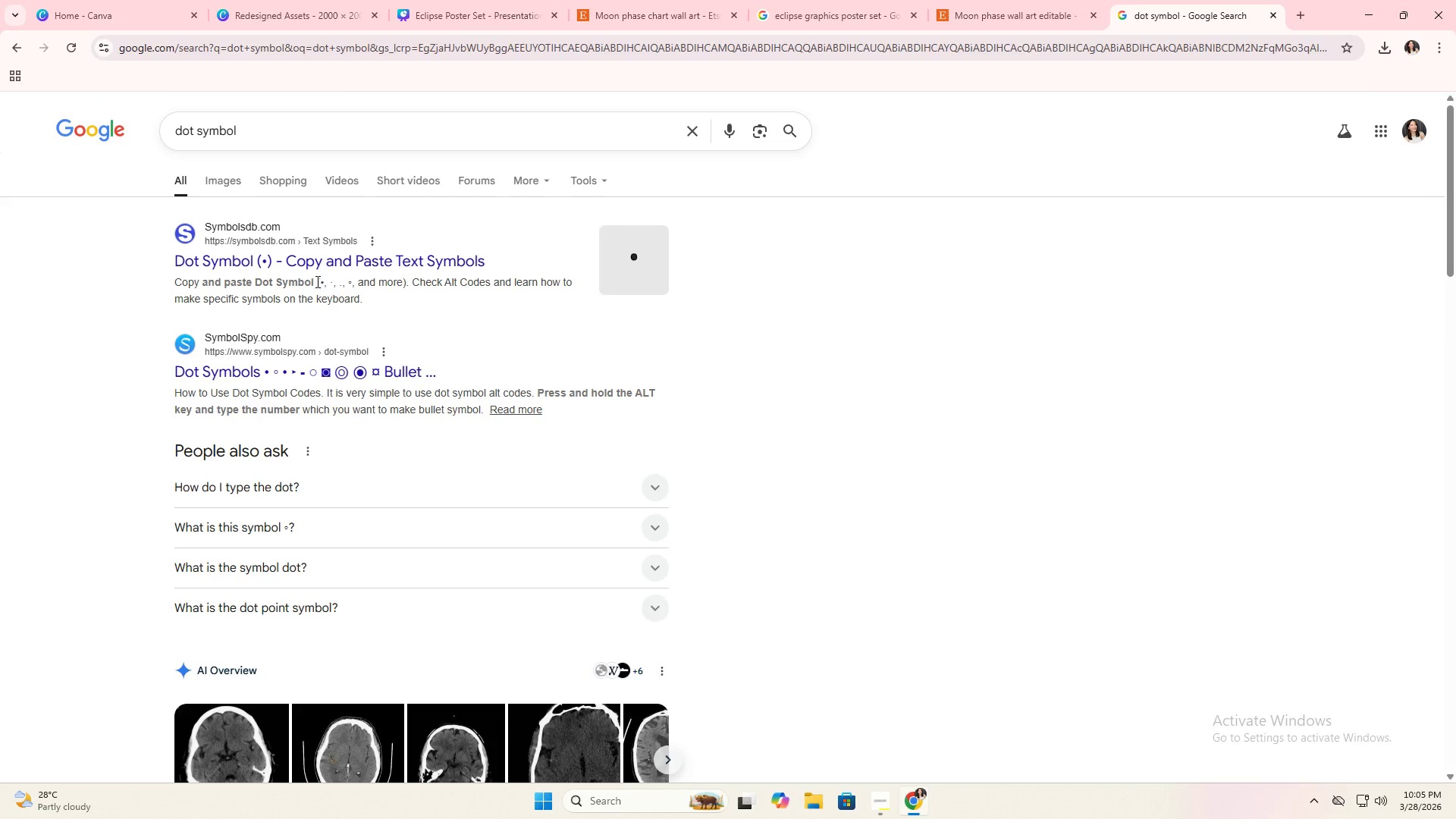 
left_click([320, 279])
 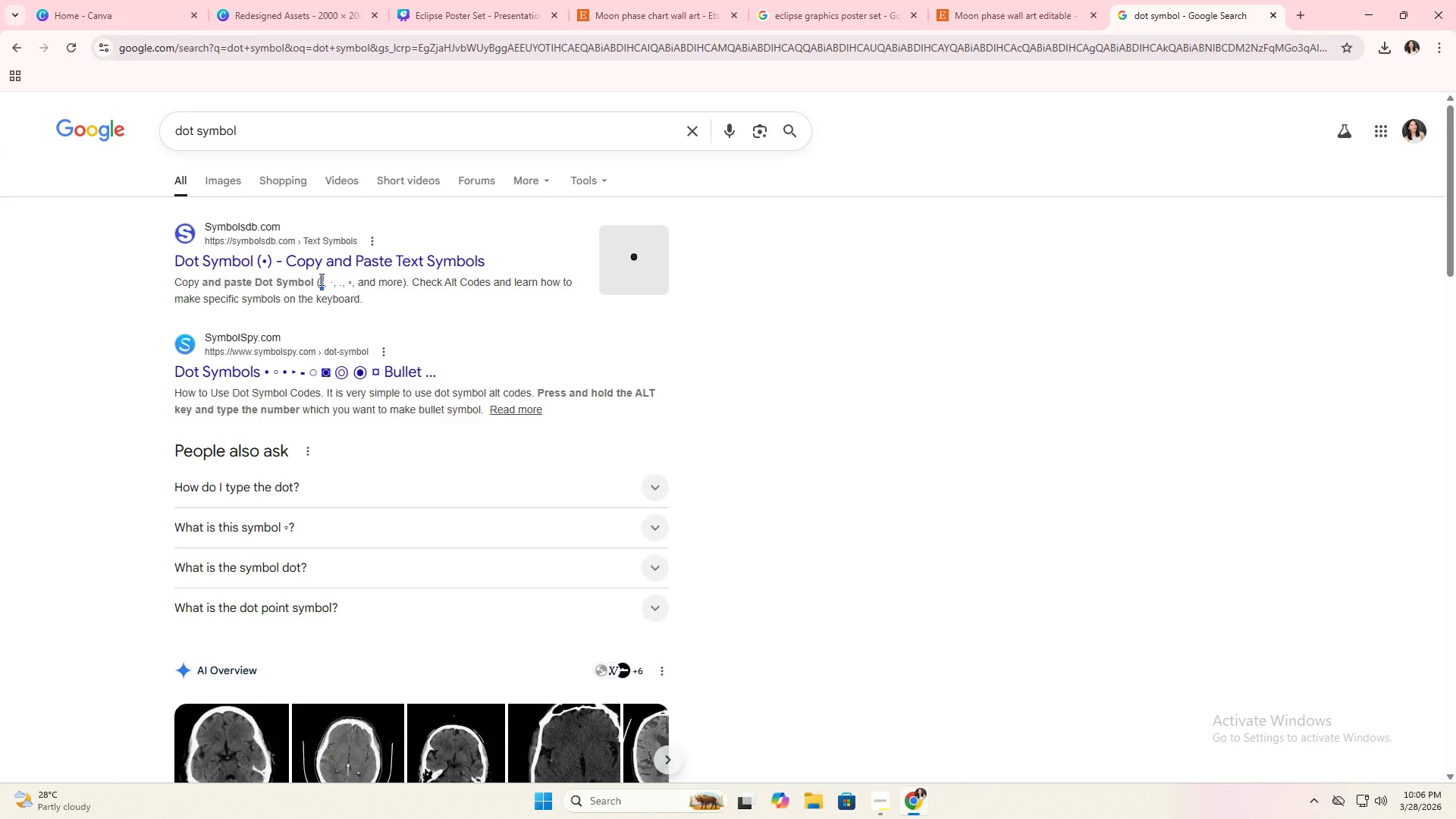 
double_click([320, 279])
 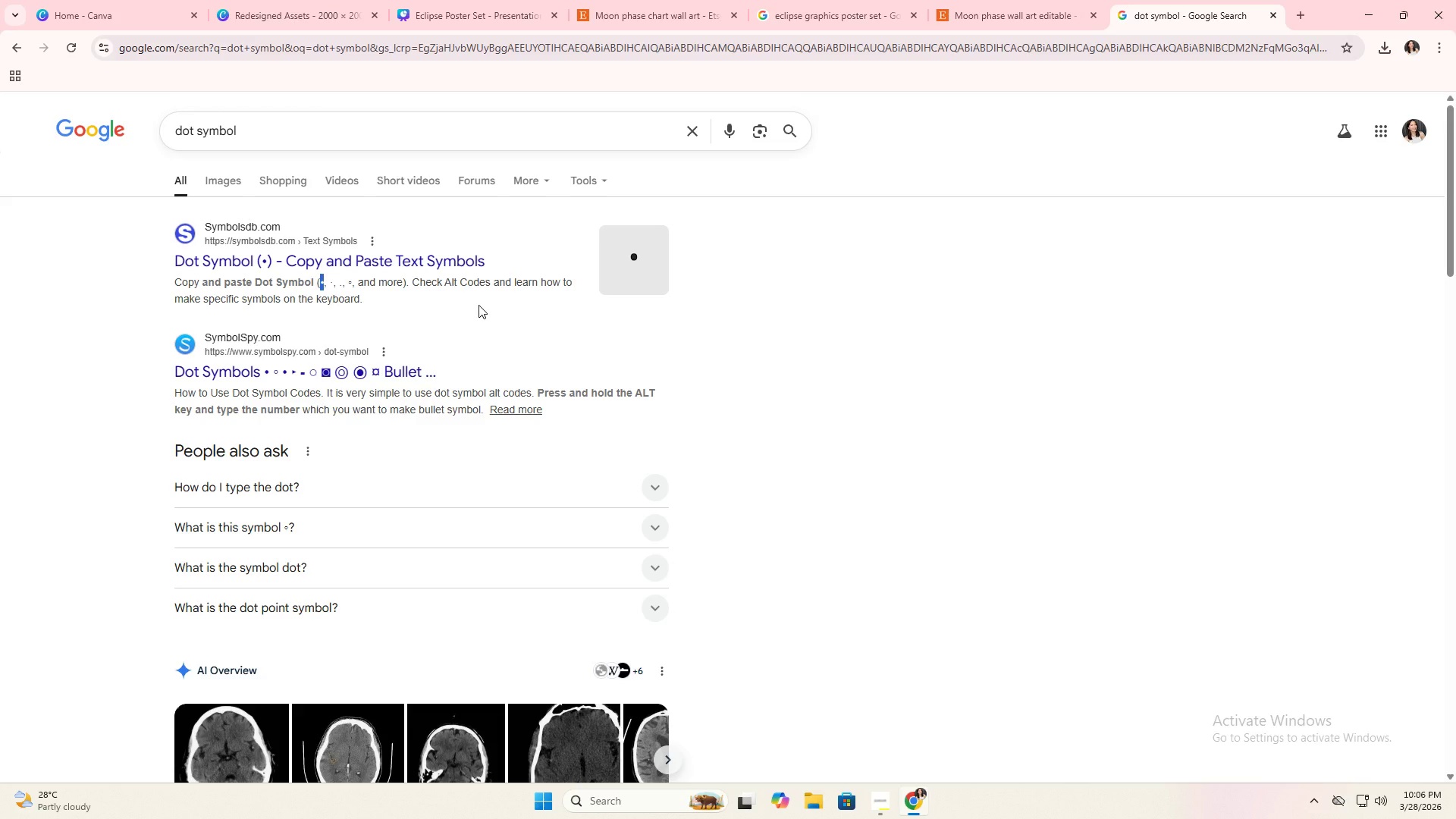 
key(Shift+ShiftLeft)
 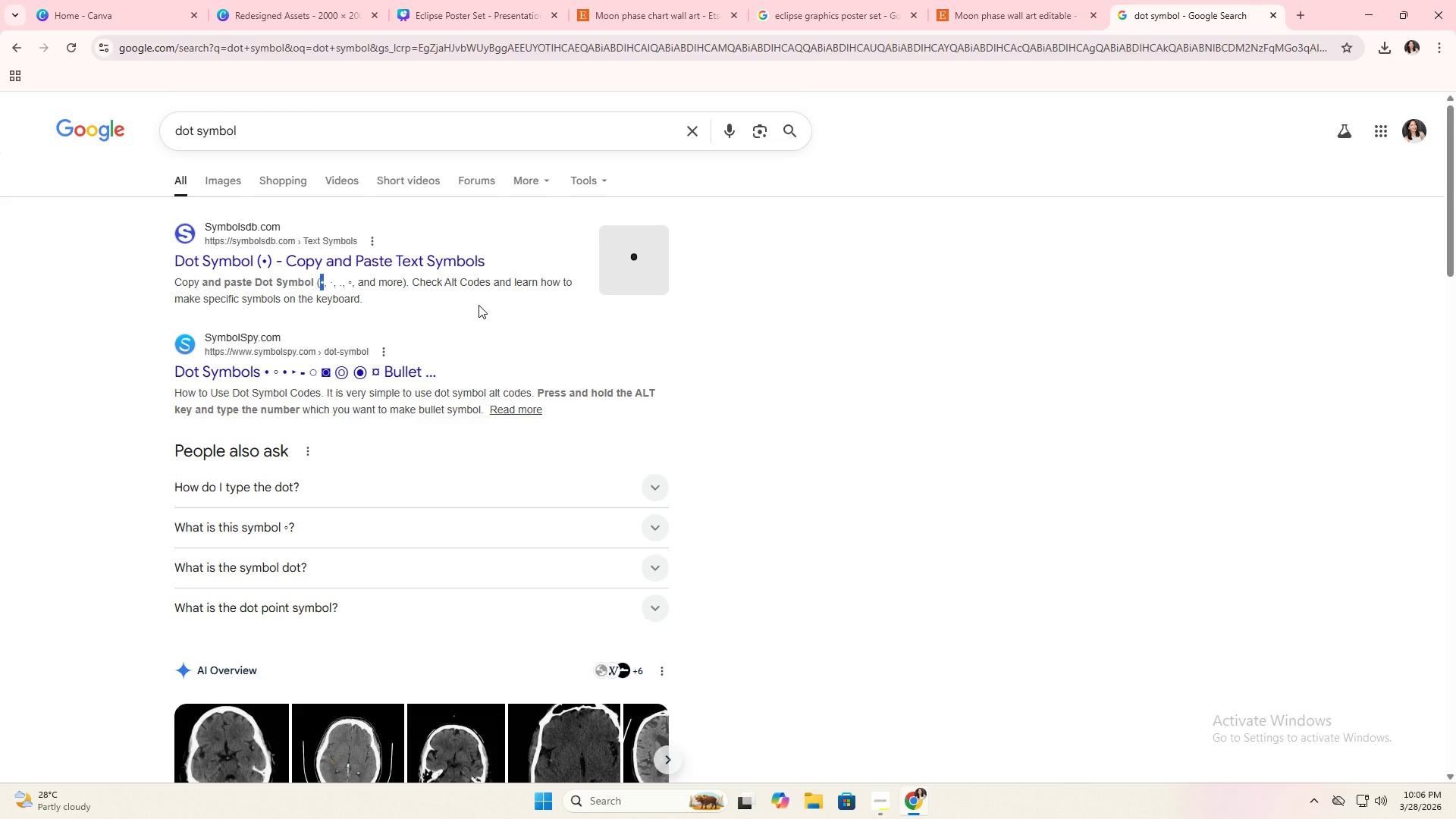 
key(Control+ControlLeft)
 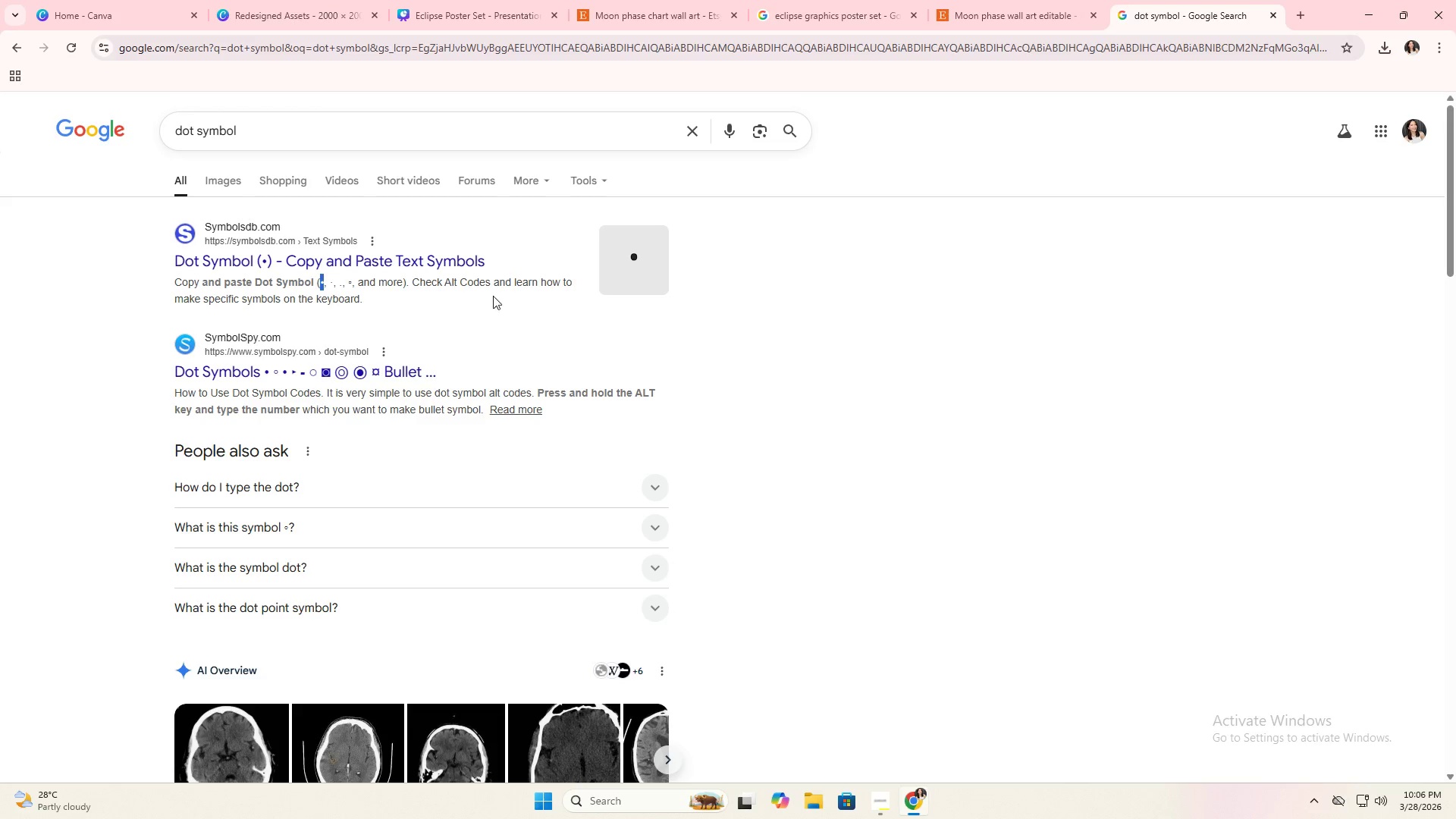 
key(Control+C)
 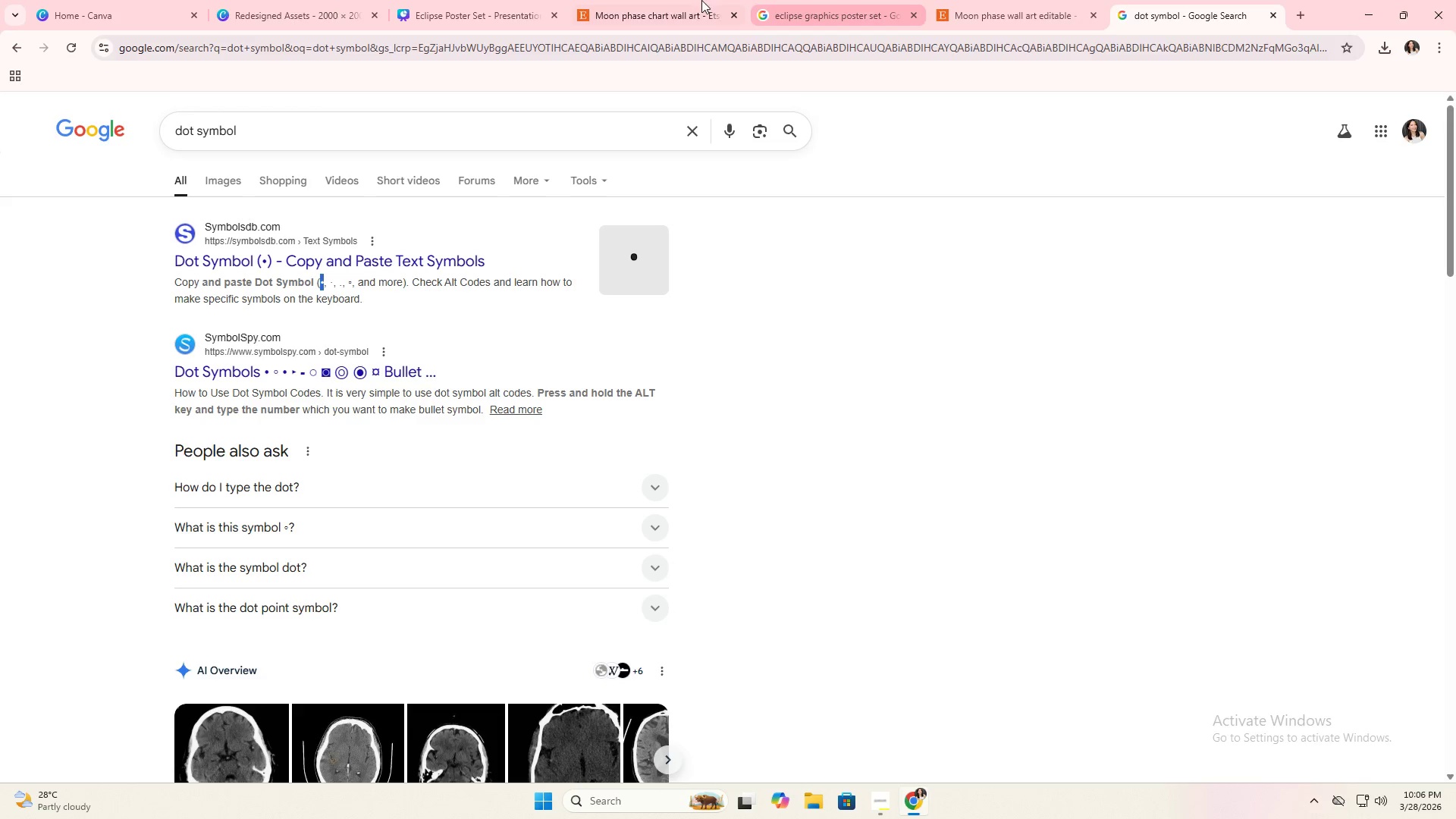 
double_click([553, 0])
 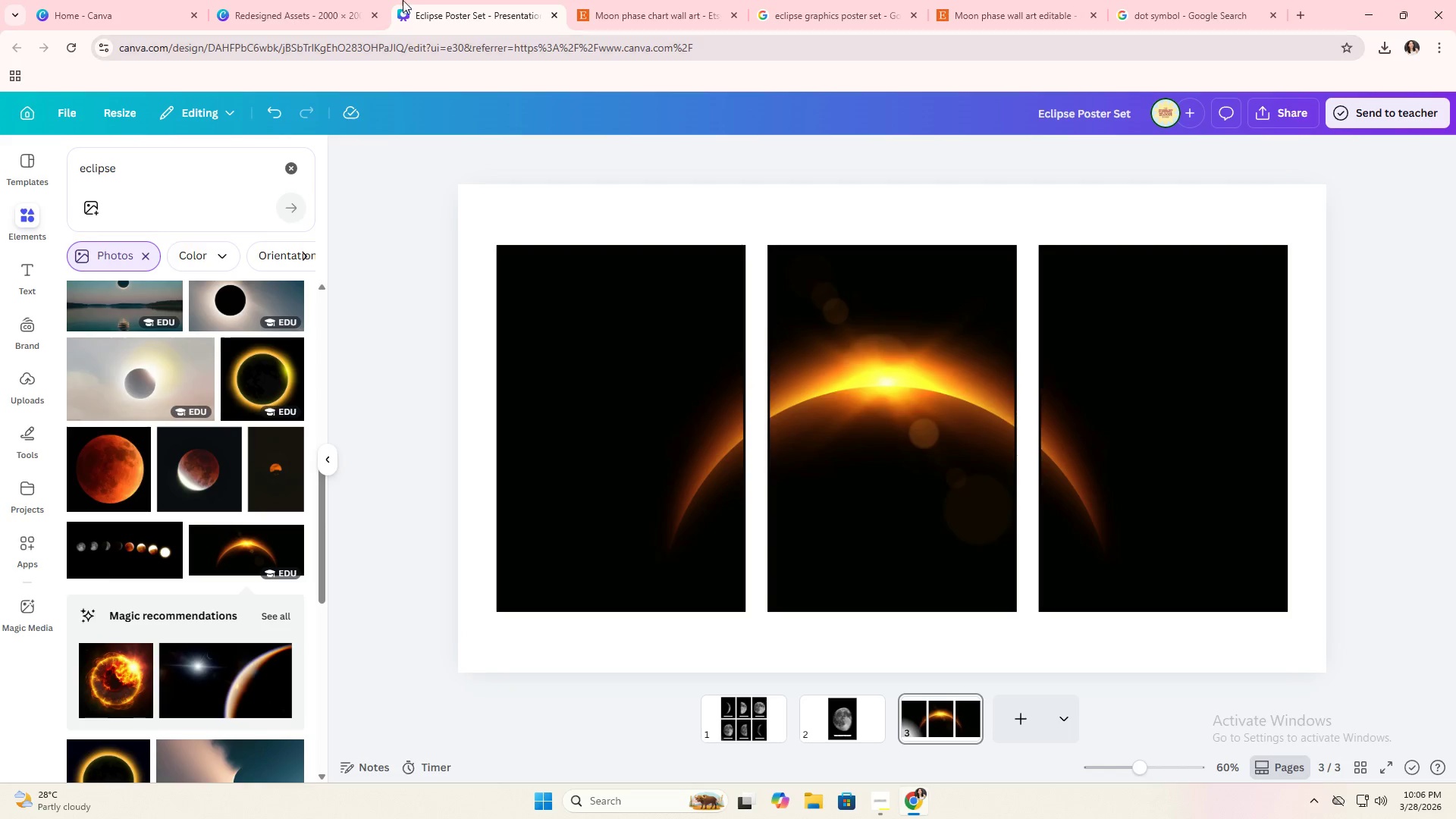 
left_click([340, 0])
 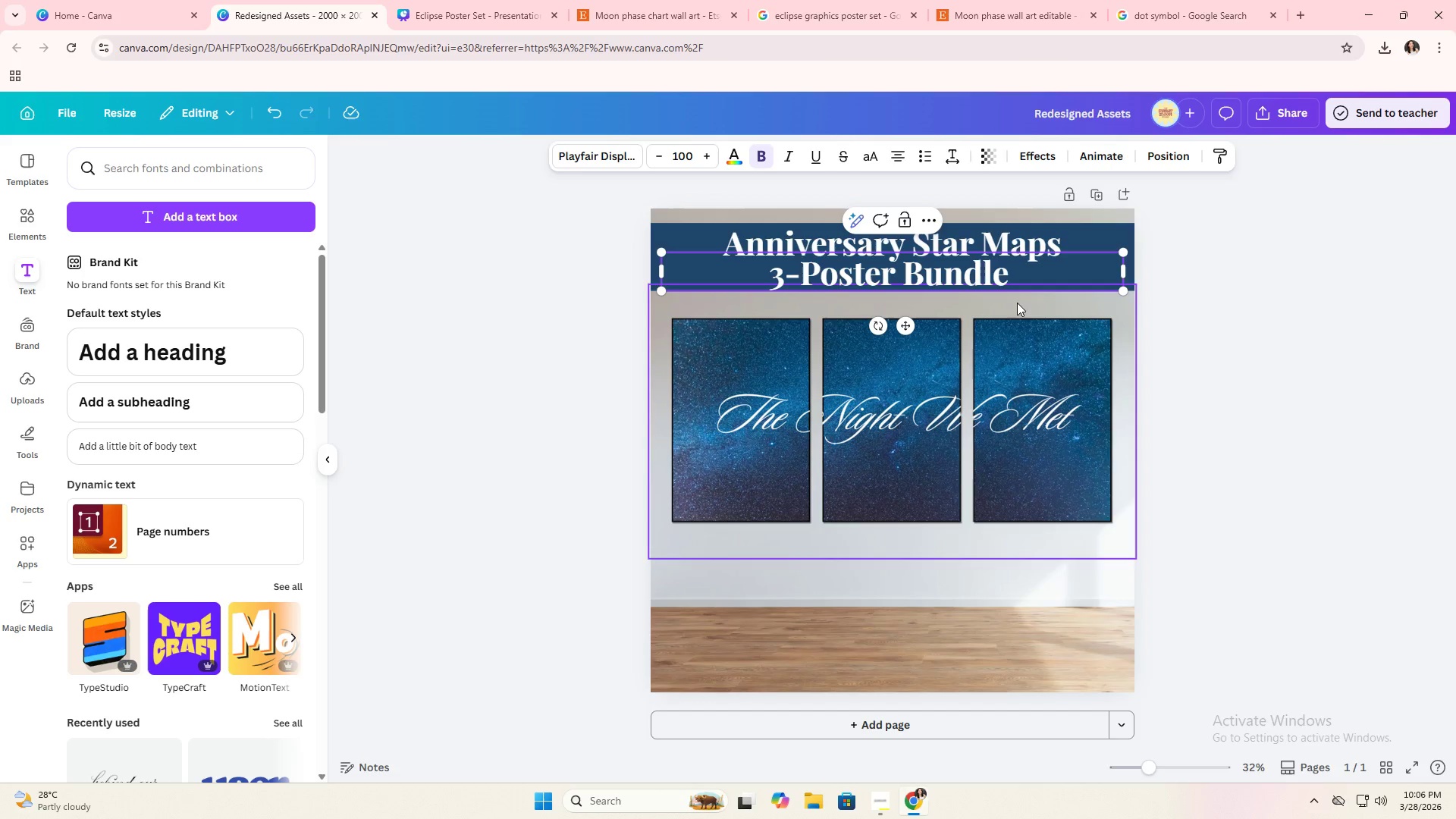 
left_click([1028, 282])
 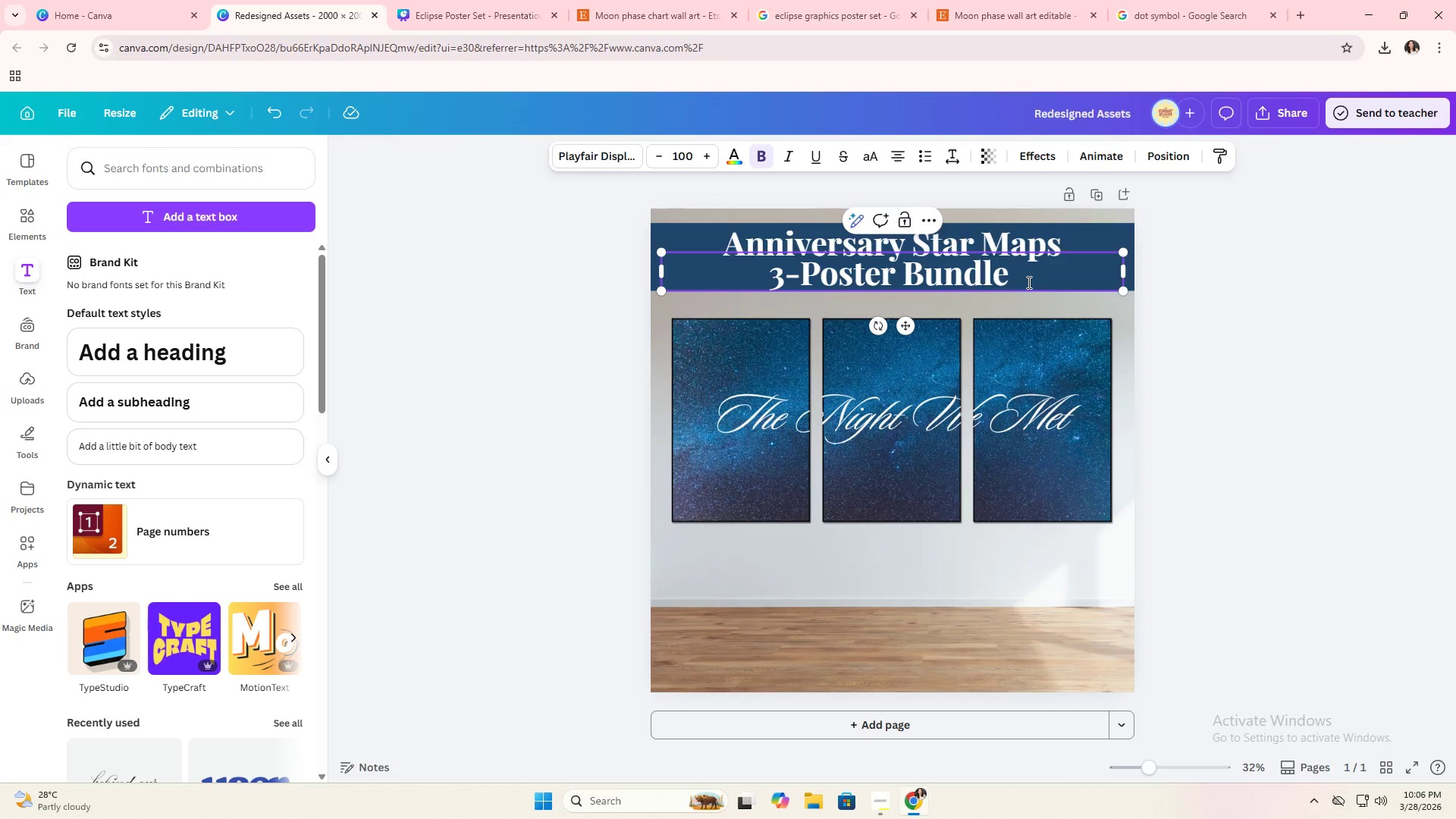 
key(Control+V)
 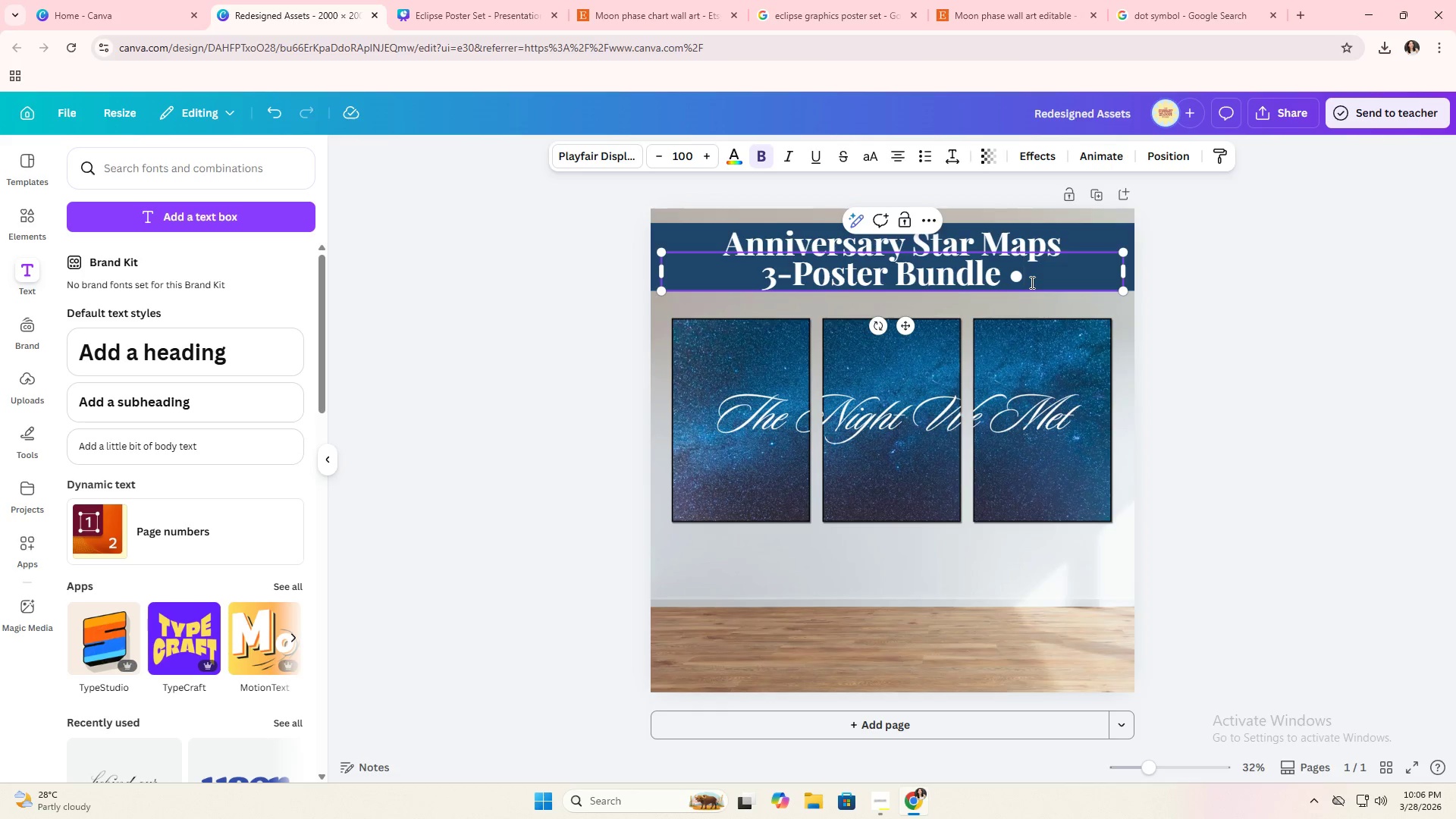 
type( Instant Download)
 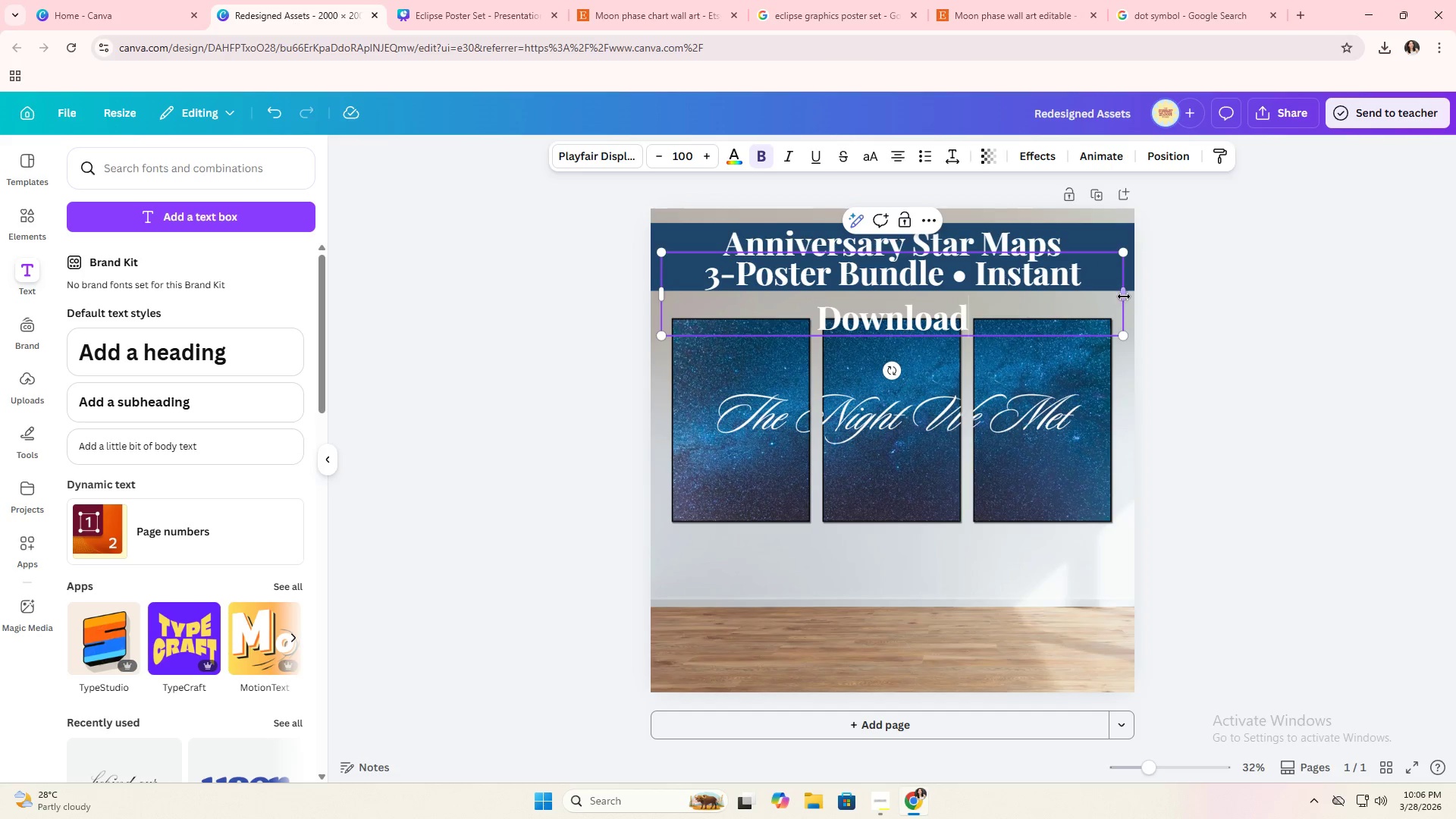 
left_click_drag(start_coordinate=[1124, 297], to_coordinate=[1239, 297])
 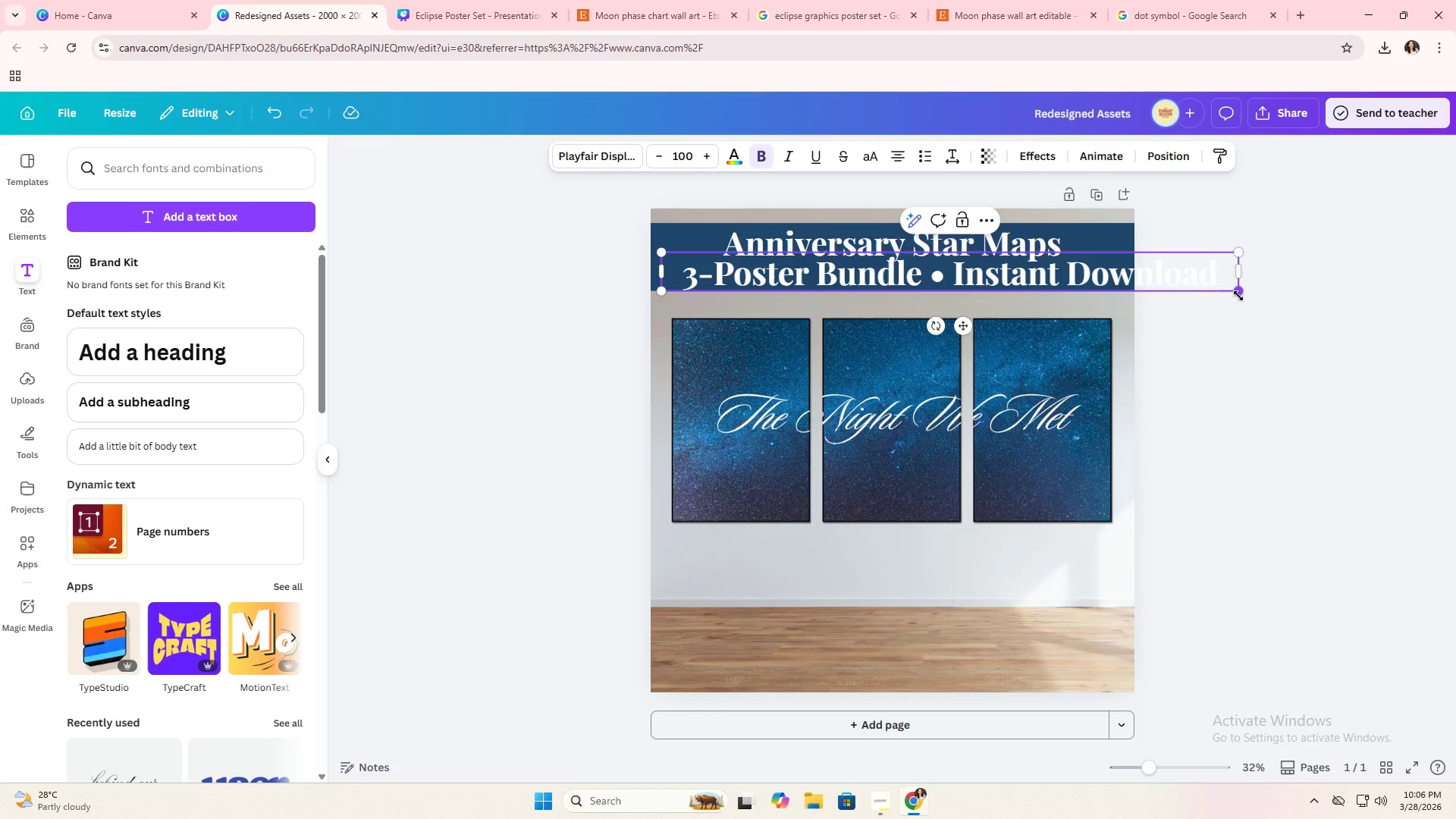 
left_click_drag(start_coordinate=[1238, 294], to_coordinate=[1045, 290])
 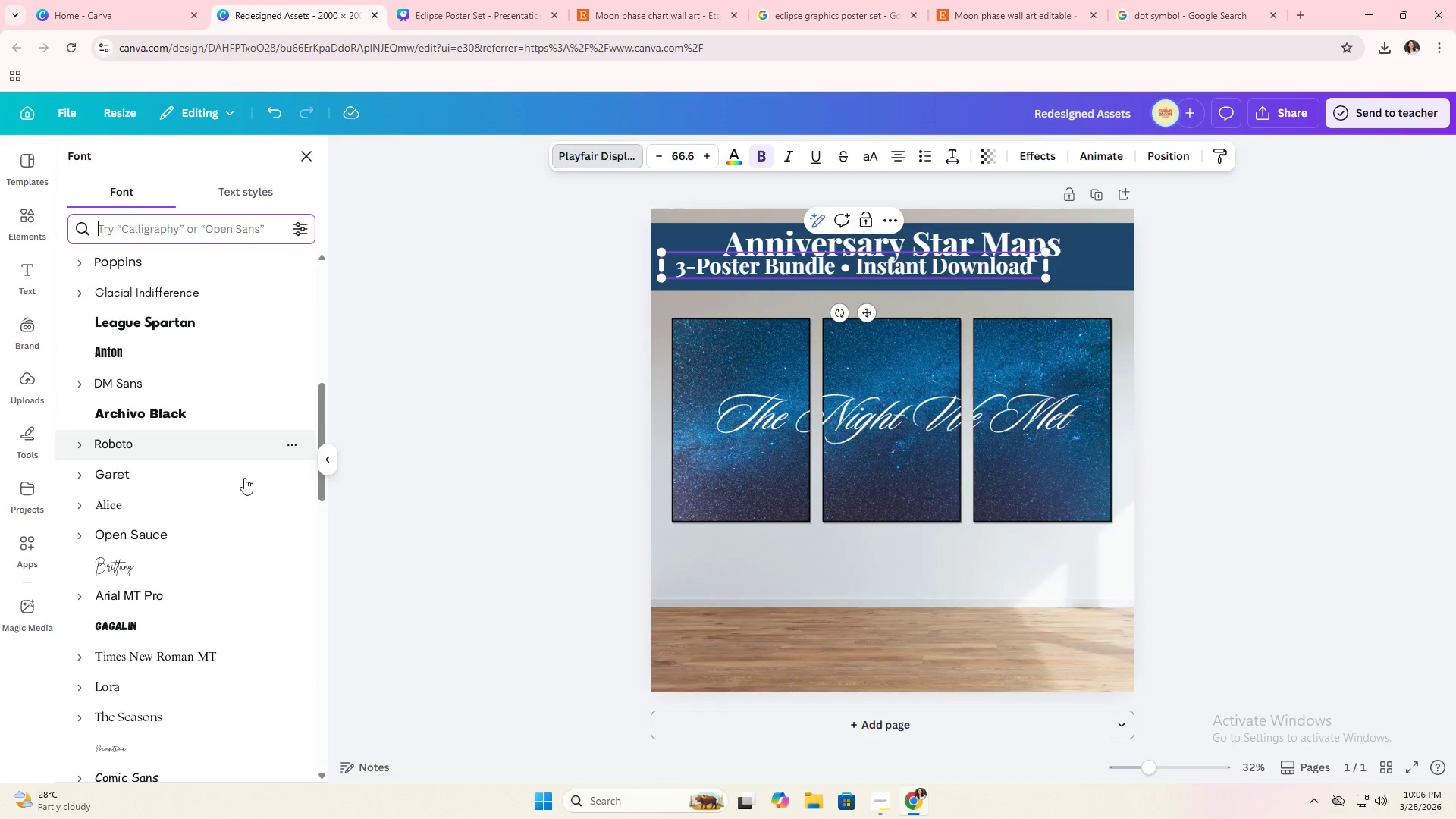 
scroll: coordinate [236, 494], scroll_direction: up, amount: 12.0
 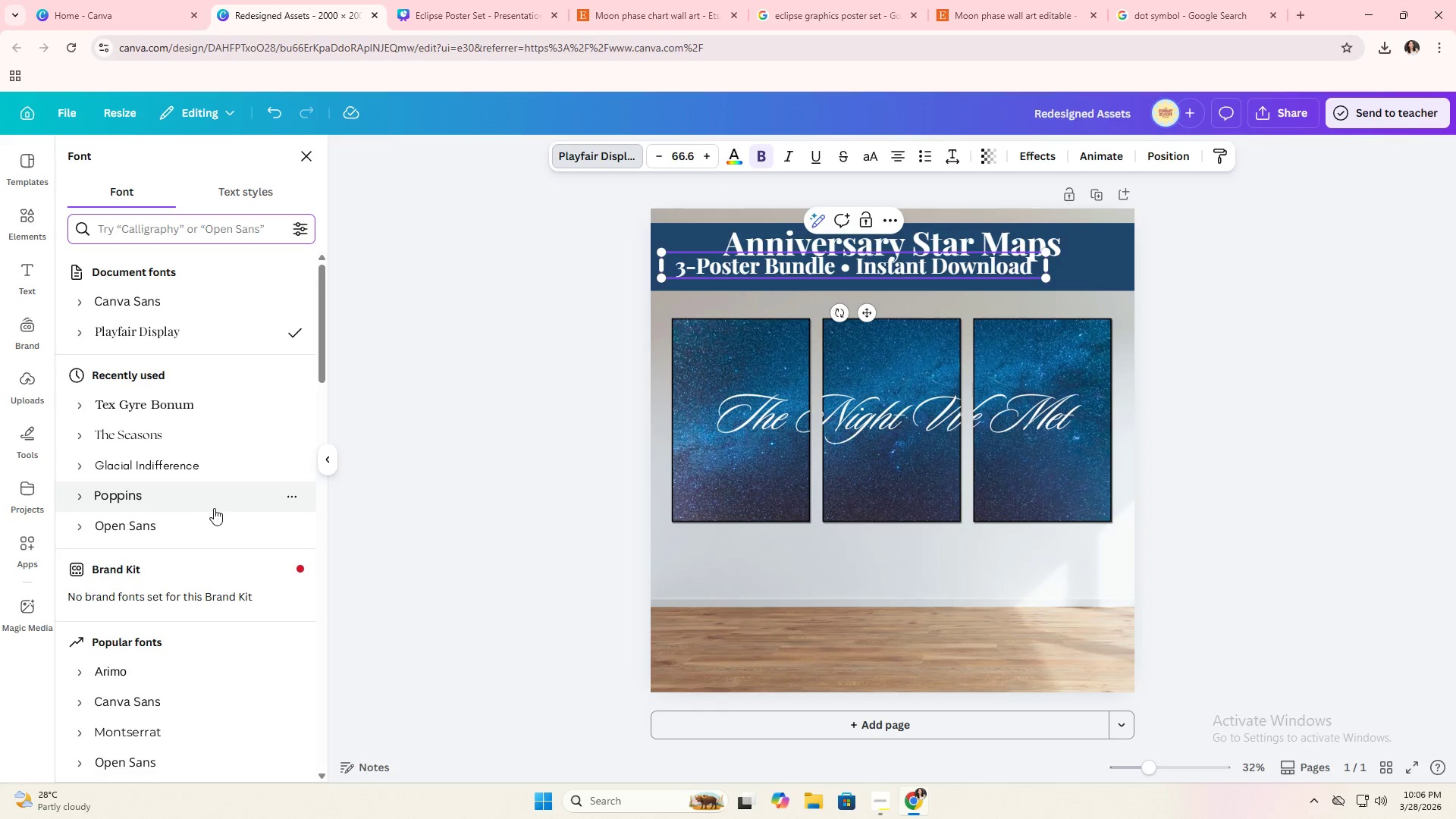 
left_click([208, 510])
 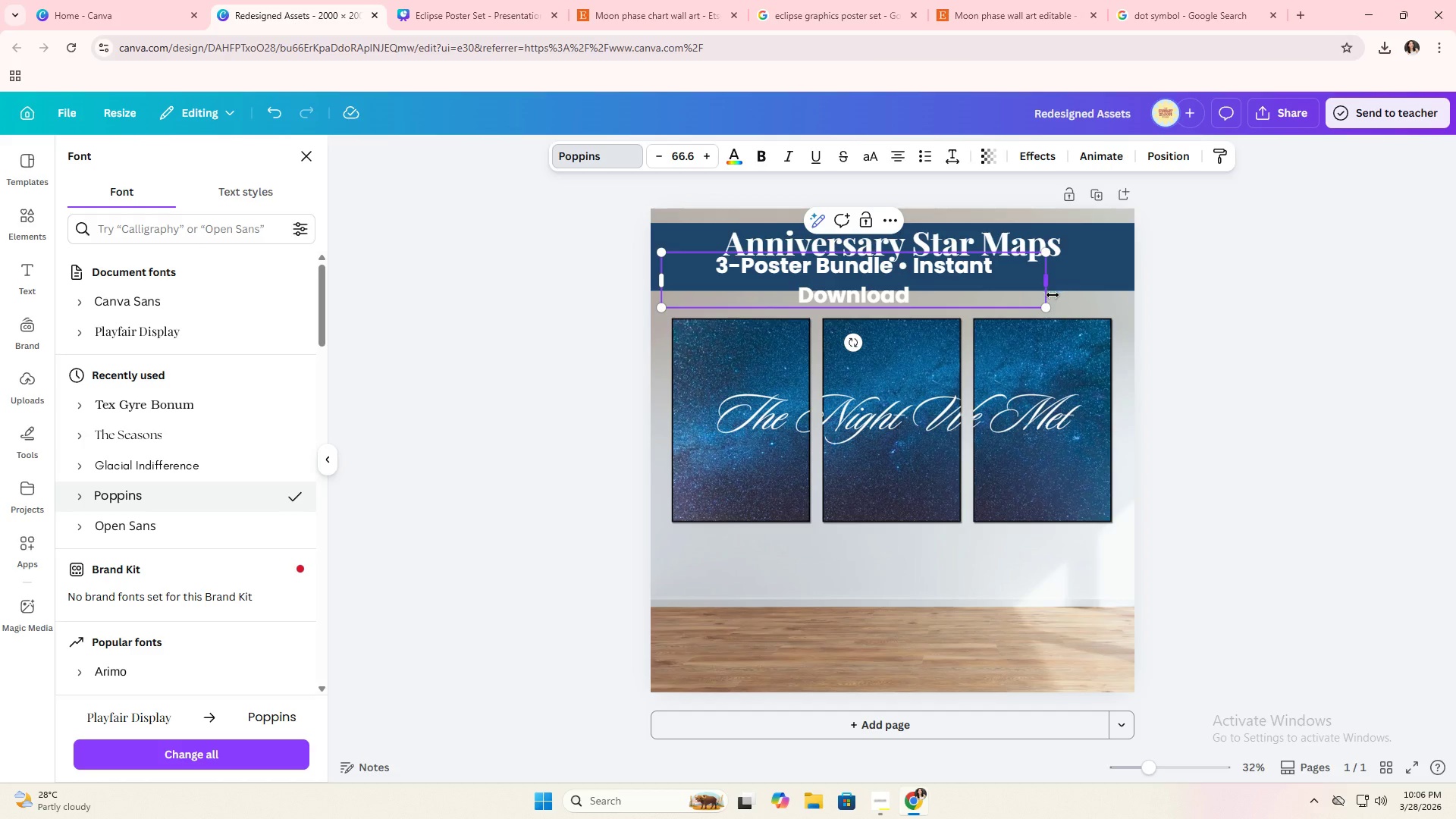 
left_click_drag(start_coordinate=[1050, 286], to_coordinate=[1112, 290])
 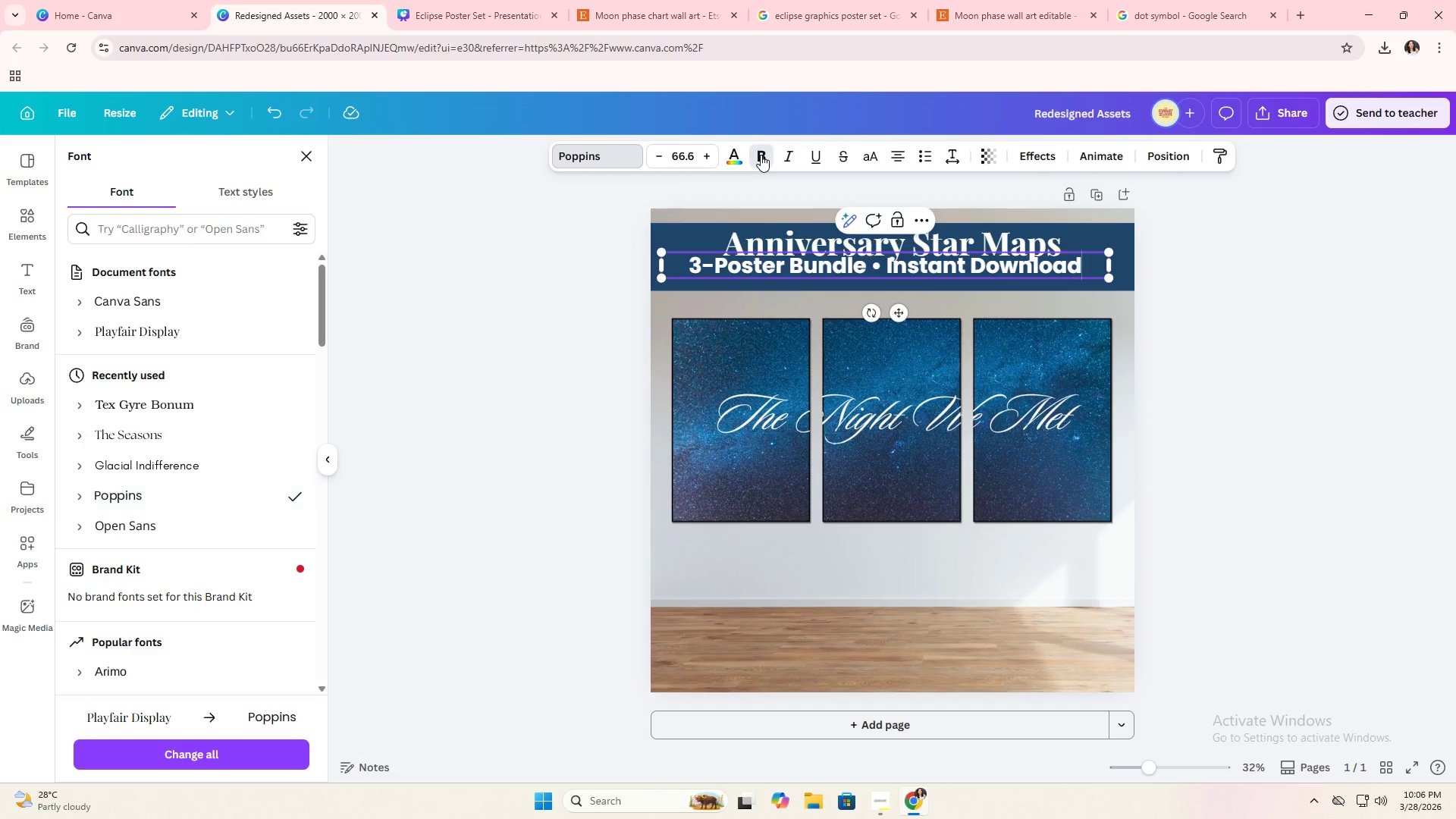 
double_click([761, 155])
 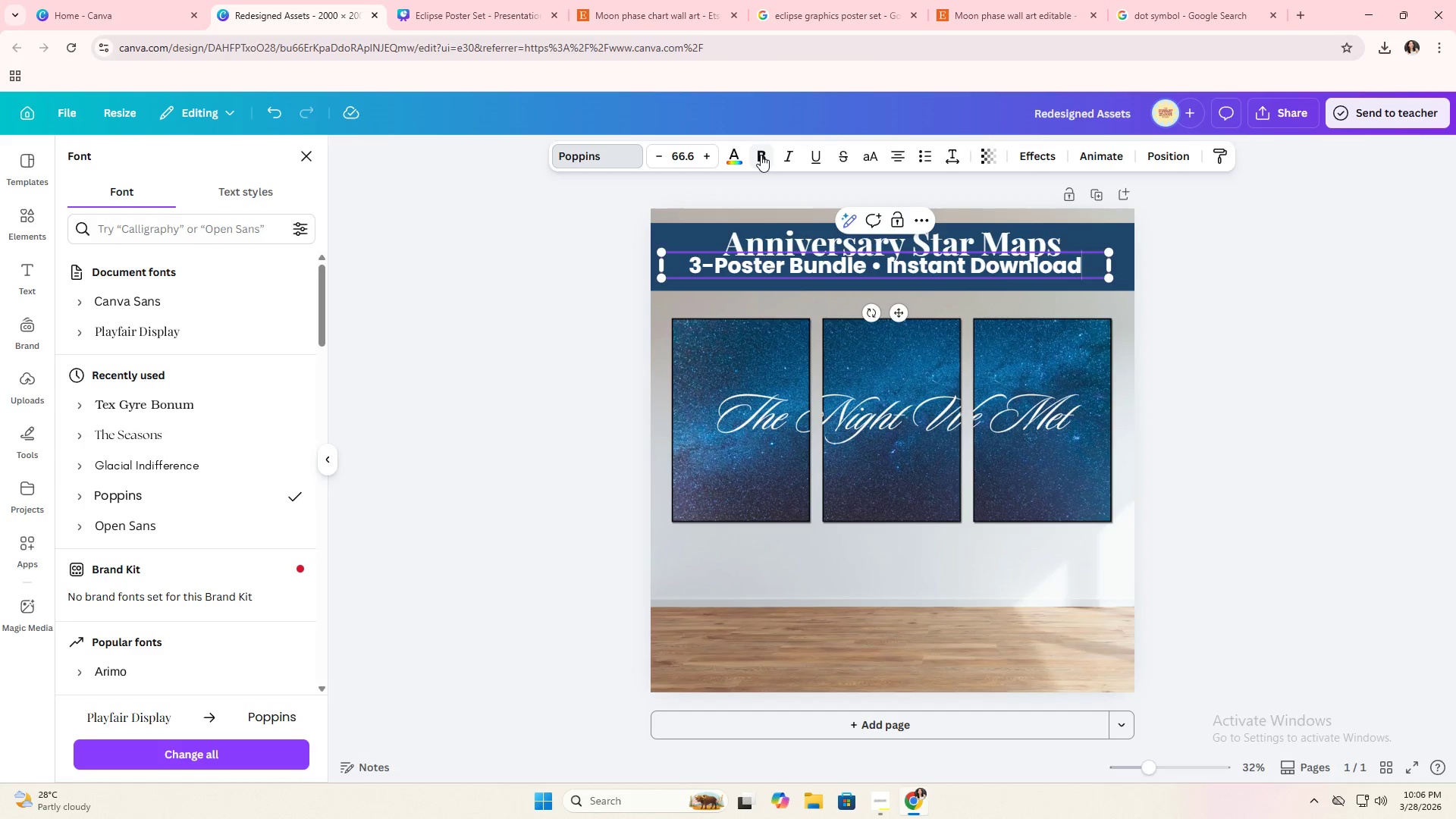 
triple_click([761, 155])
 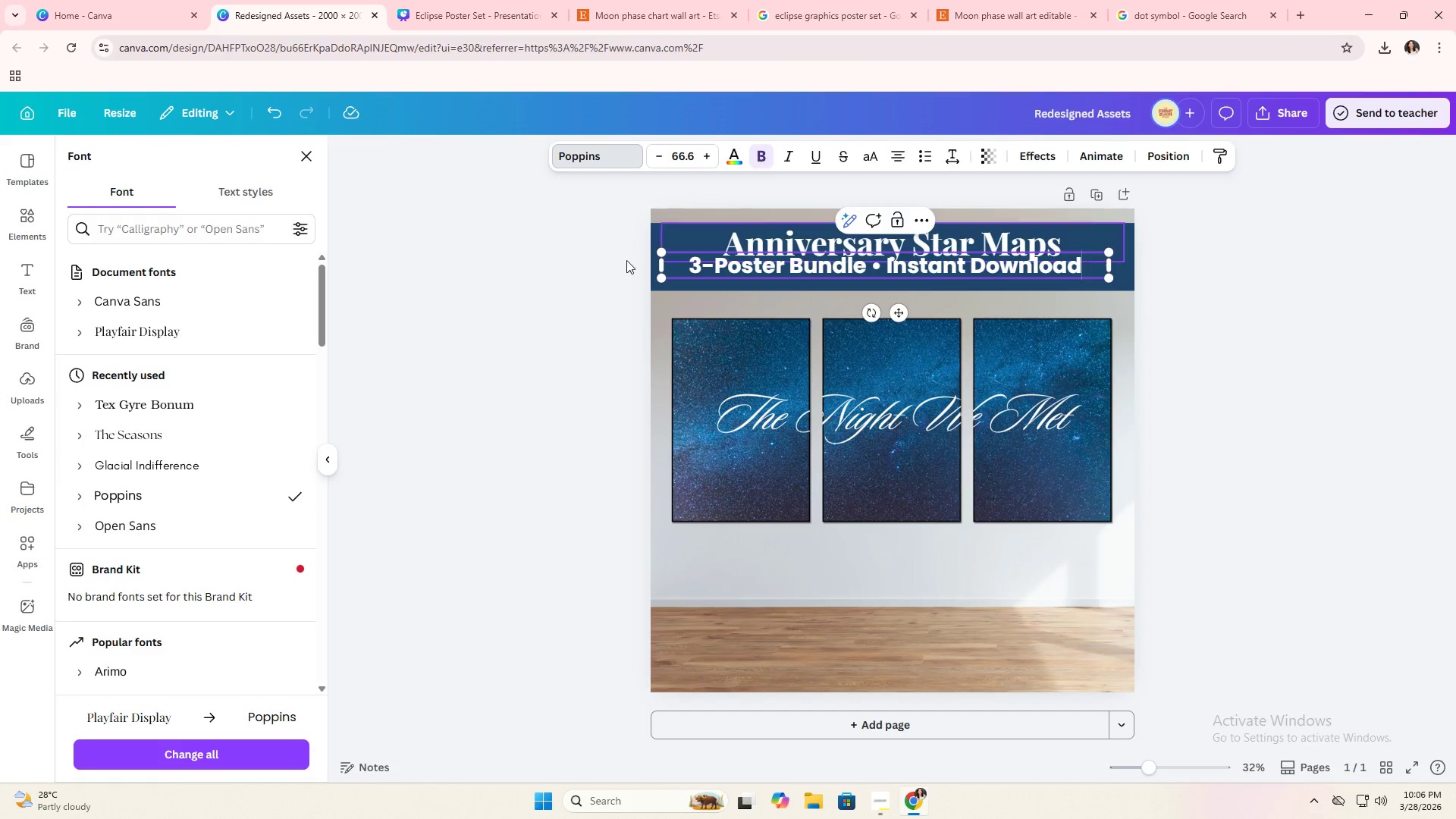 
triple_click([560, 281])
 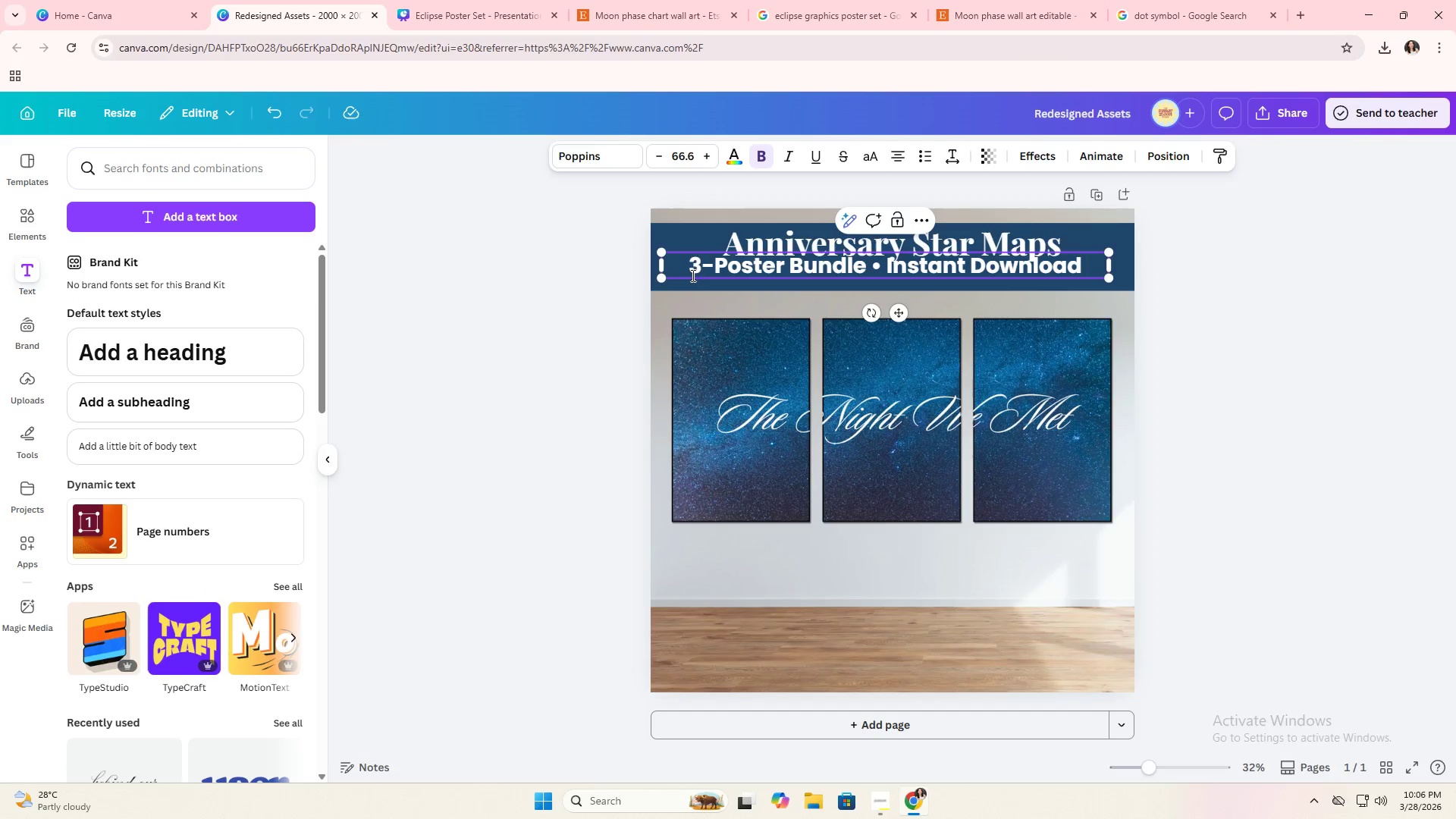 
triple_click([696, 274])
 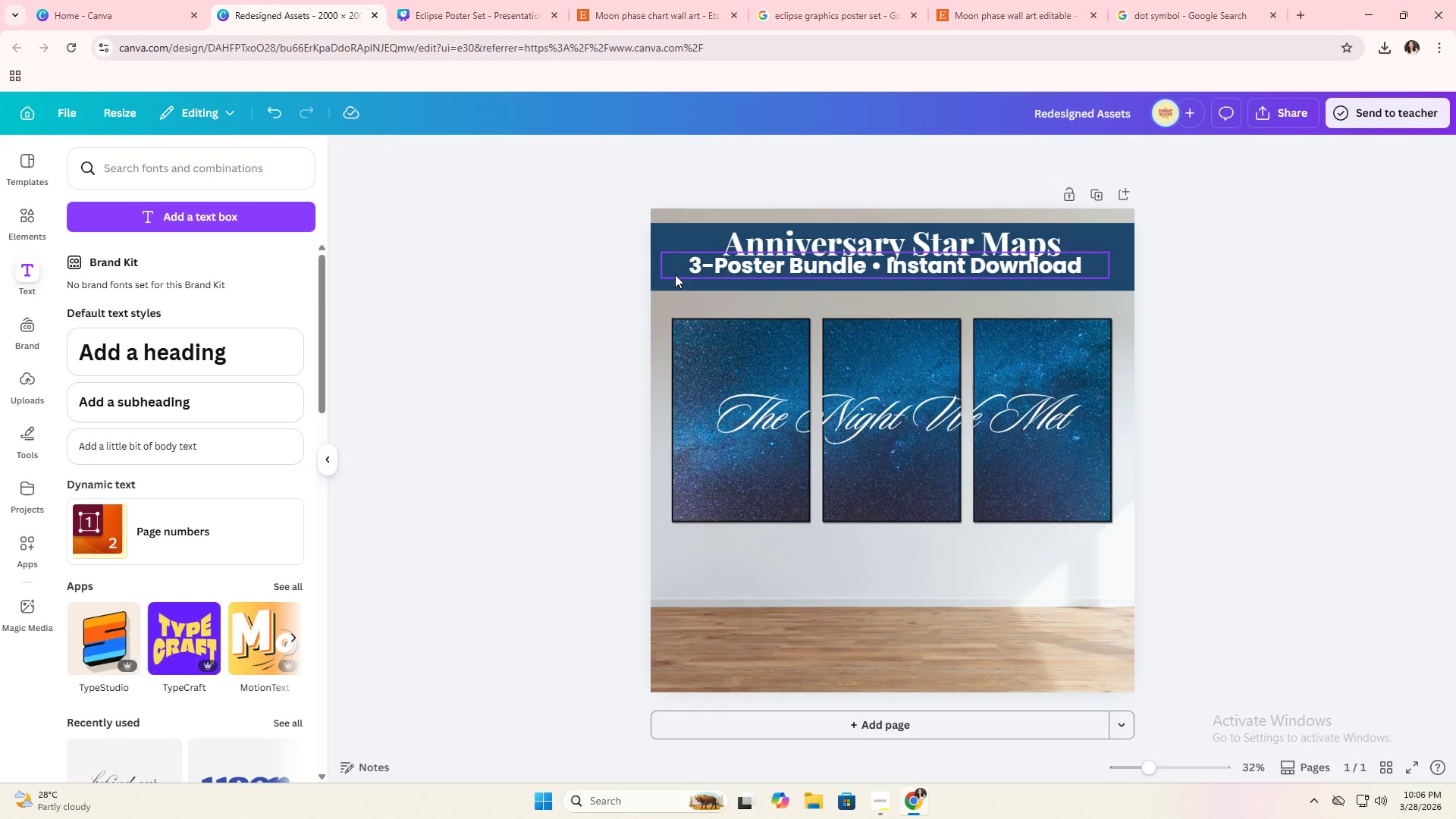 
triple_click([682, 260])
 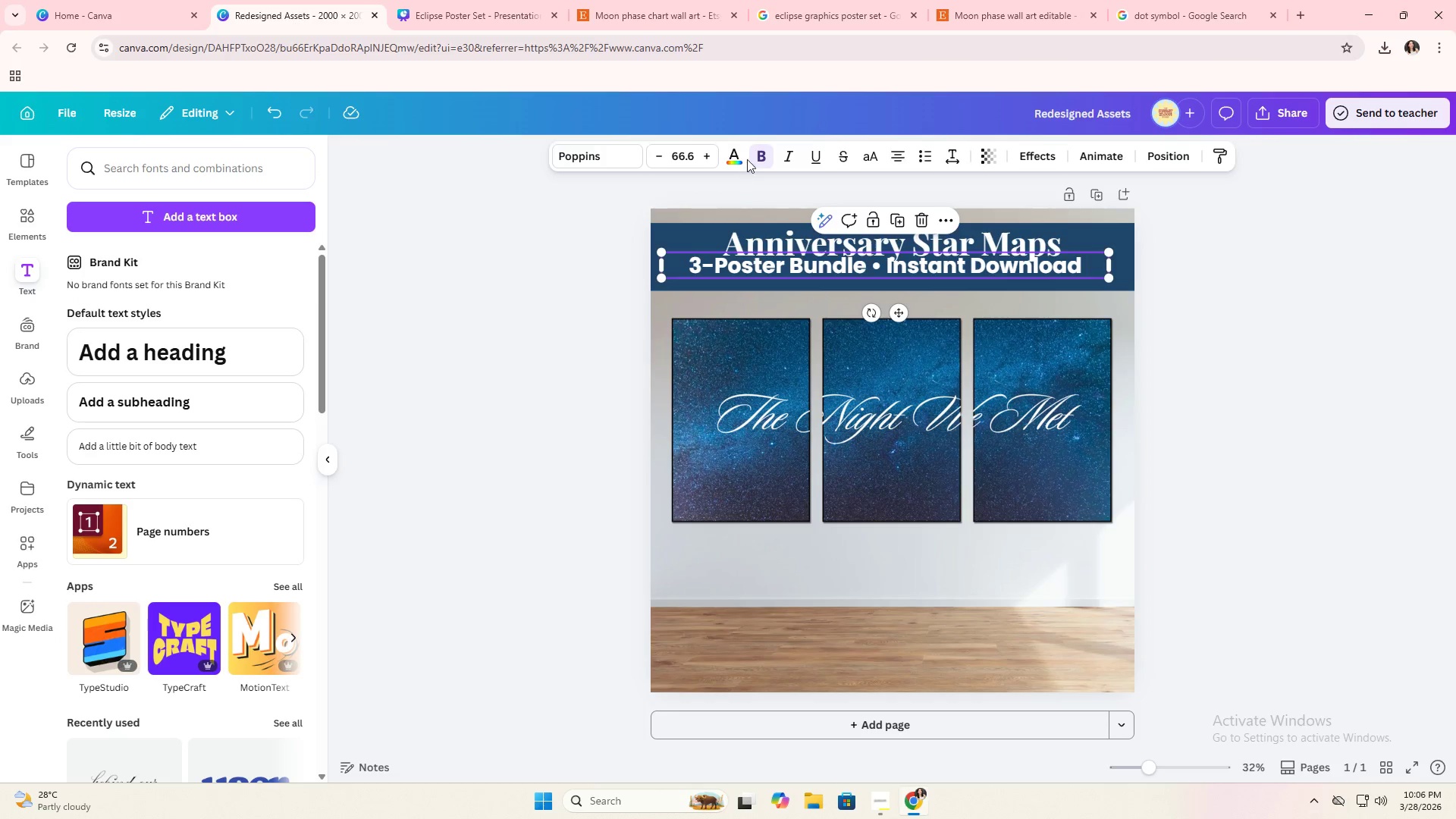 
left_click([758, 148])
 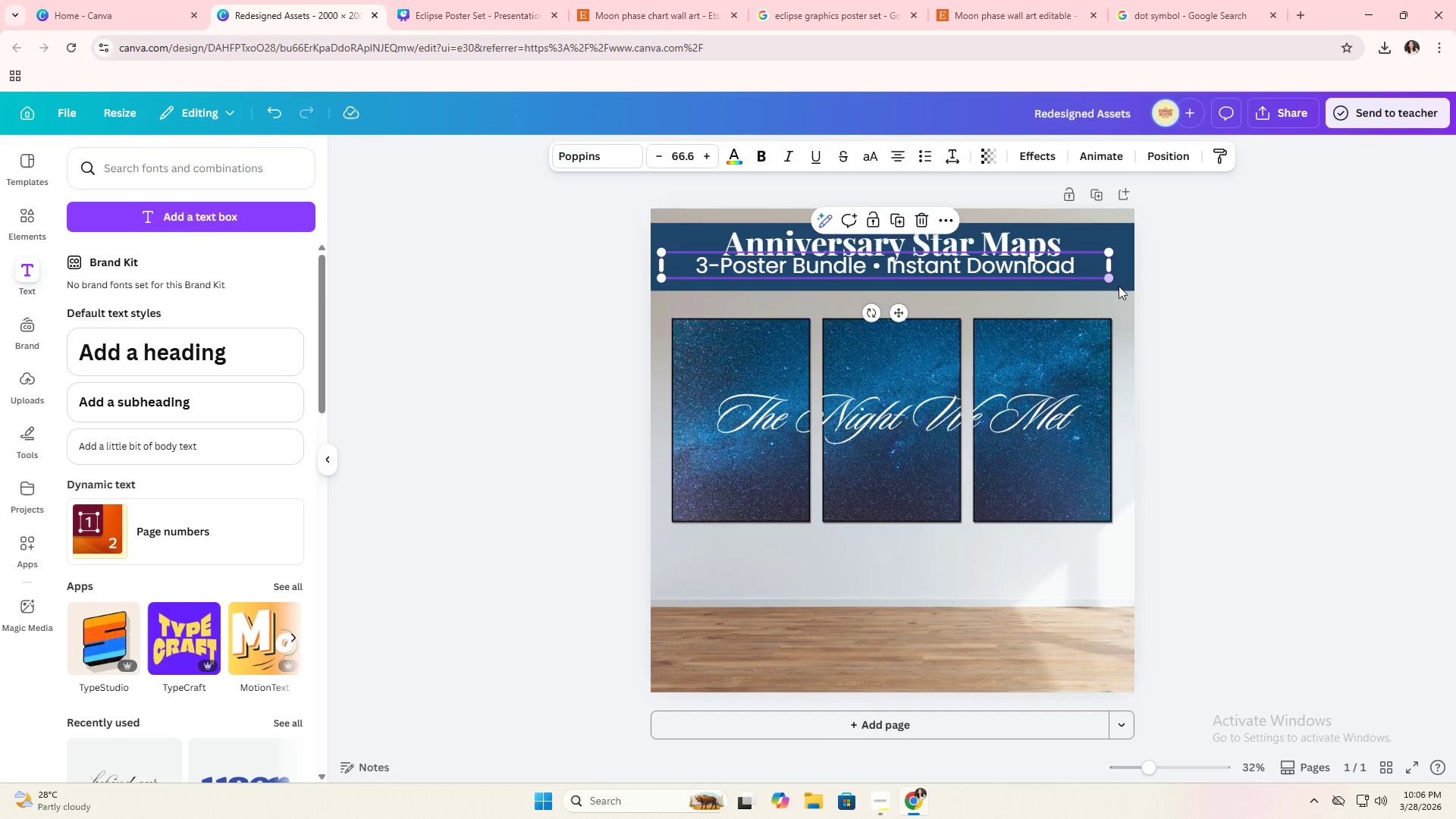 
left_click_drag(start_coordinate=[1112, 279], to_coordinate=[1045, 278])
 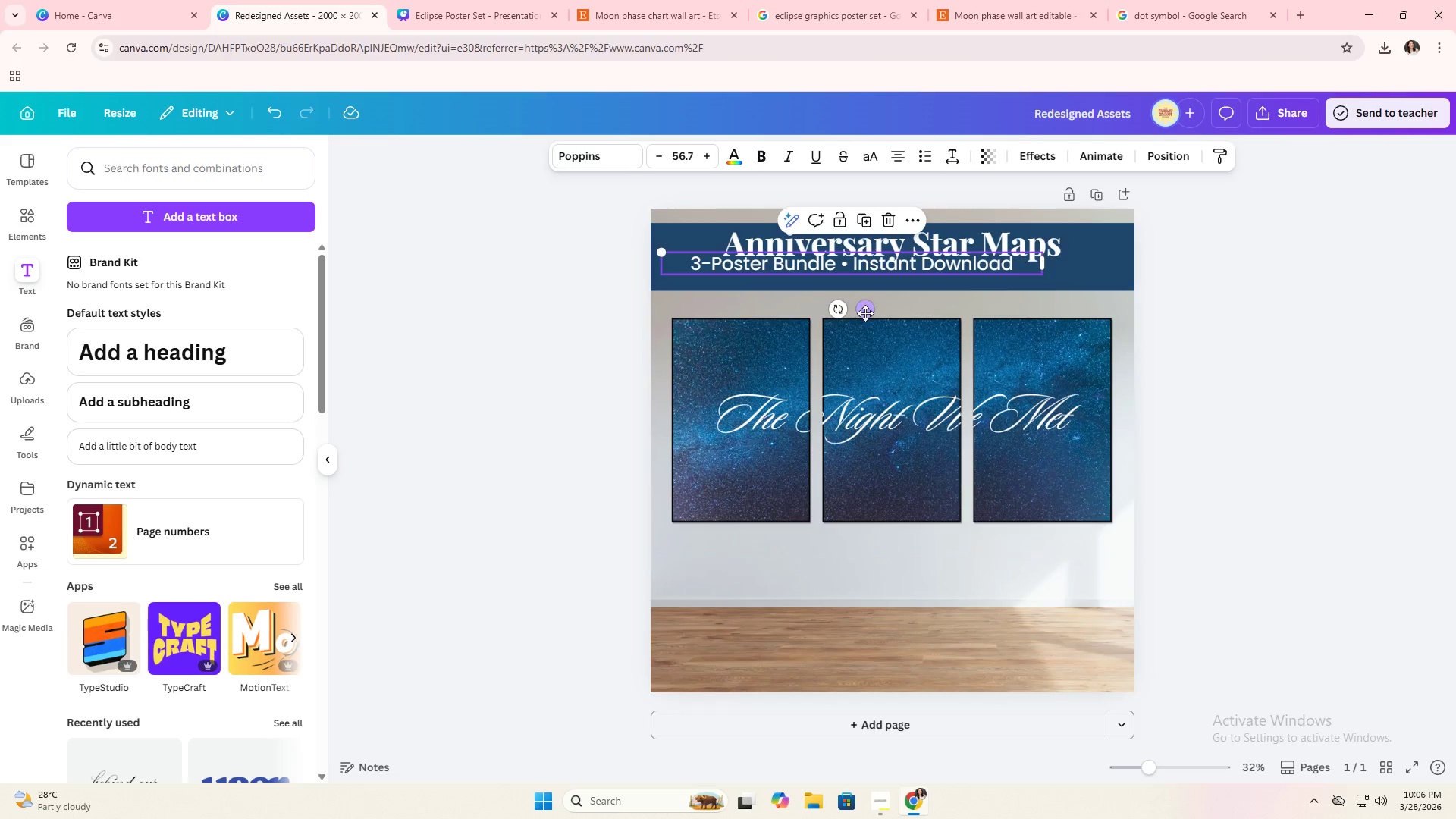 
left_click_drag(start_coordinate=[868, 312], to_coordinate=[909, 323])
 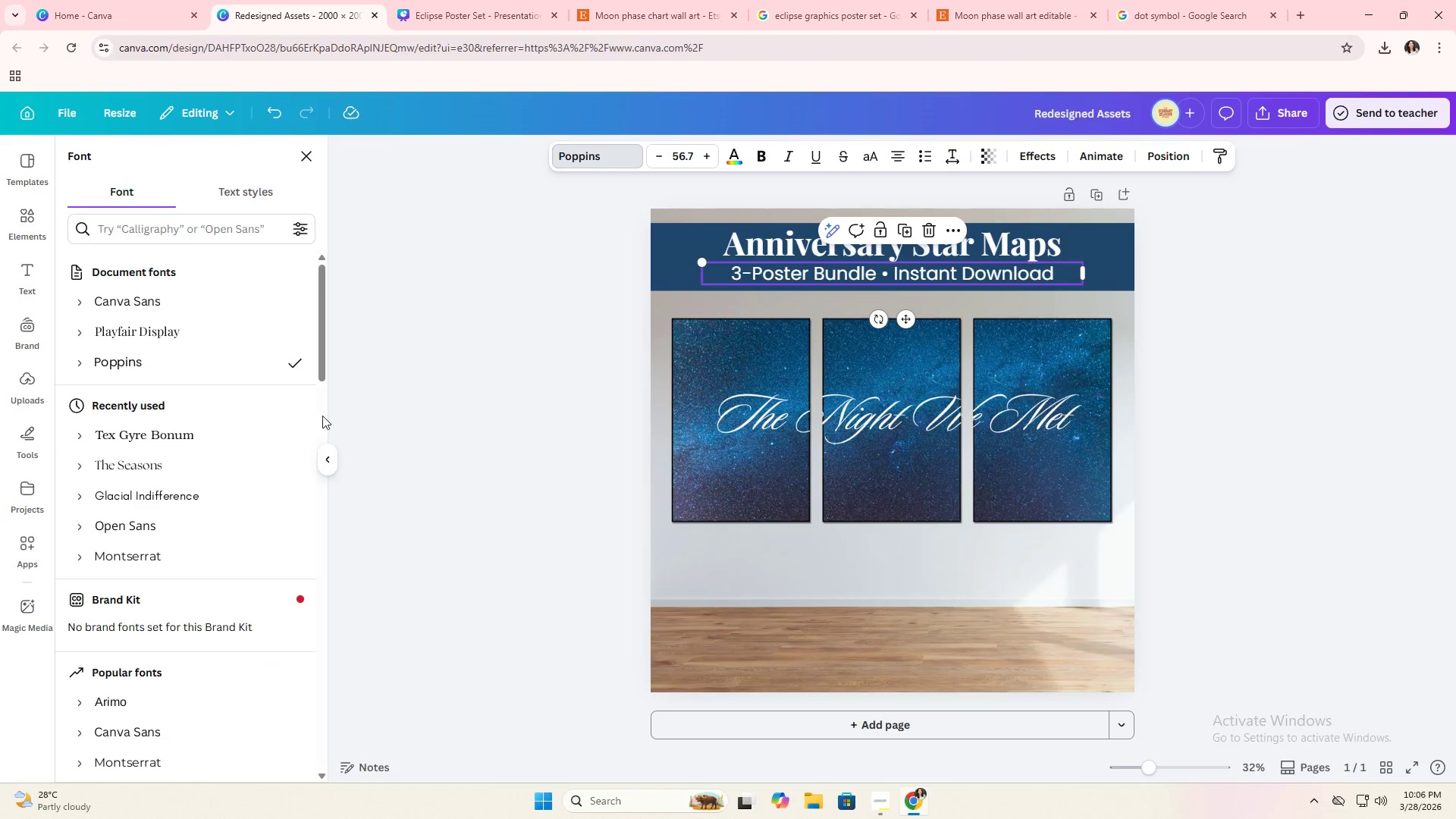 
left_click([215, 497])
 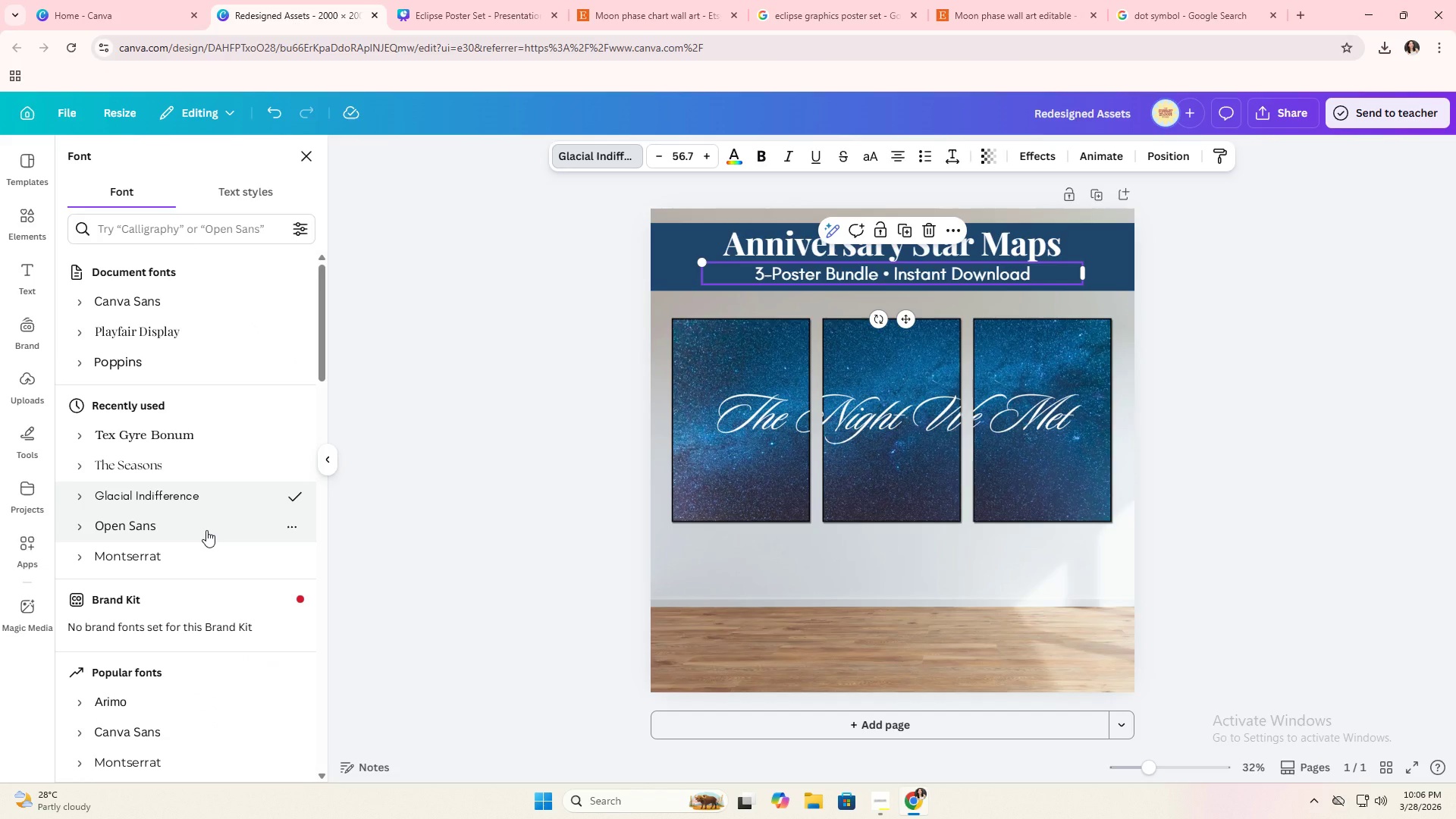 
scroll: coordinate [187, 581], scroll_direction: down, amount: 2.0
 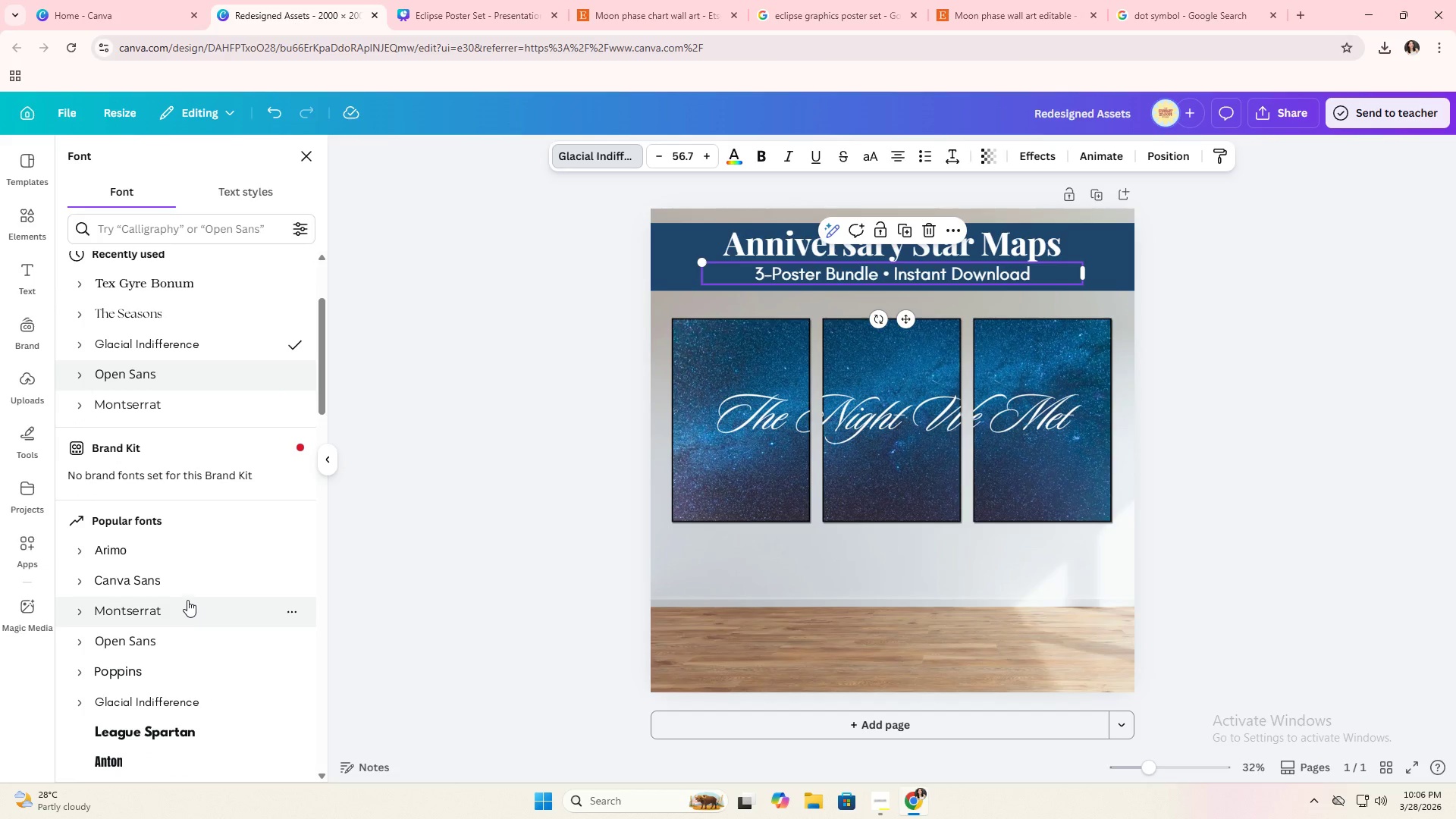 
left_click([187, 600])
 